 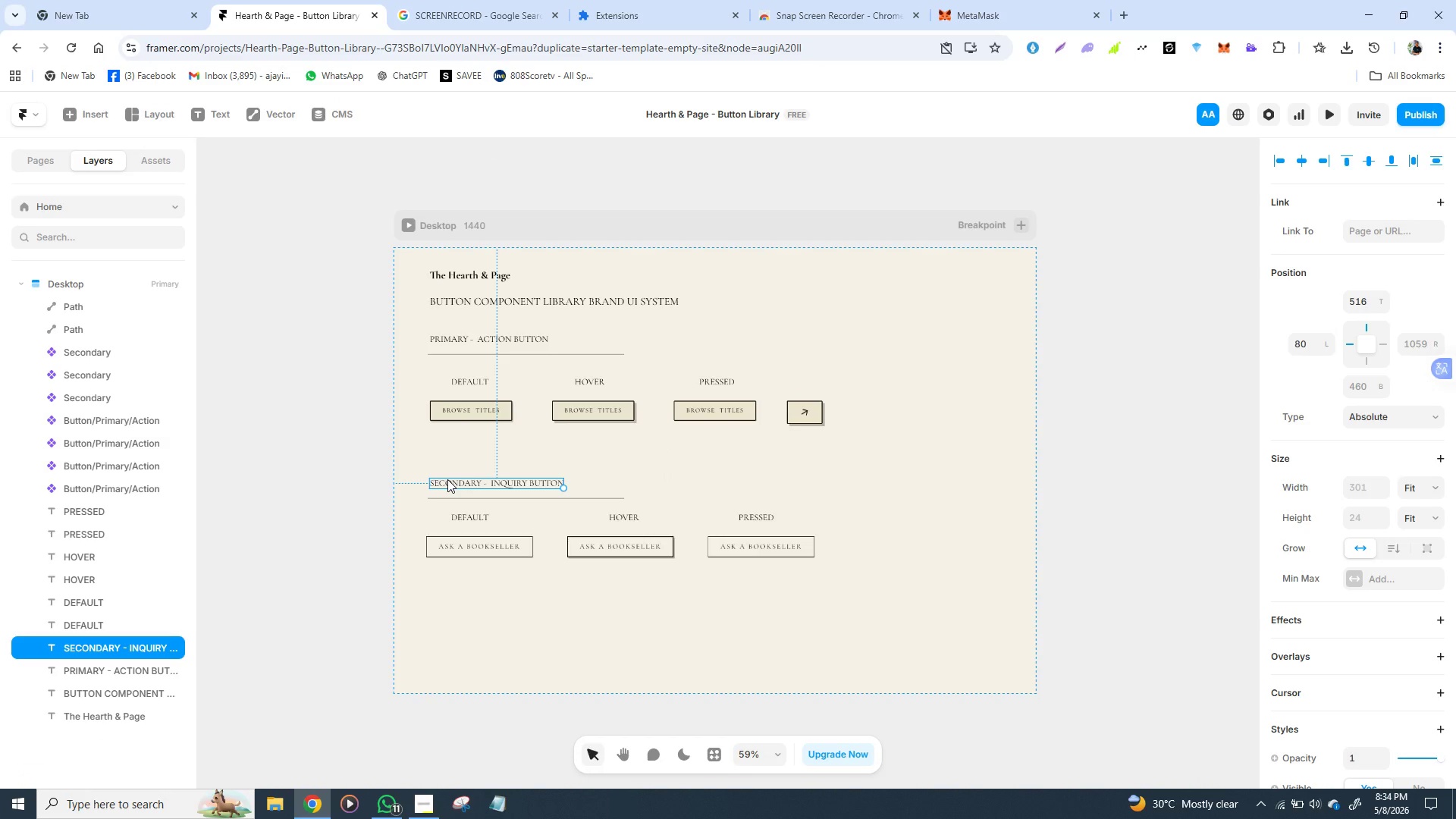 
hold_key(key=ShiftLeft, duration=1.5)
left_click([449, 497])
 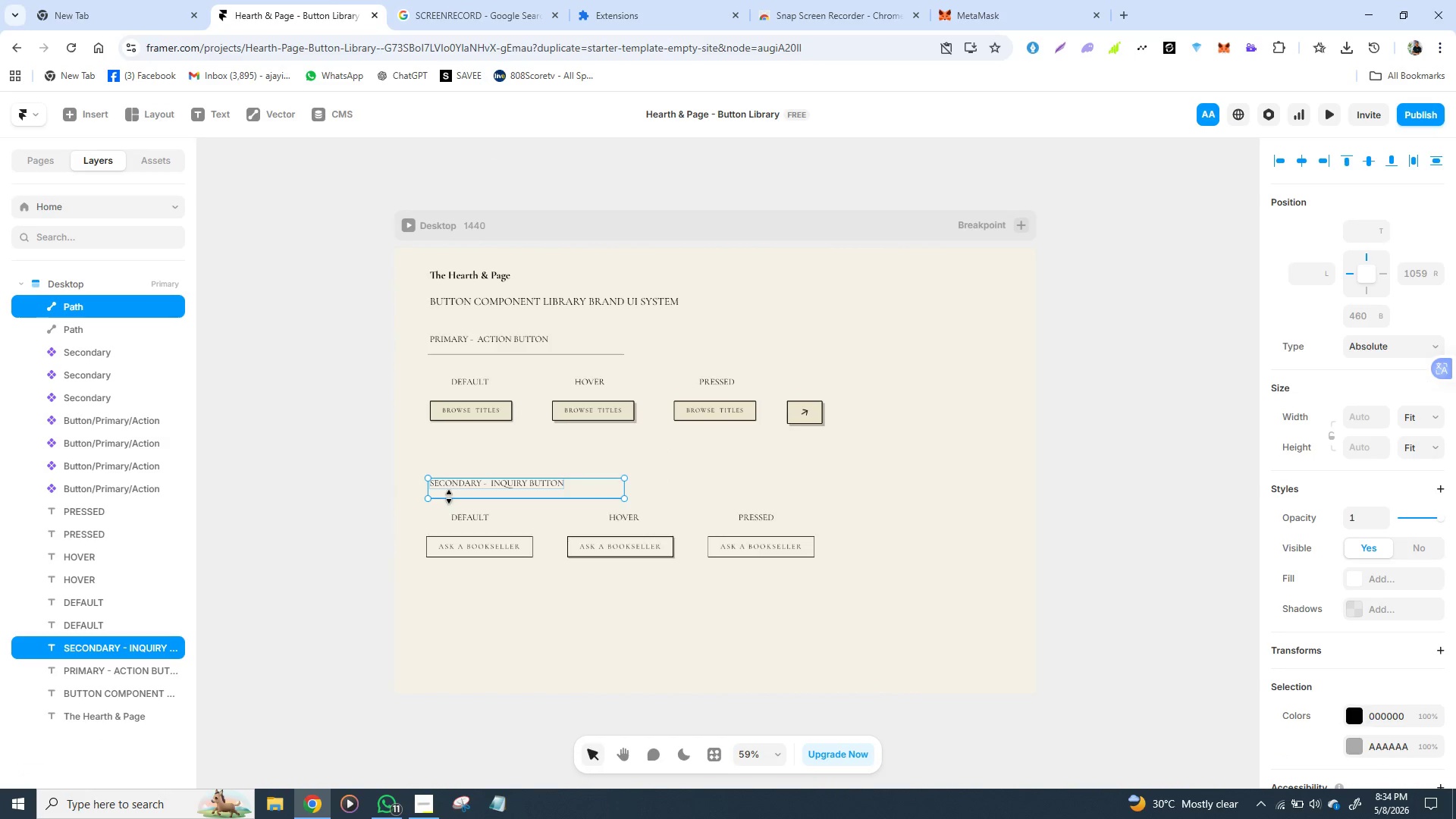 
key(Shift+ShiftLeft)
 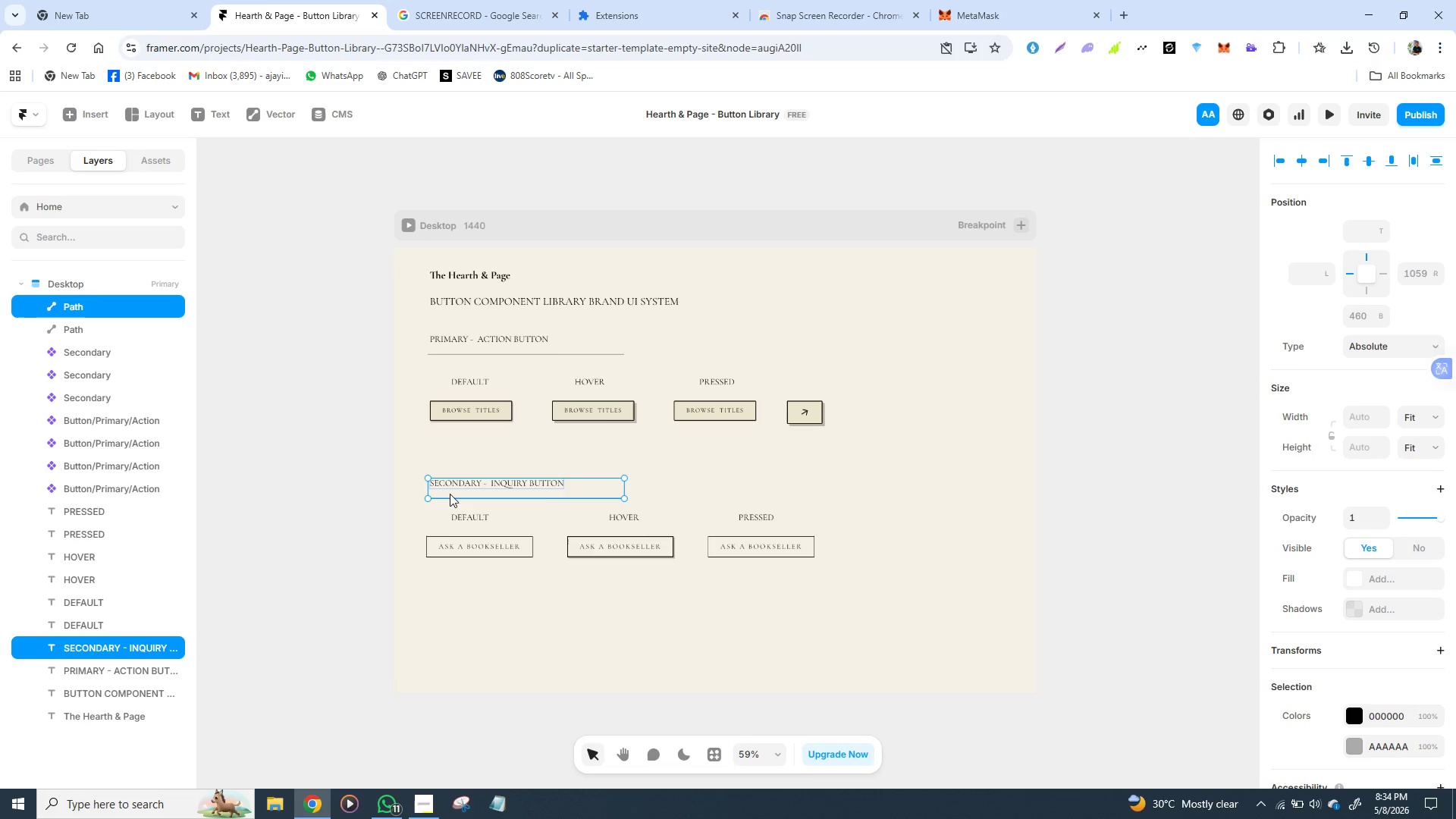 
key(Shift+ShiftLeft)
 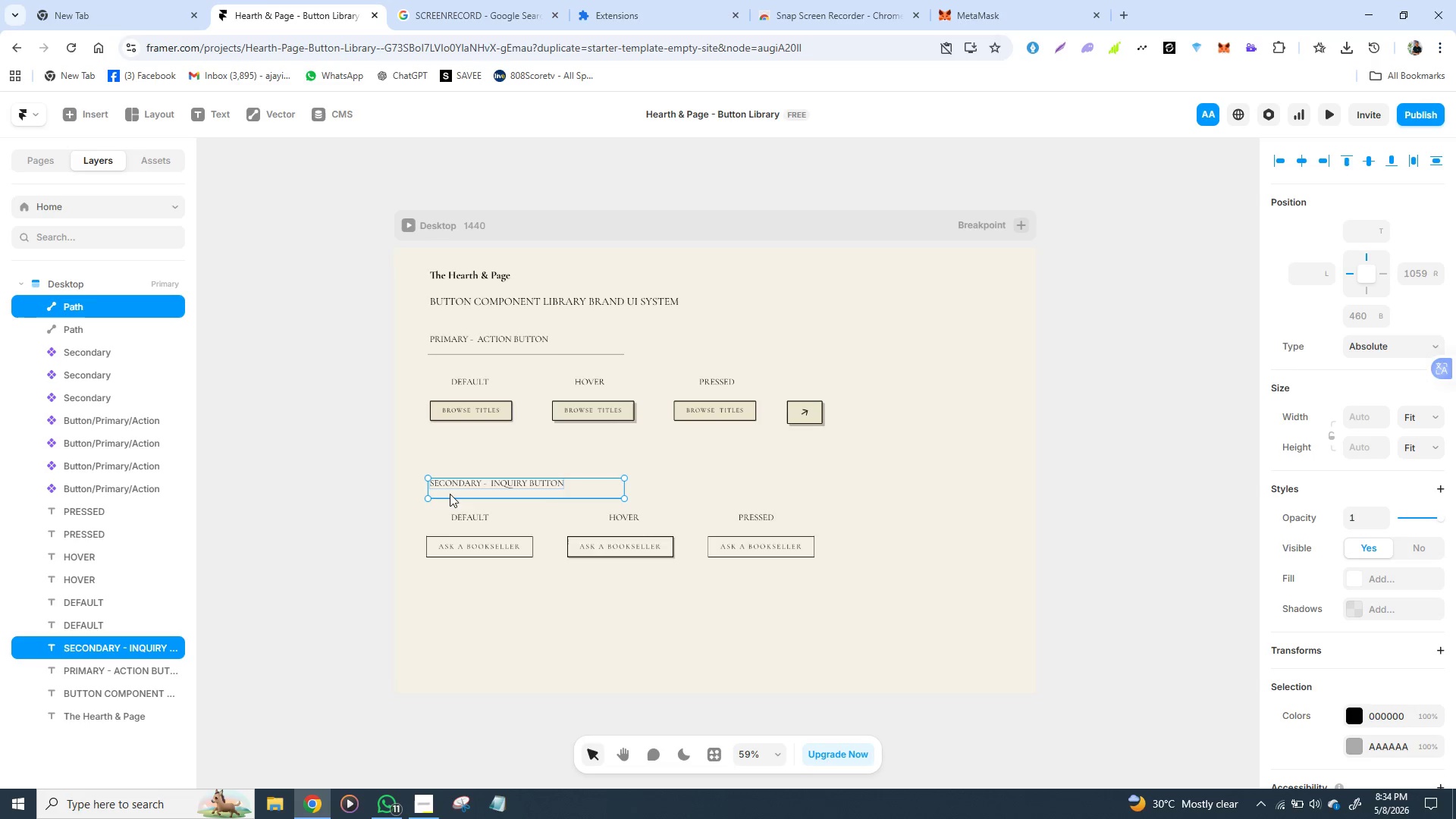 
key(Shift+ShiftLeft)
 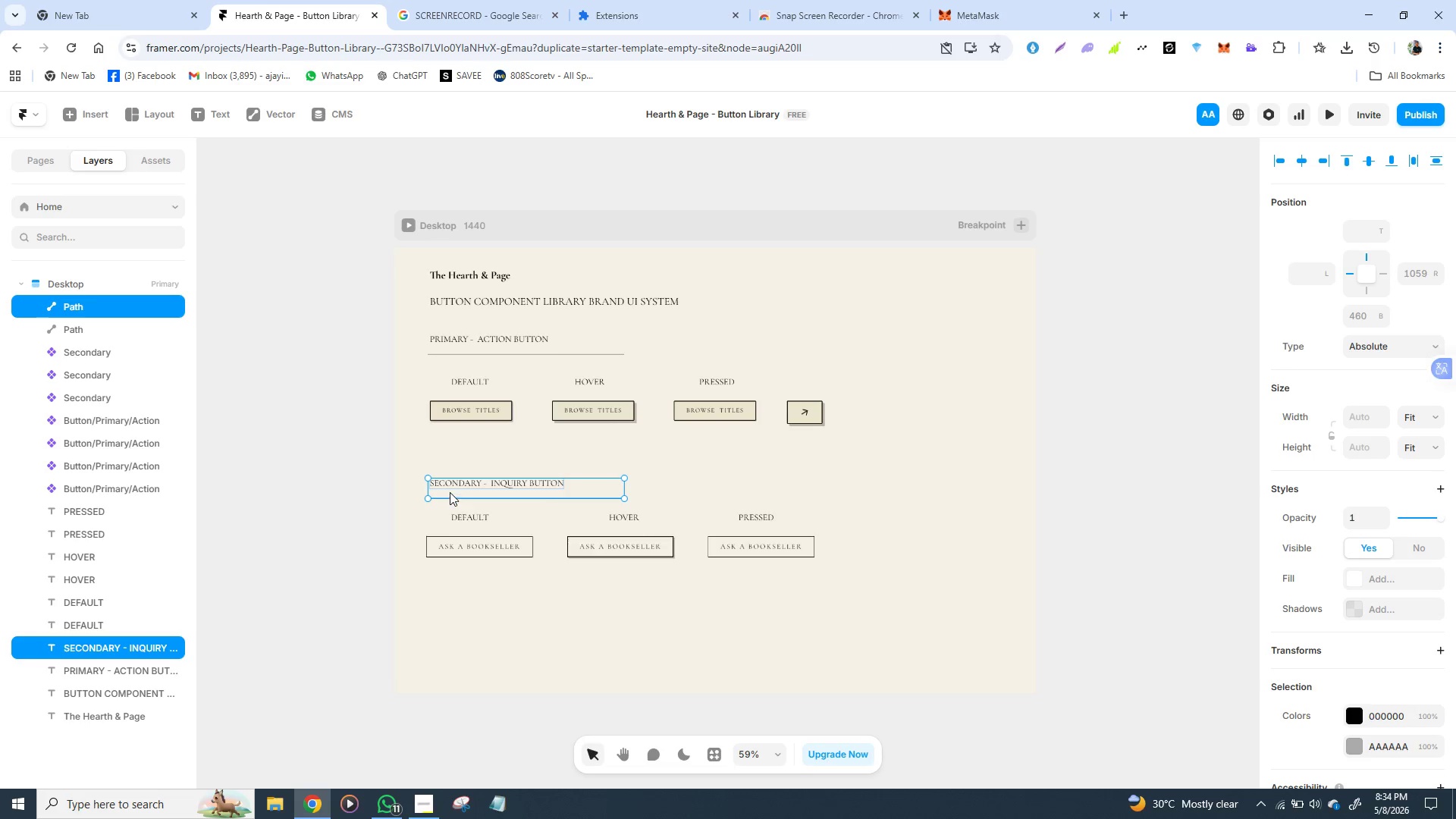 
key(Shift+ShiftLeft)
 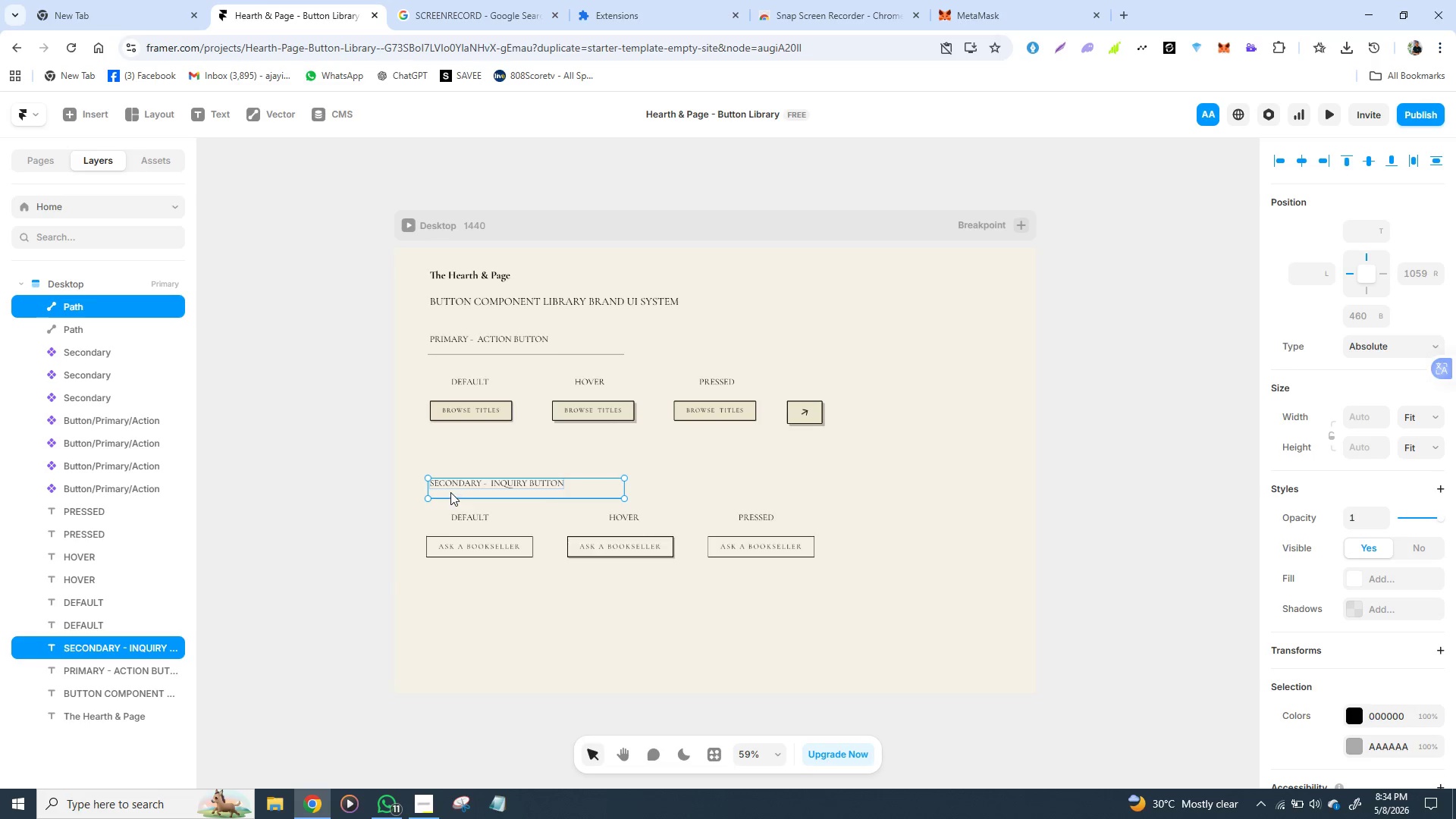 
key(Shift+ShiftLeft)
 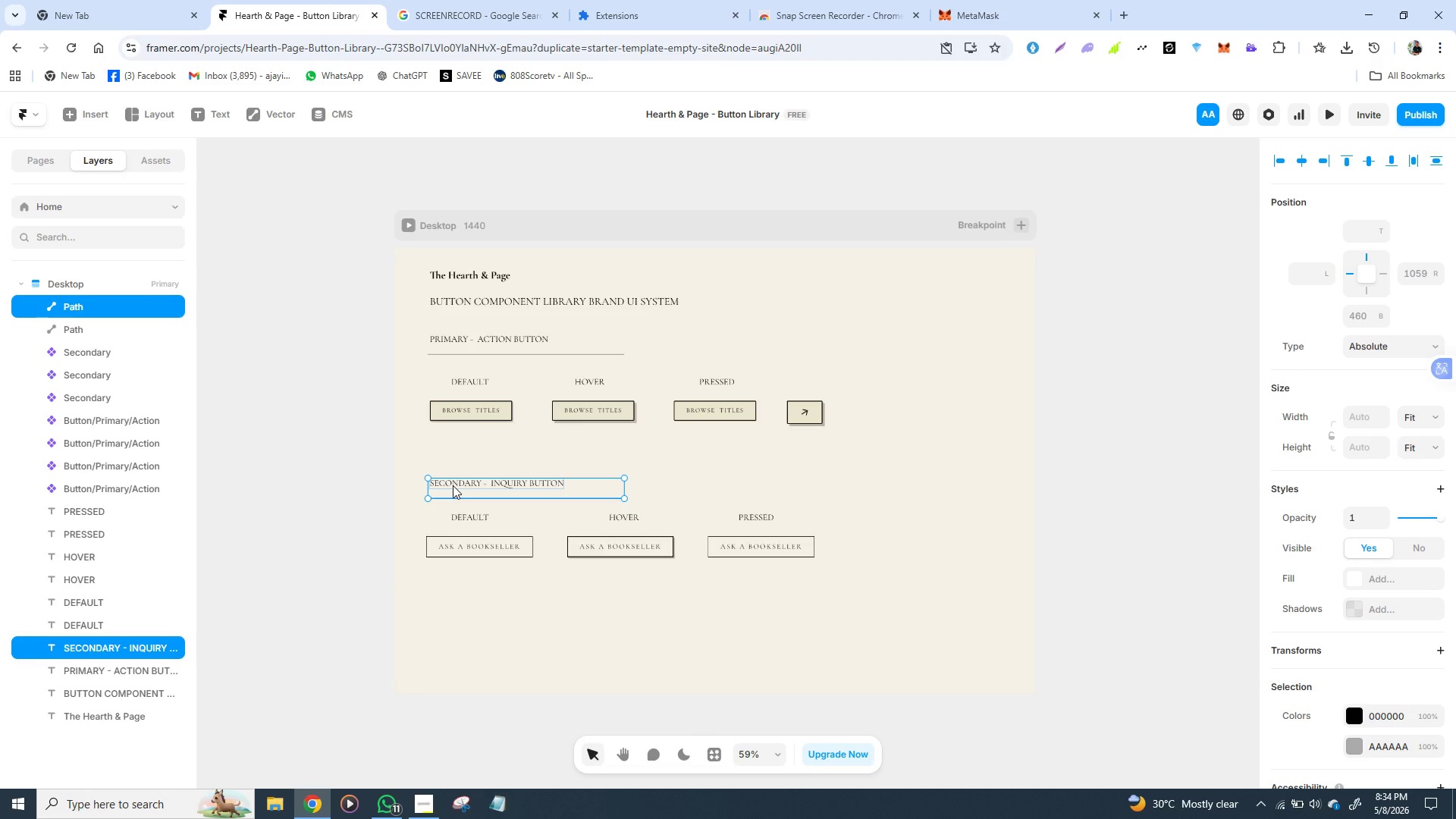 
key(Control+D)
 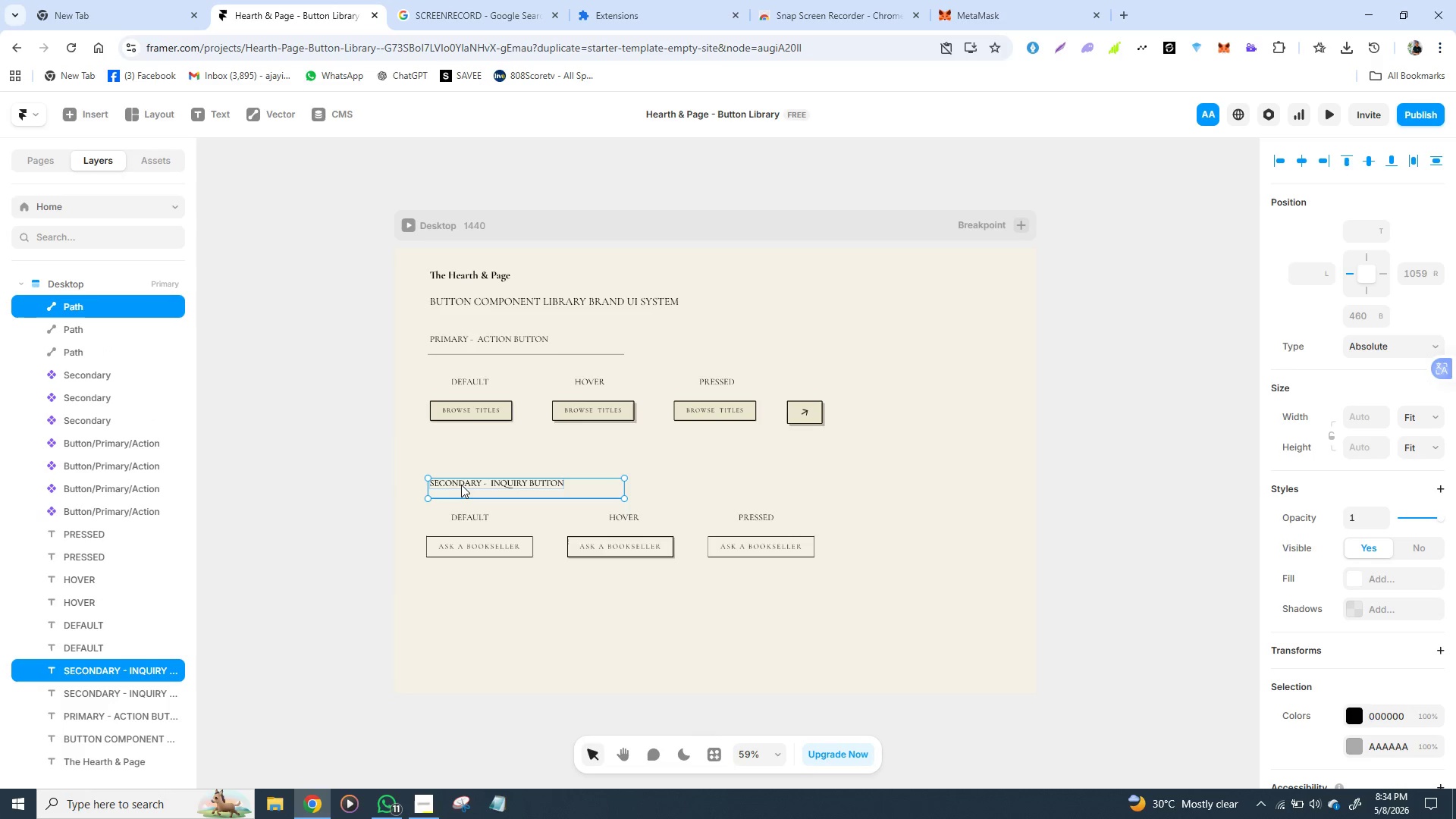 
left_click_drag(start_coordinate=[461, 485], to_coordinate=[458, 610])
 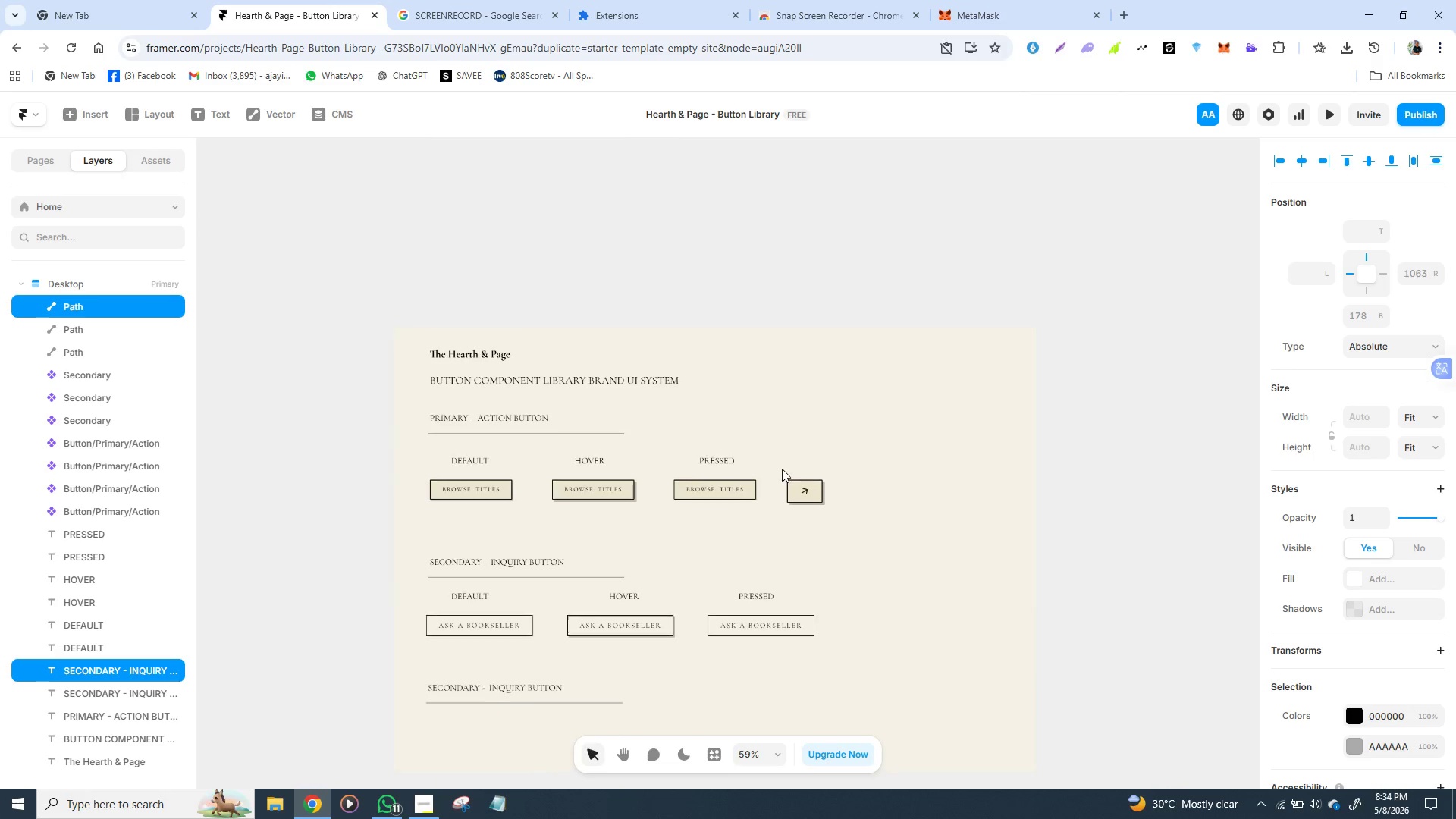 
wait(5.16)
 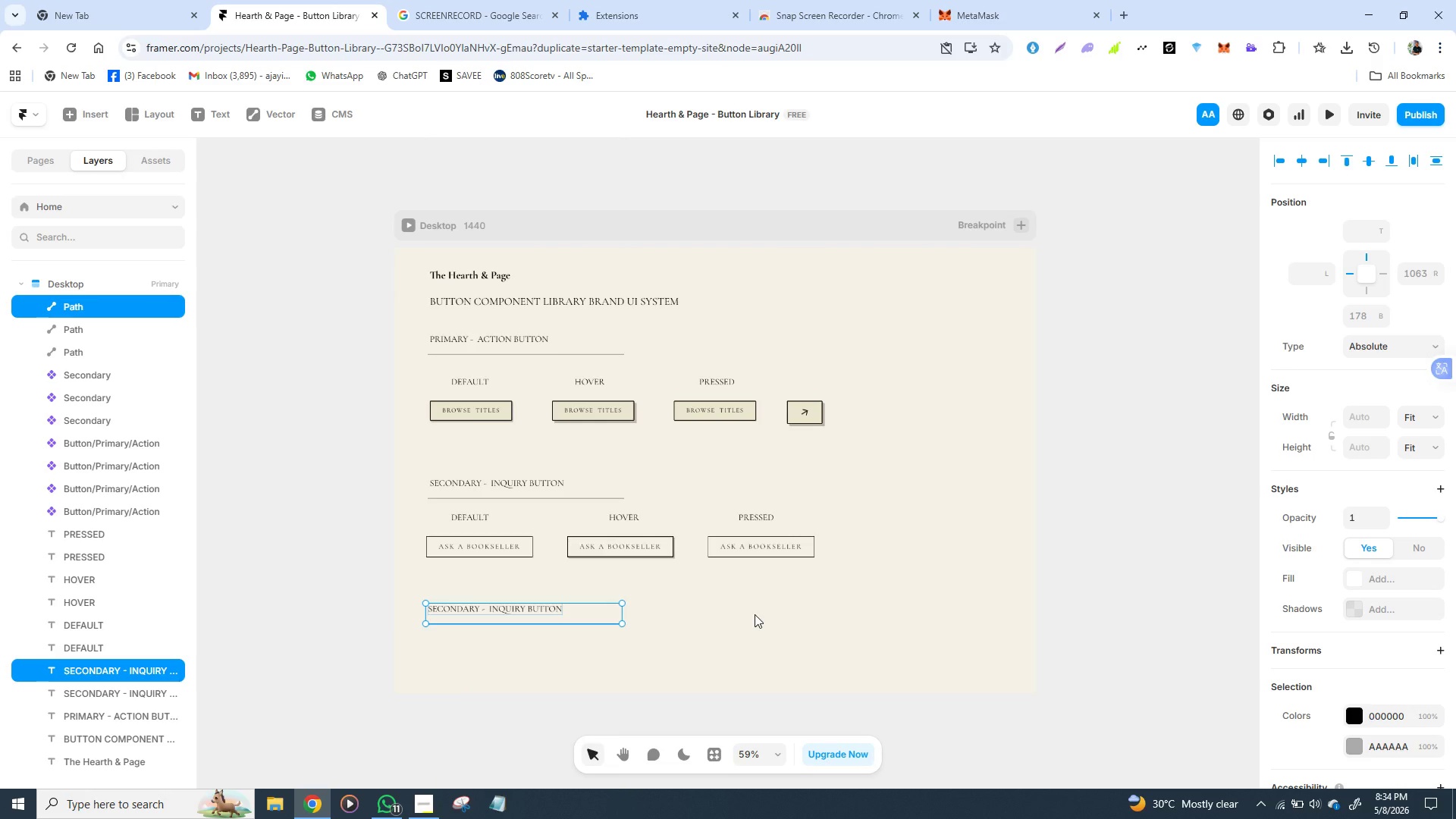 
left_click([569, 300])
 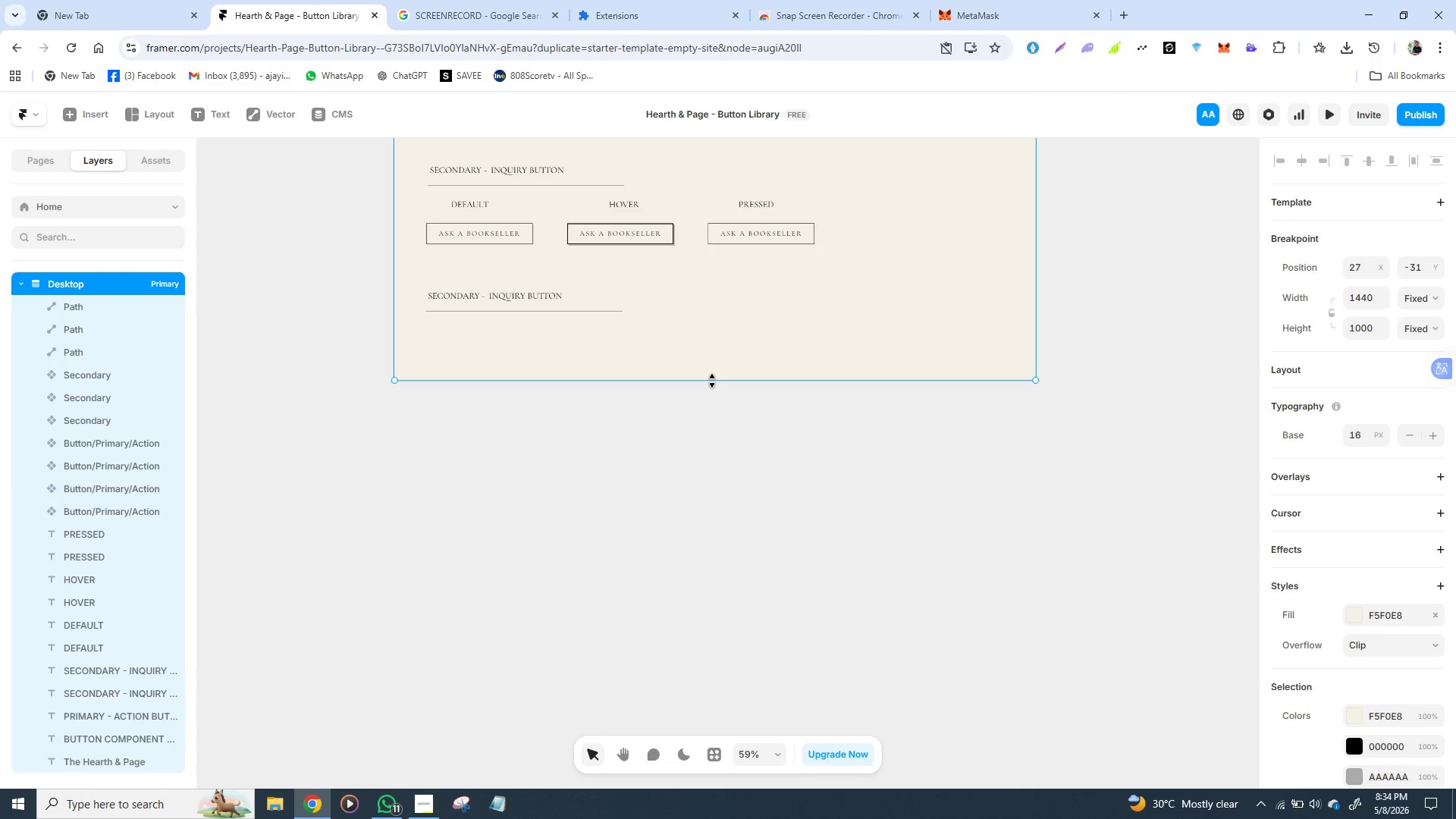 
left_click_drag(start_coordinate=[712, 381], to_coordinate=[728, 566])
 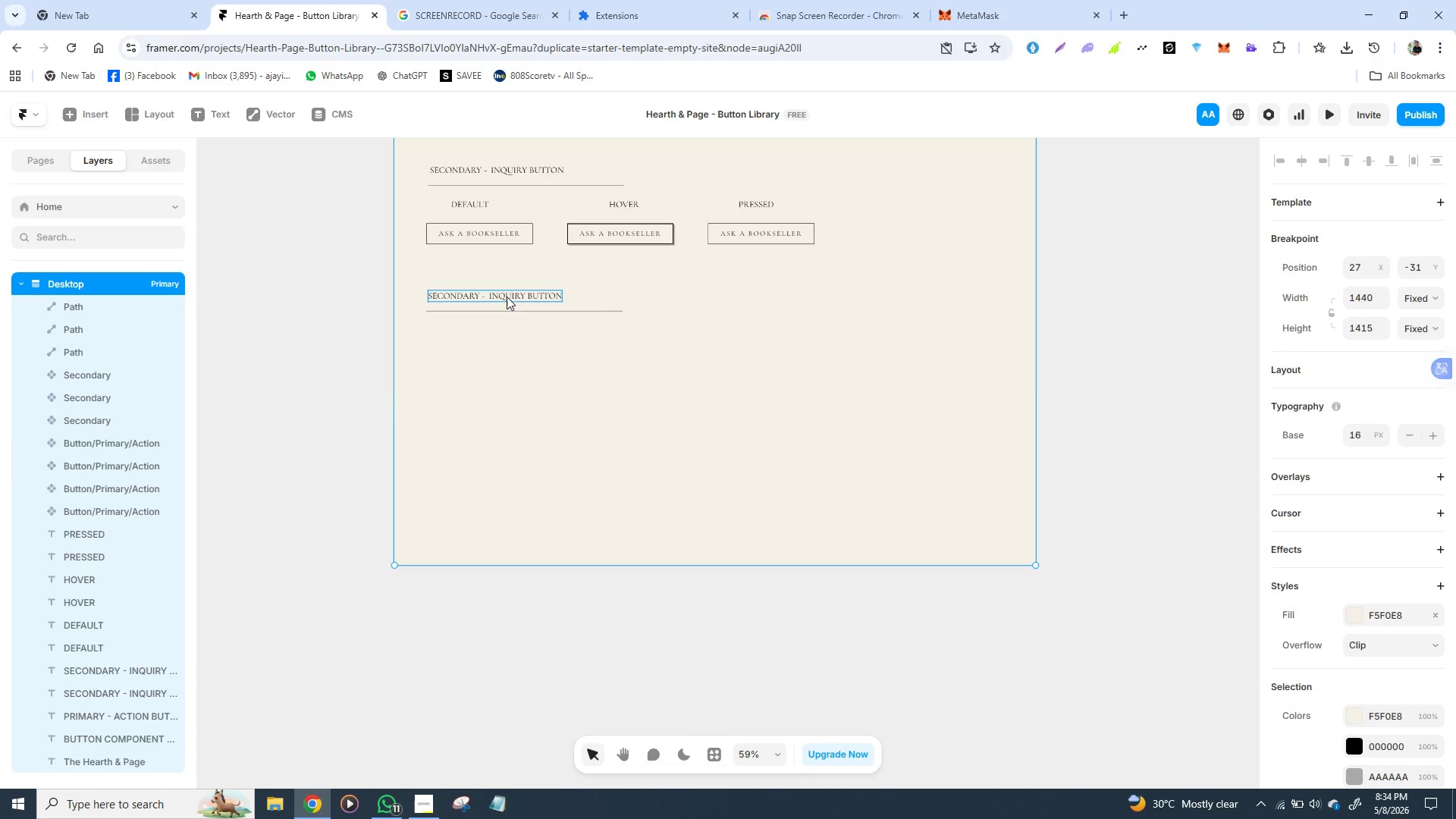 
left_click([507, 294])
 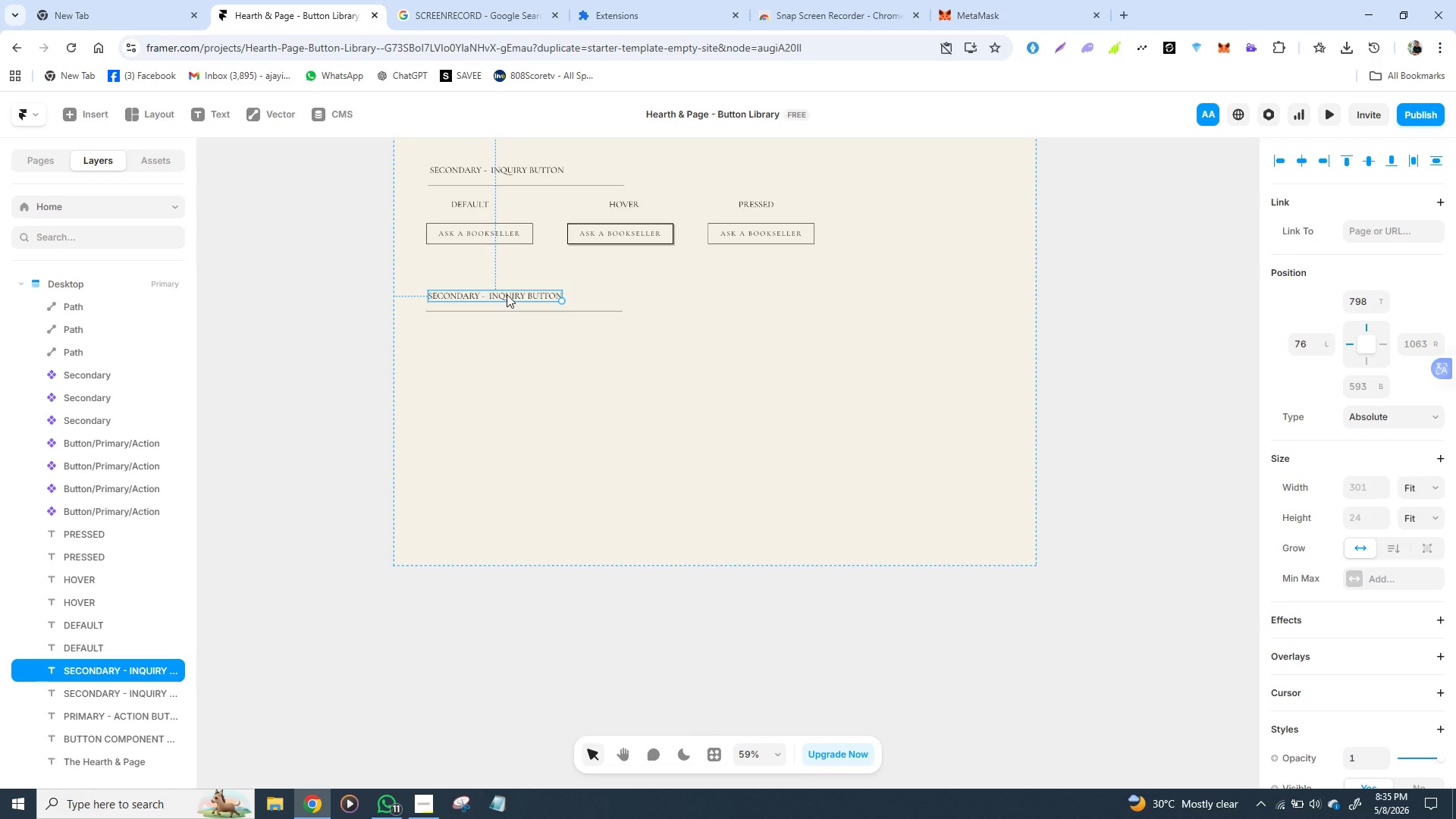 
wait(33.73)
 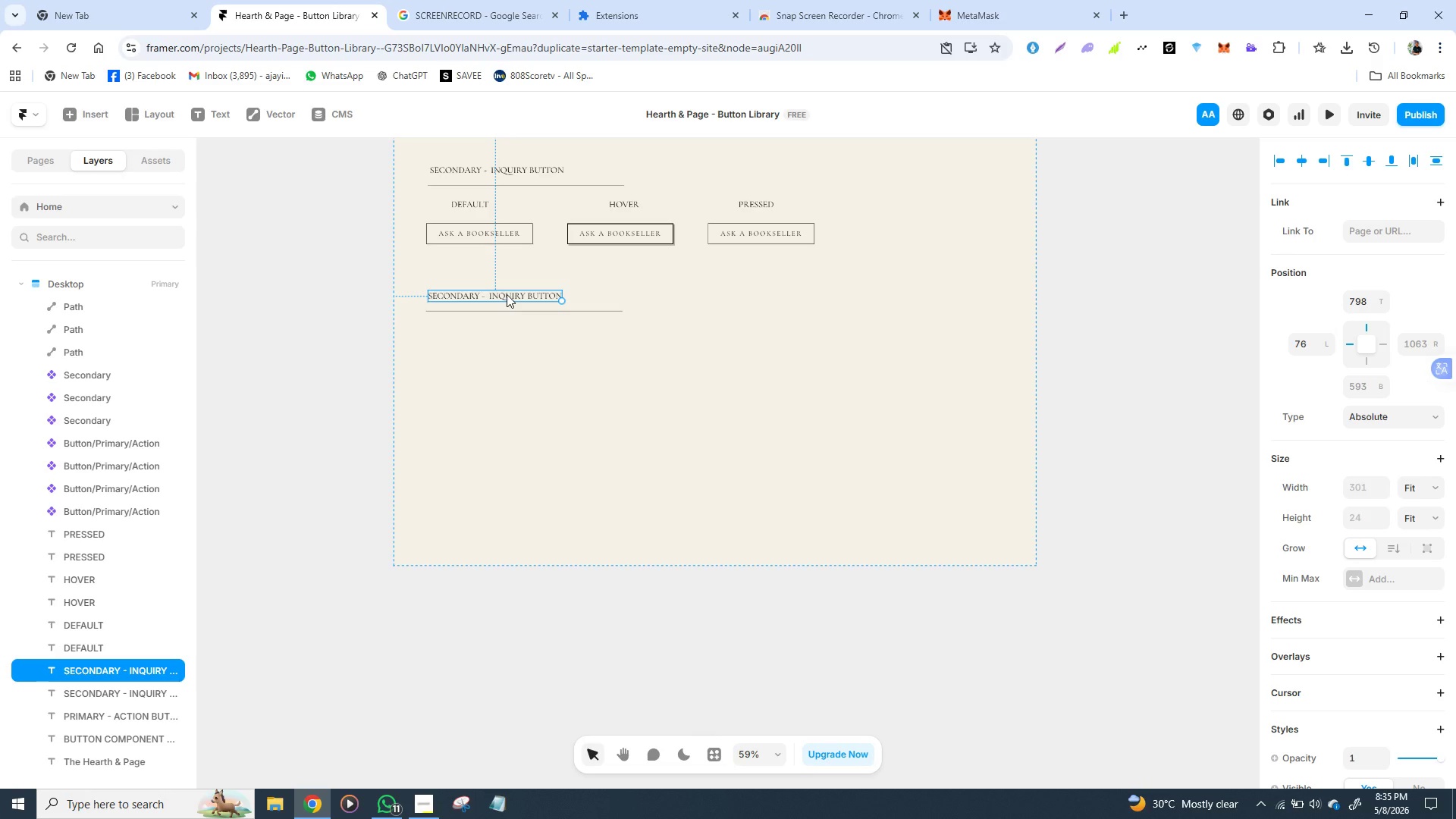 
double_click([507, 294])
 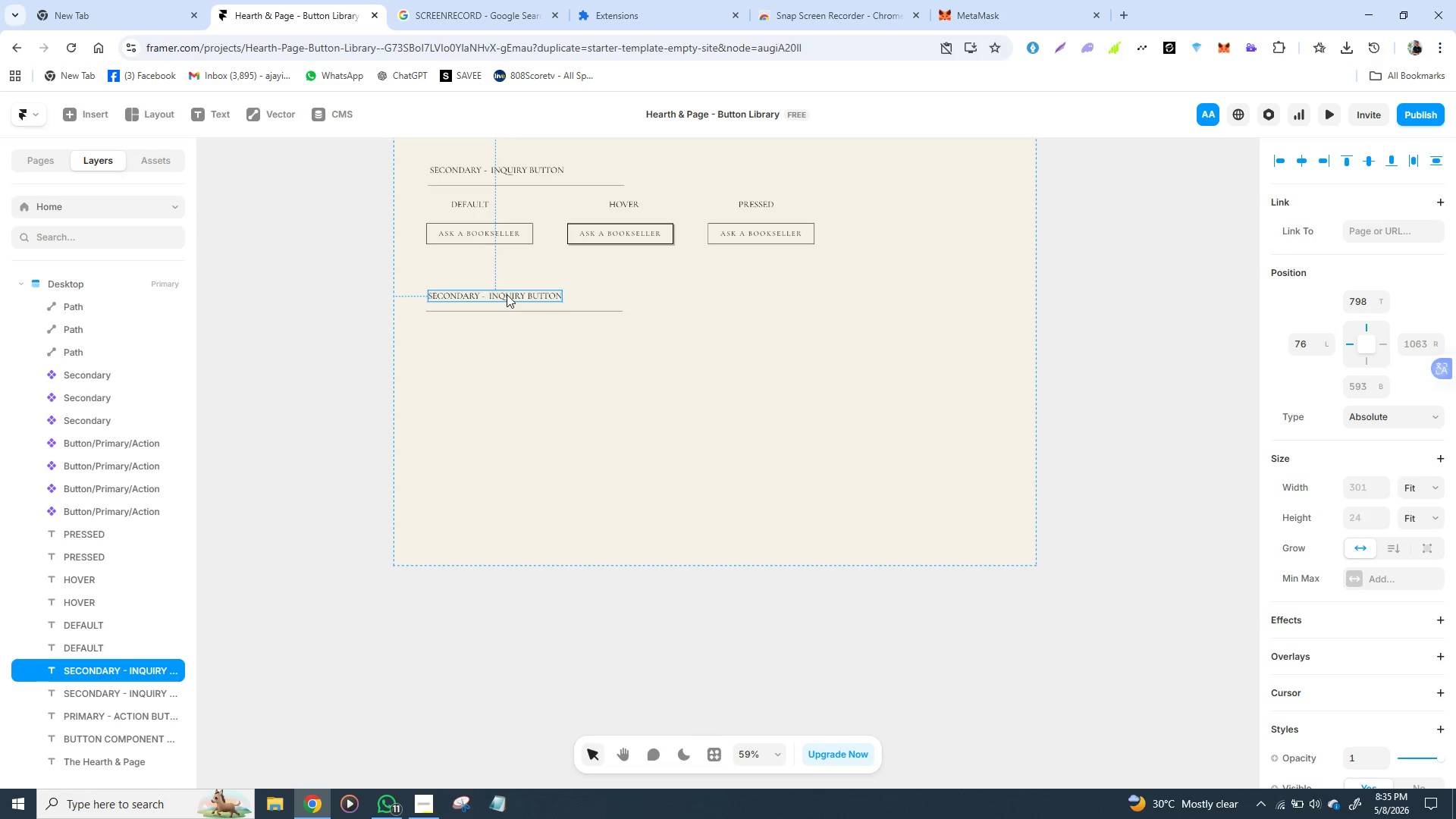 
triple_click([507, 294])
 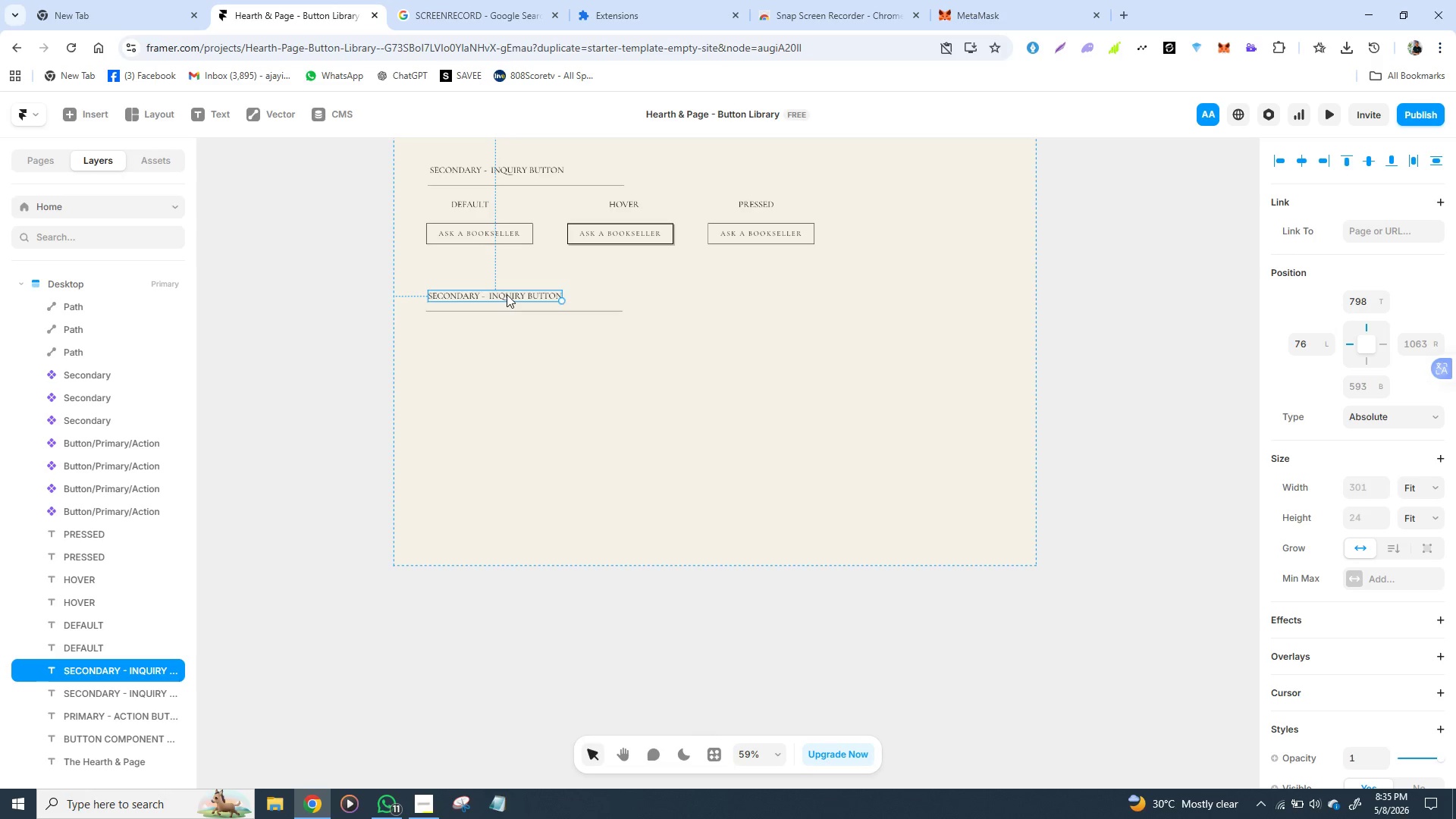 
triple_click([507, 294])
 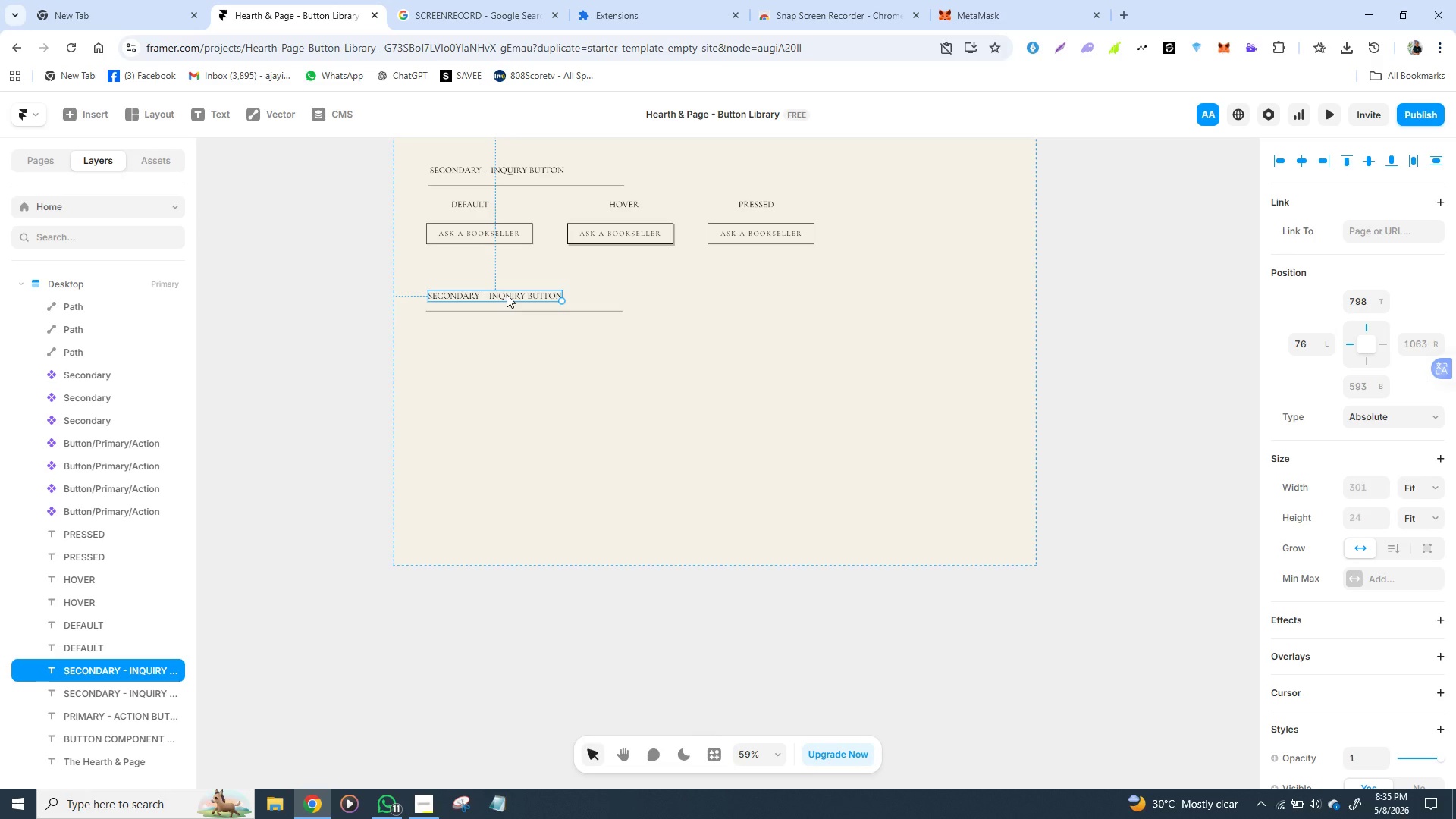 
triple_click([507, 294])
 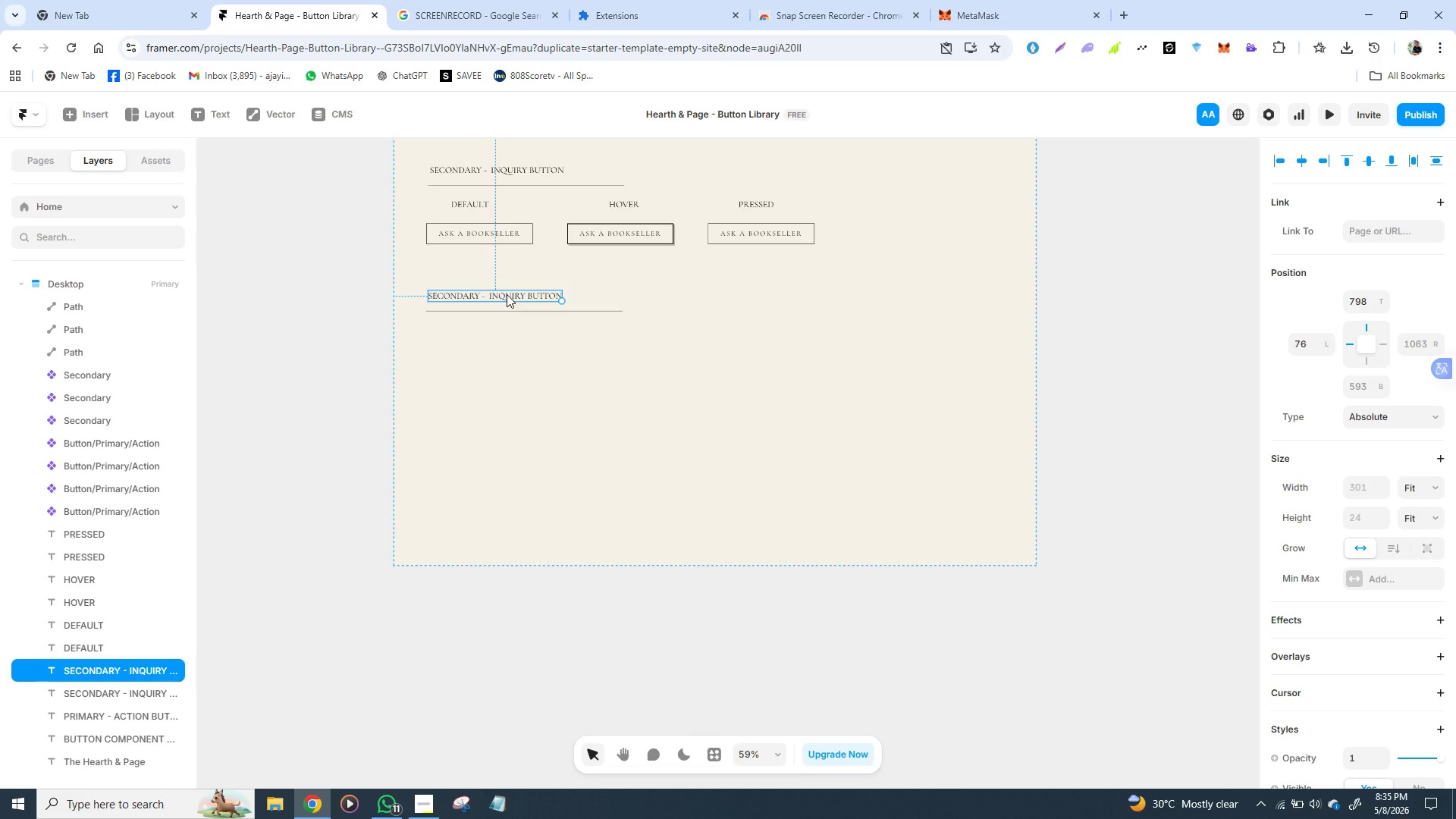 
triple_click([507, 294])
 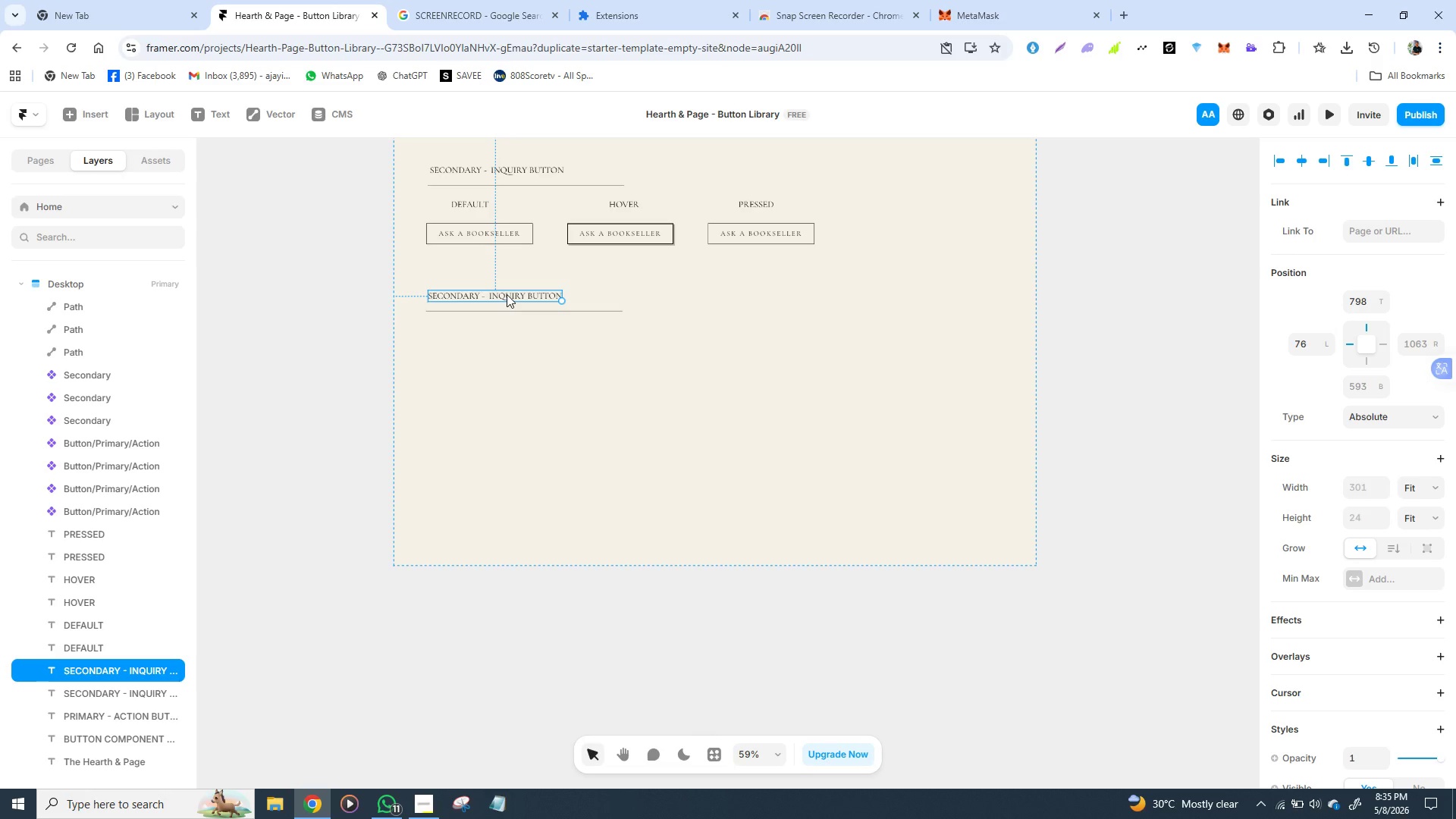 
triple_click([507, 294])
 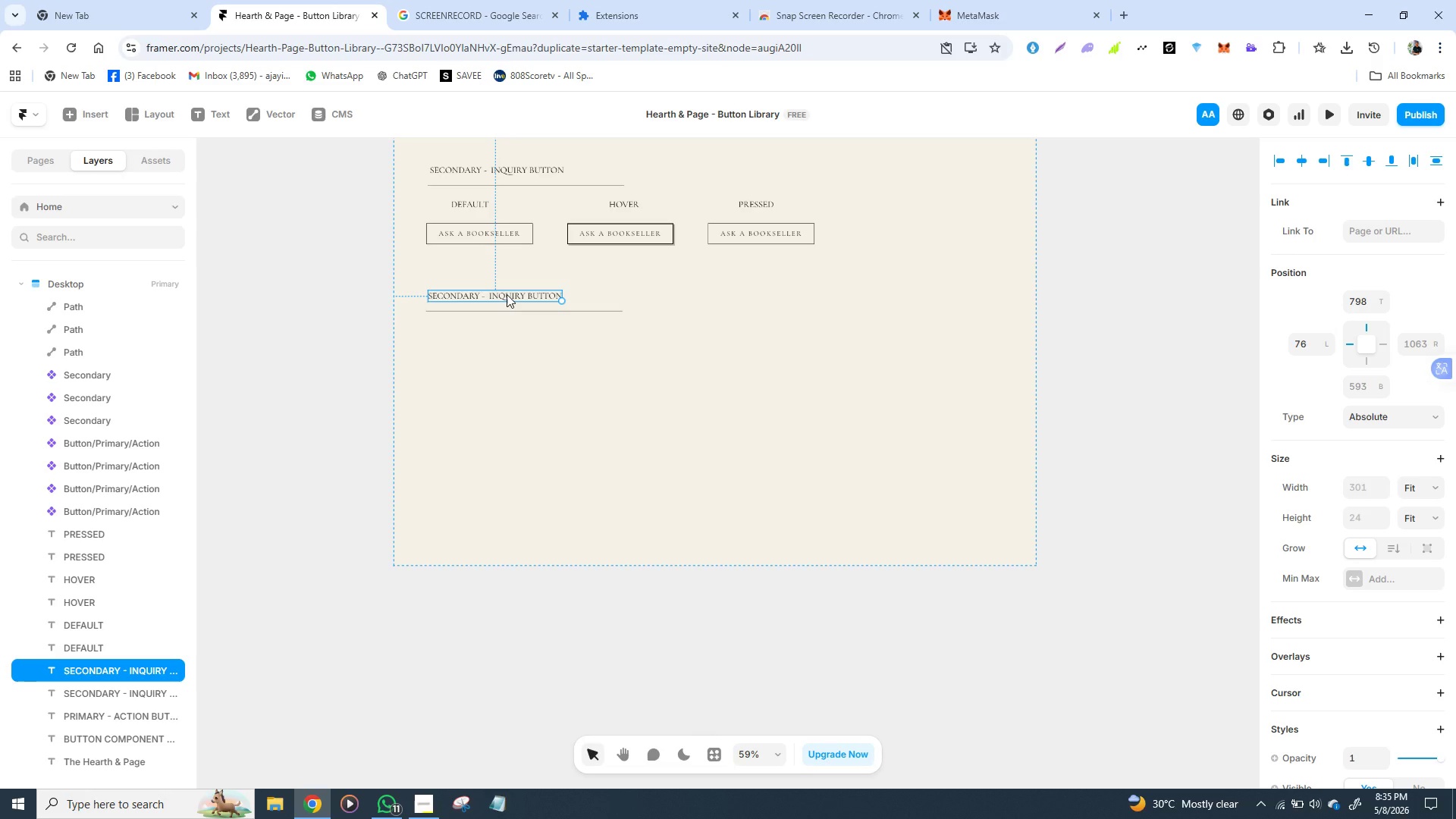 
double_click([507, 294])
 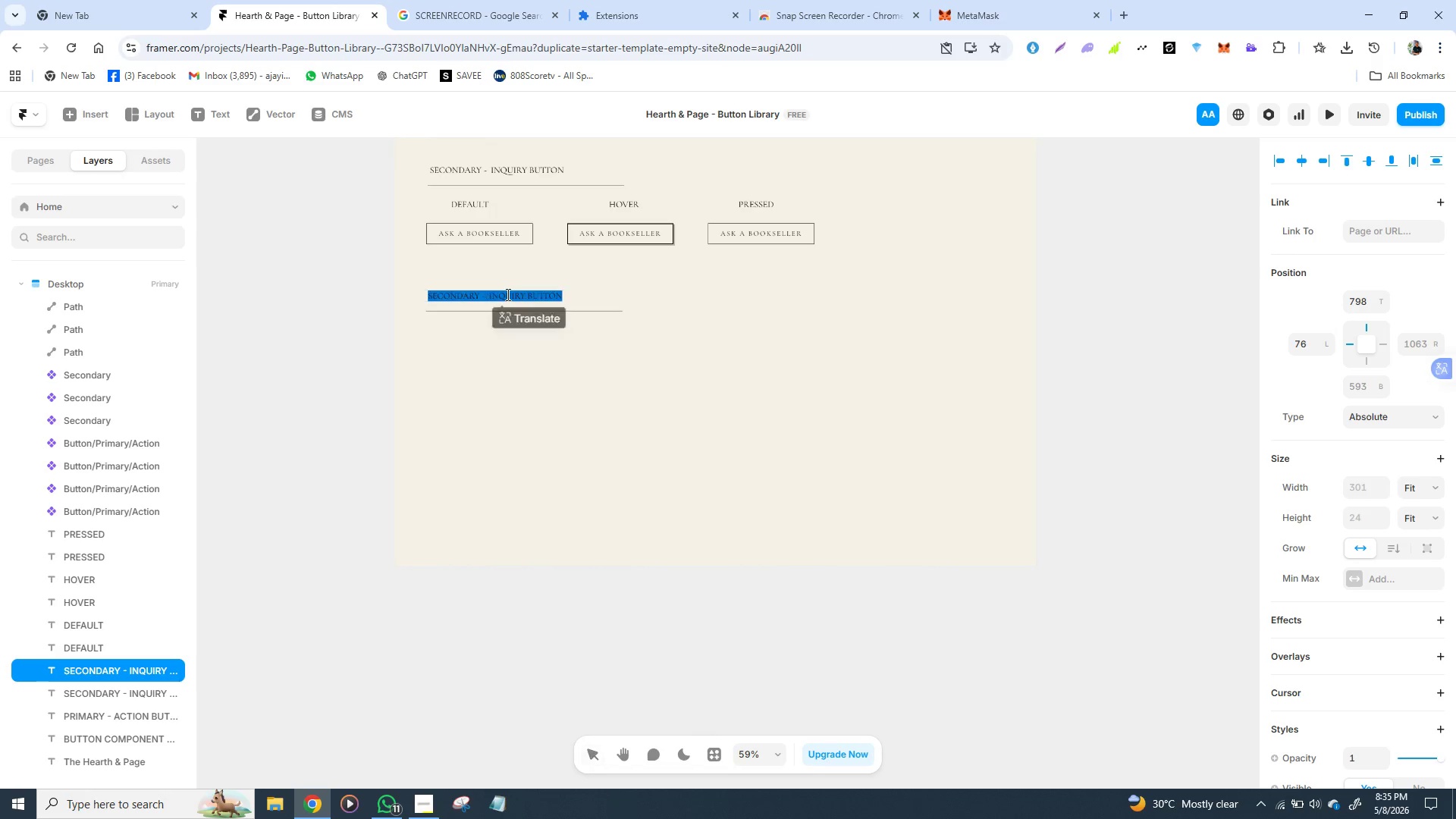 
triple_click([507, 294])
 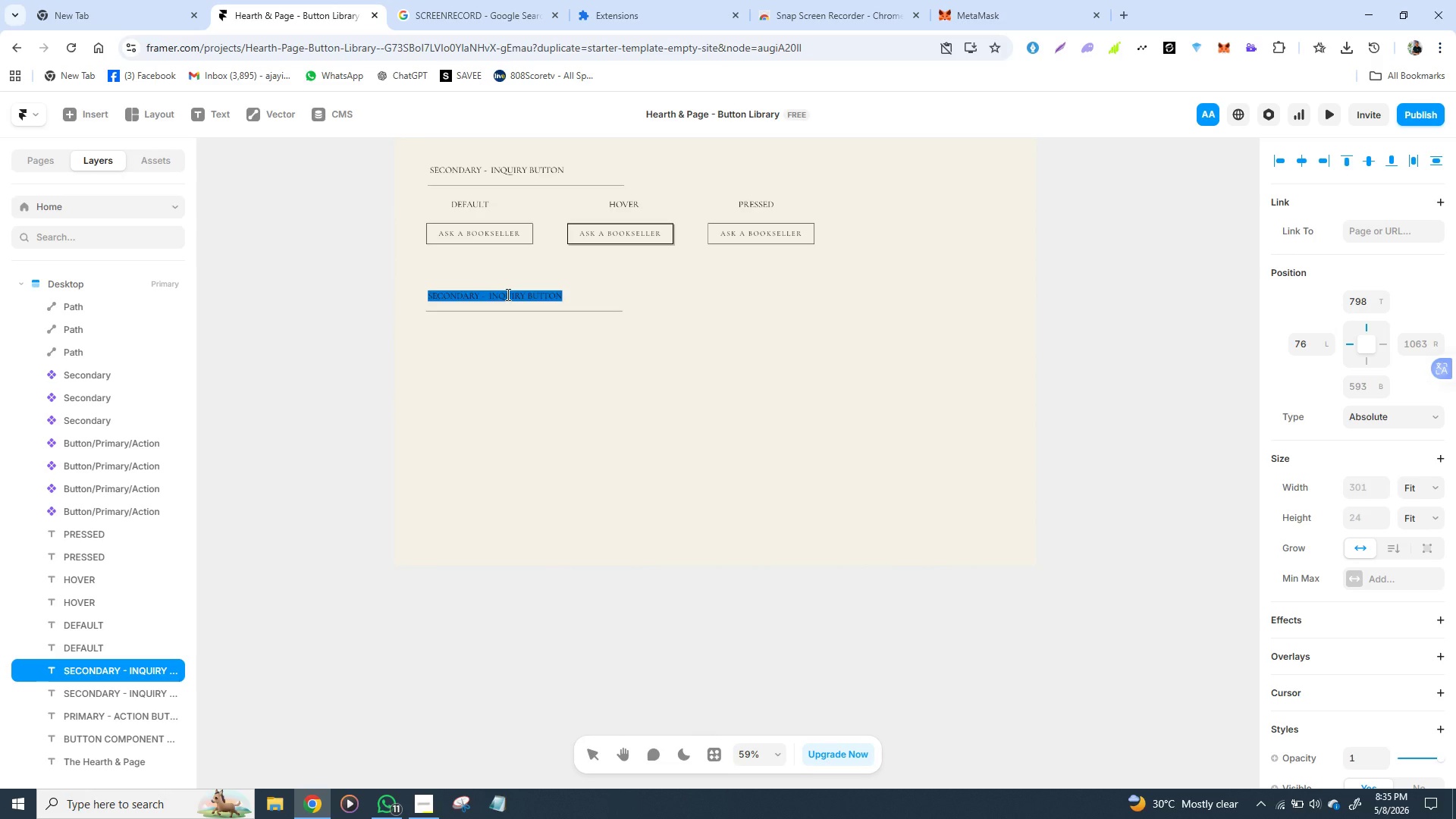 
type(T)
key(Backspace)
type(transir)
key(Backspace)
type(tion )
 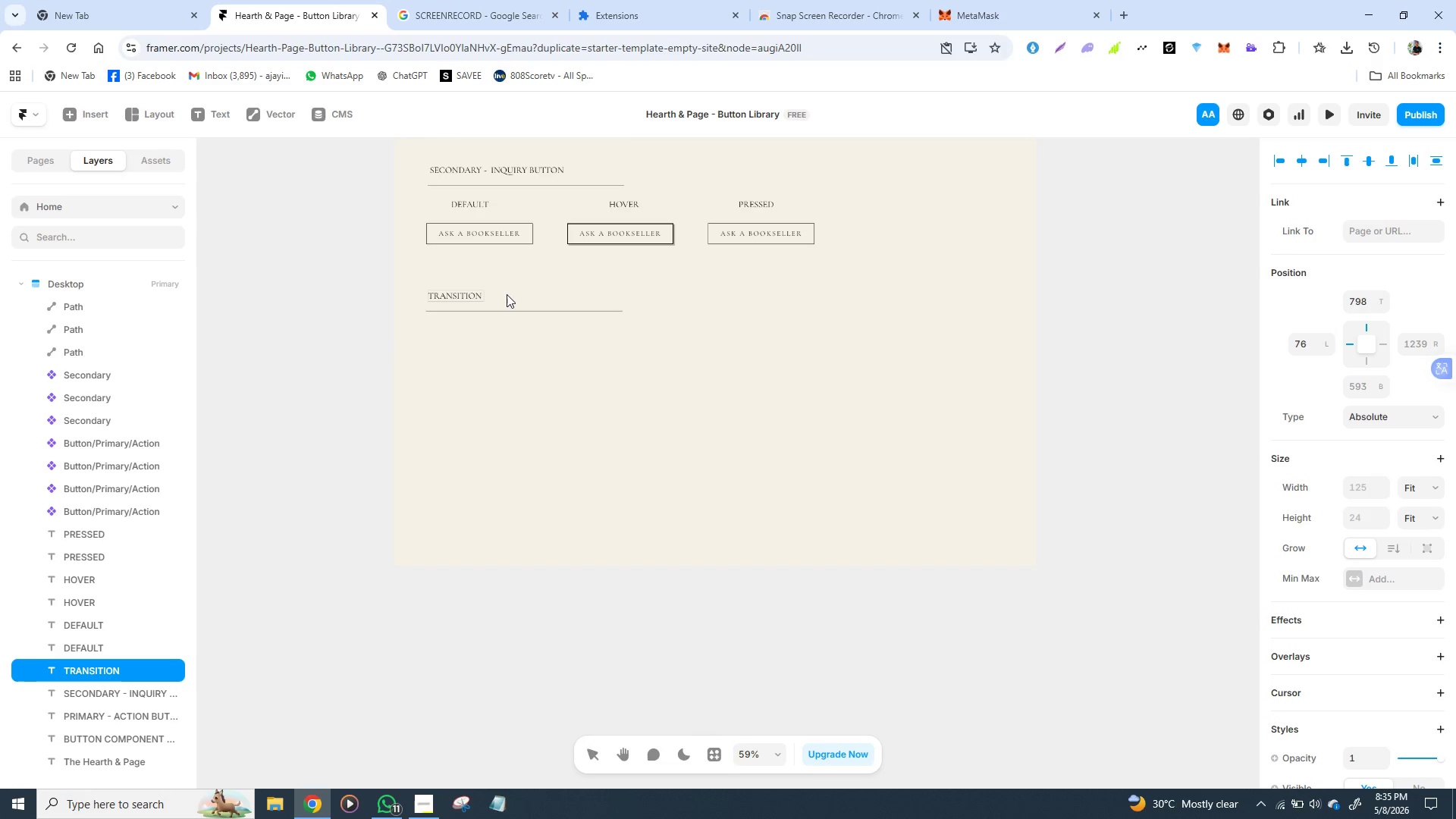 
type(specs)
 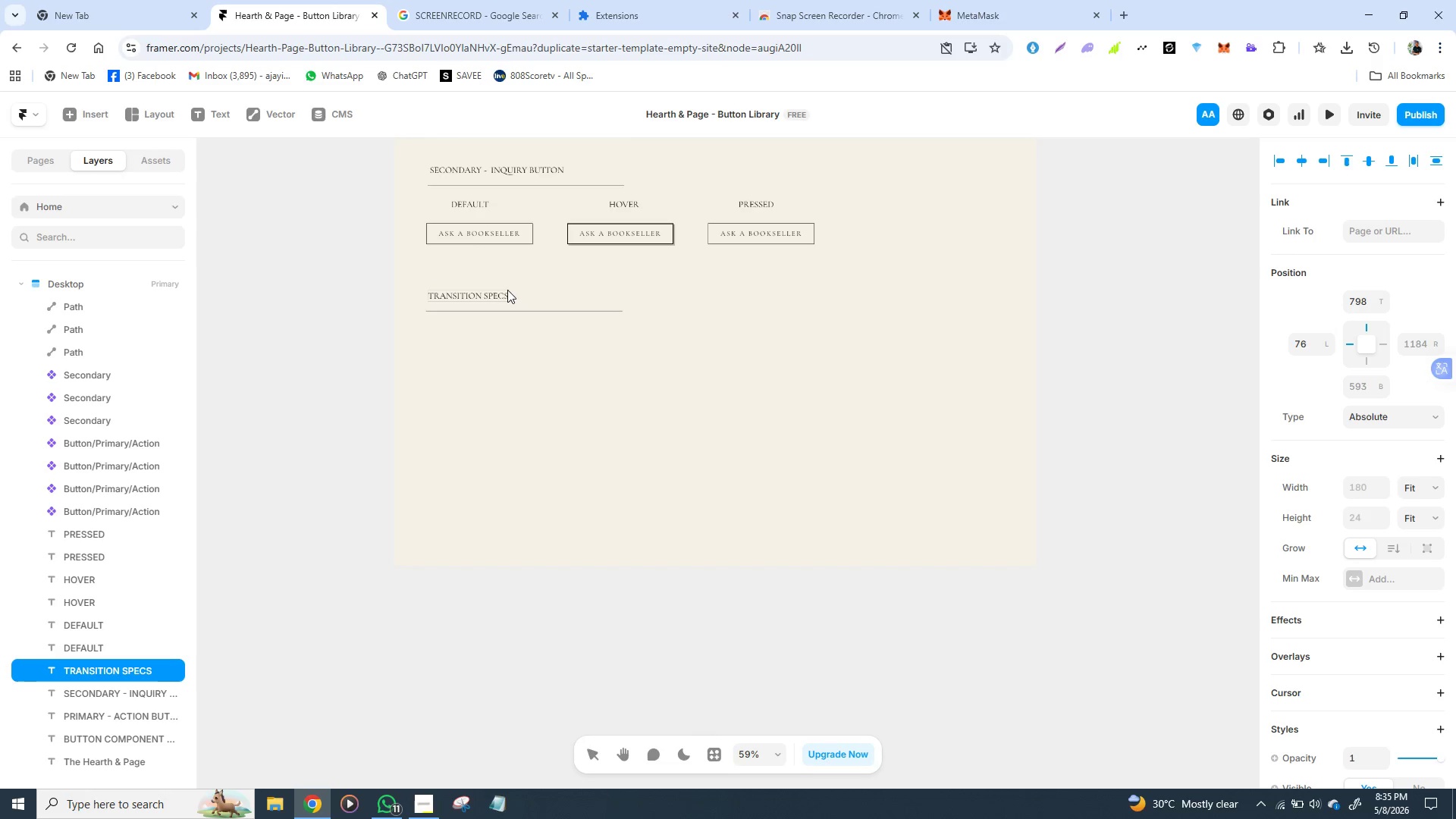 
left_click([585, 353])
 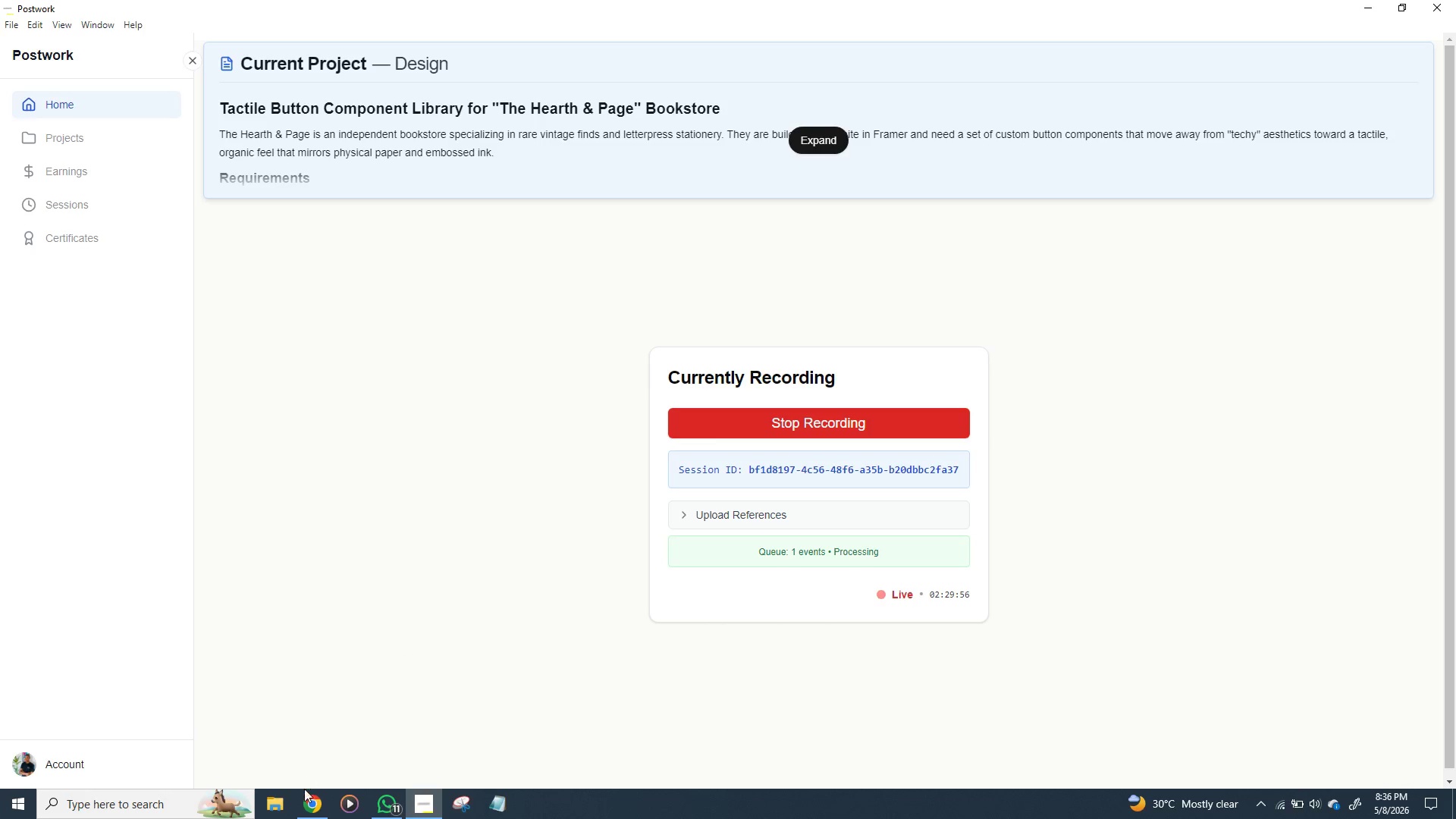 
wait(27.0)
 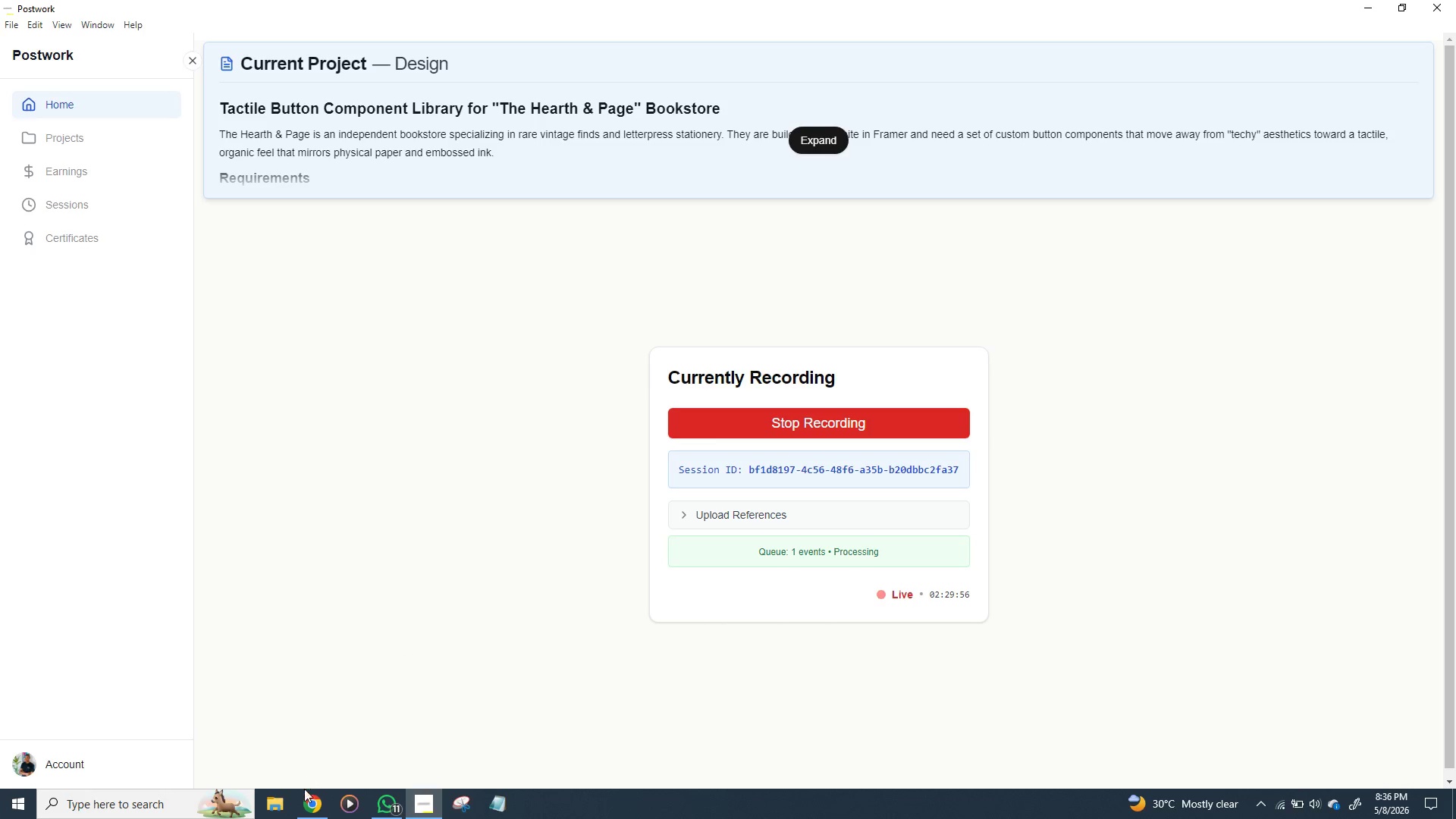 
left_click([453, 441])
 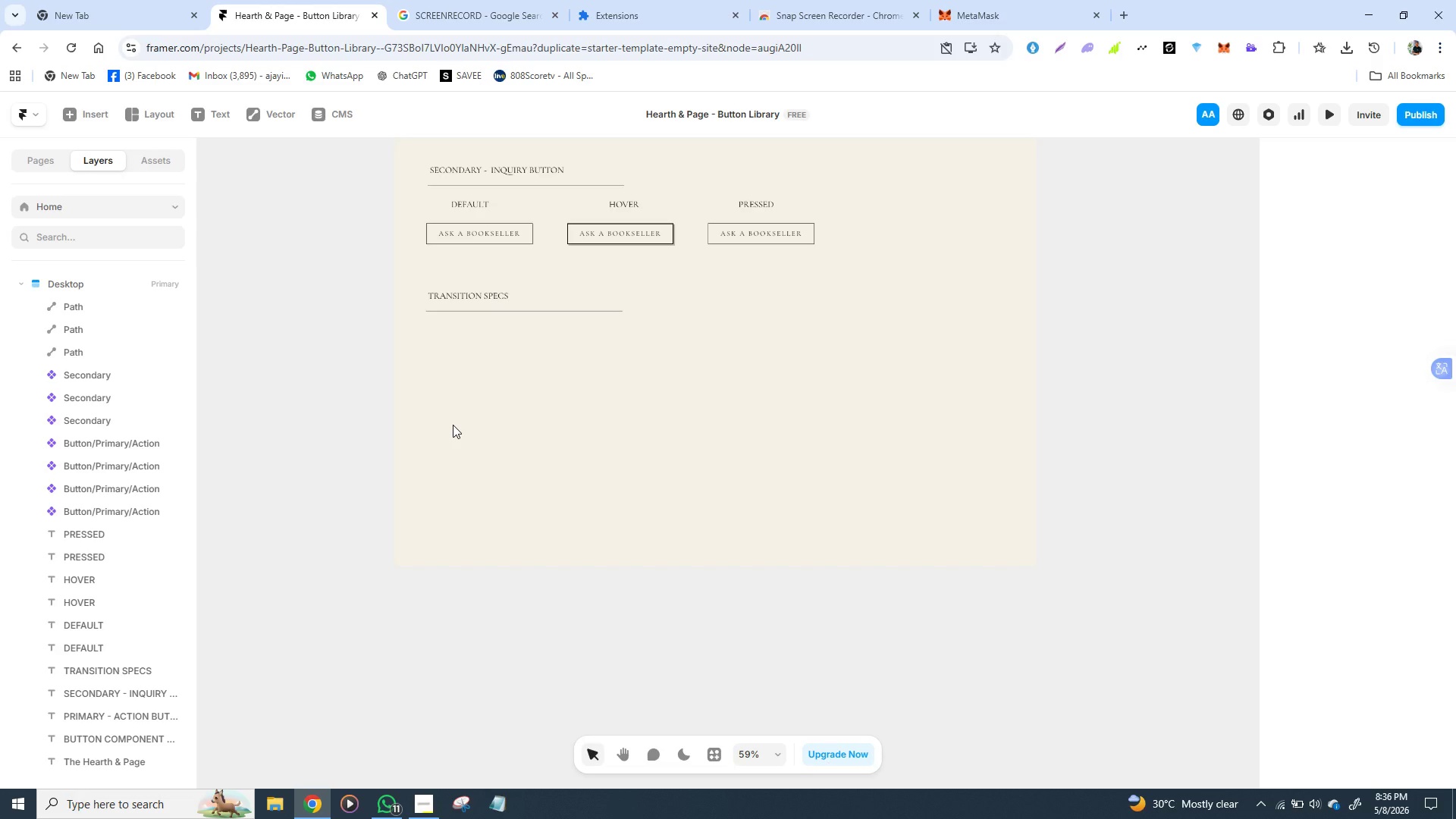 
wait(9.73)
 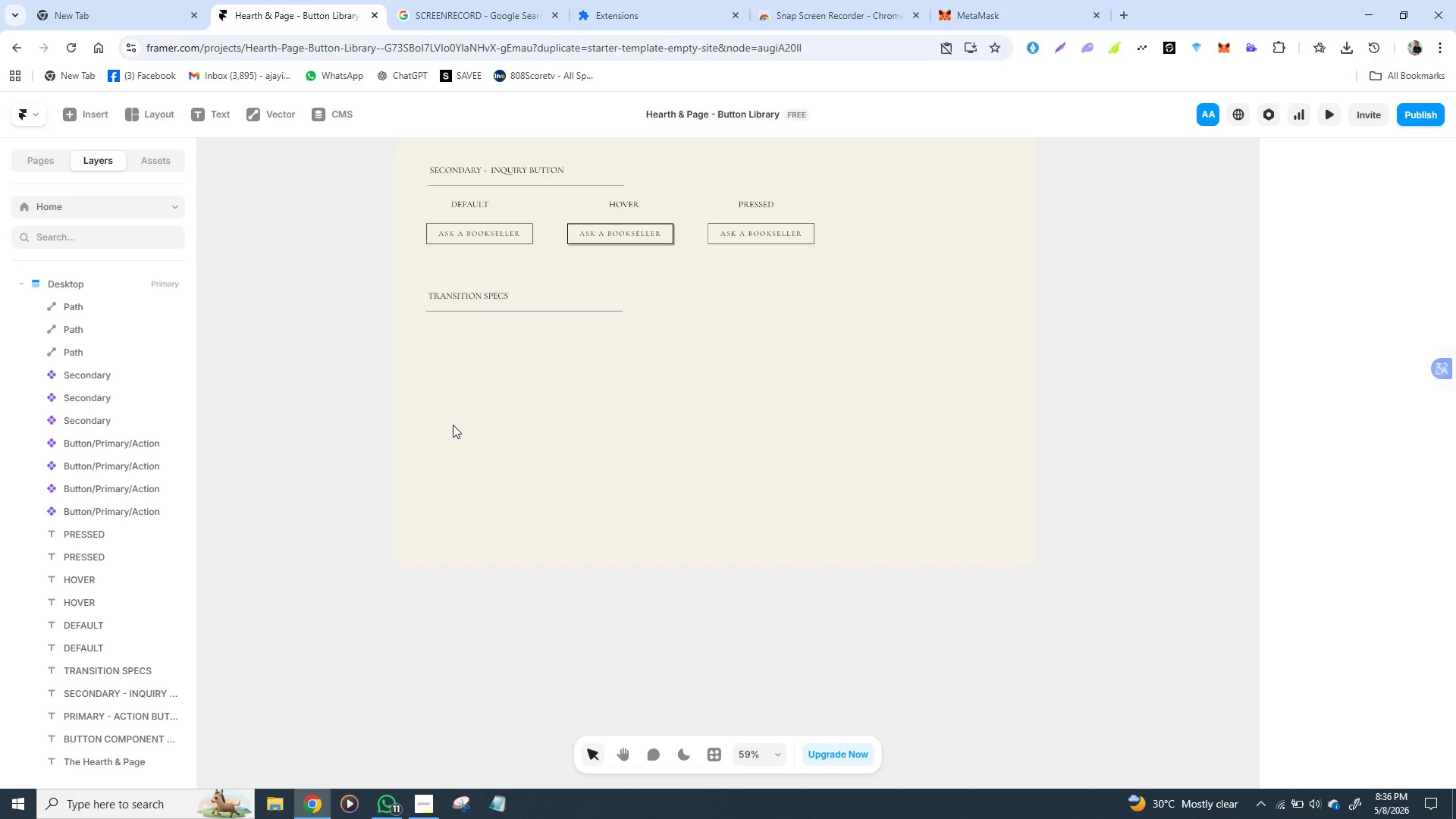 
left_click([473, 297])
 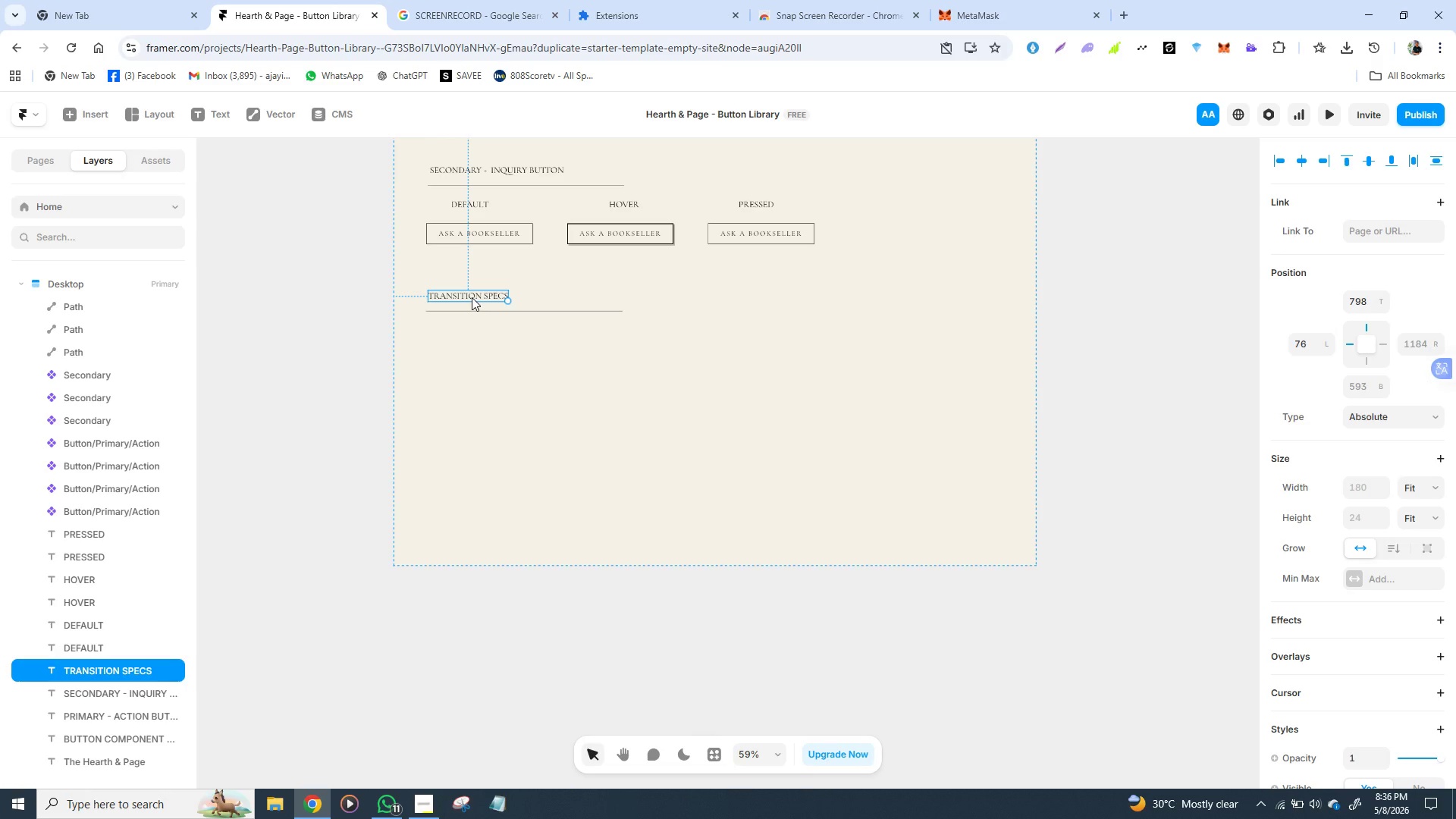 
key(Control+D)
 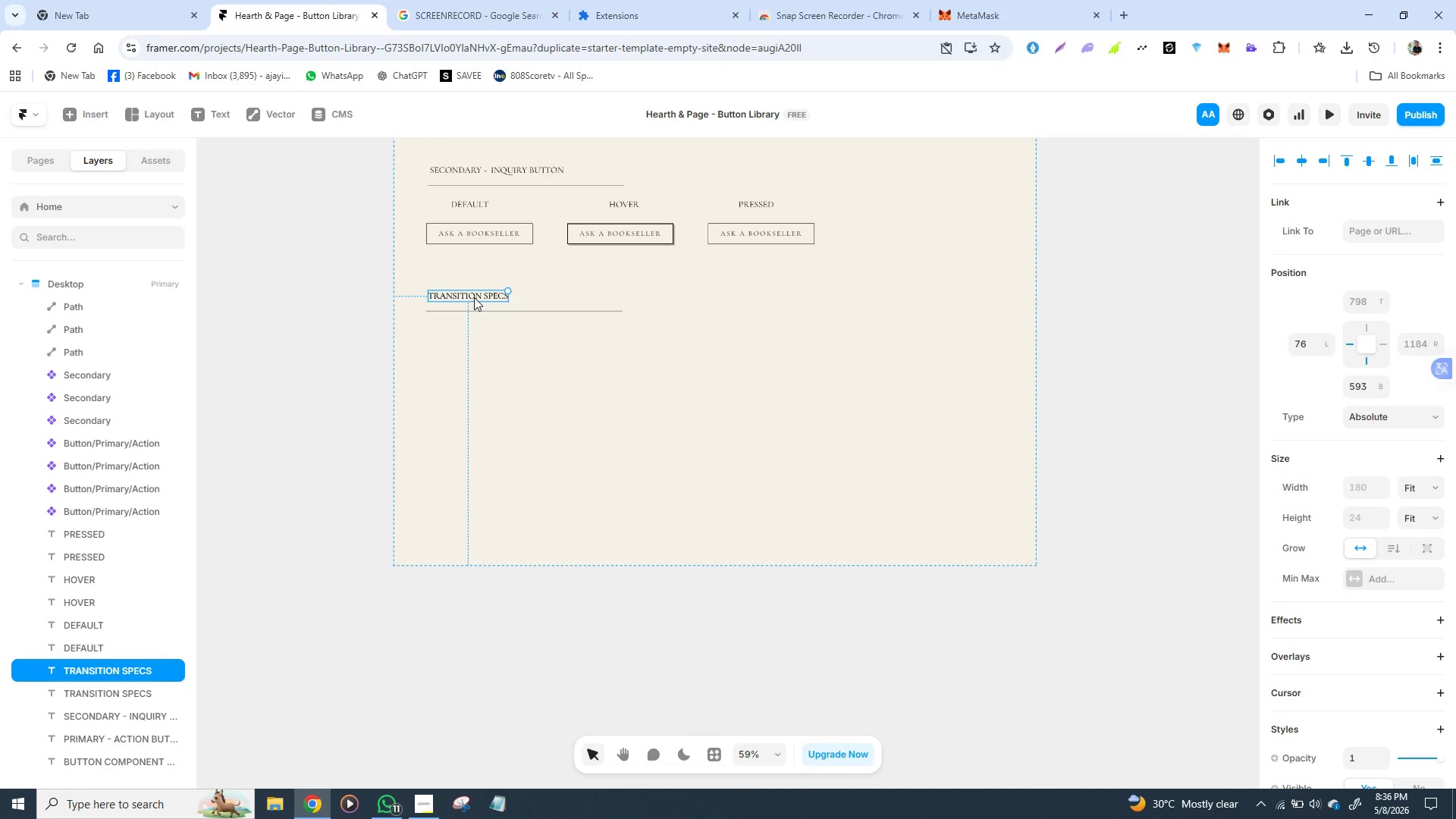 
left_click_drag(start_coordinate=[474, 297], to_coordinate=[472, 334])
 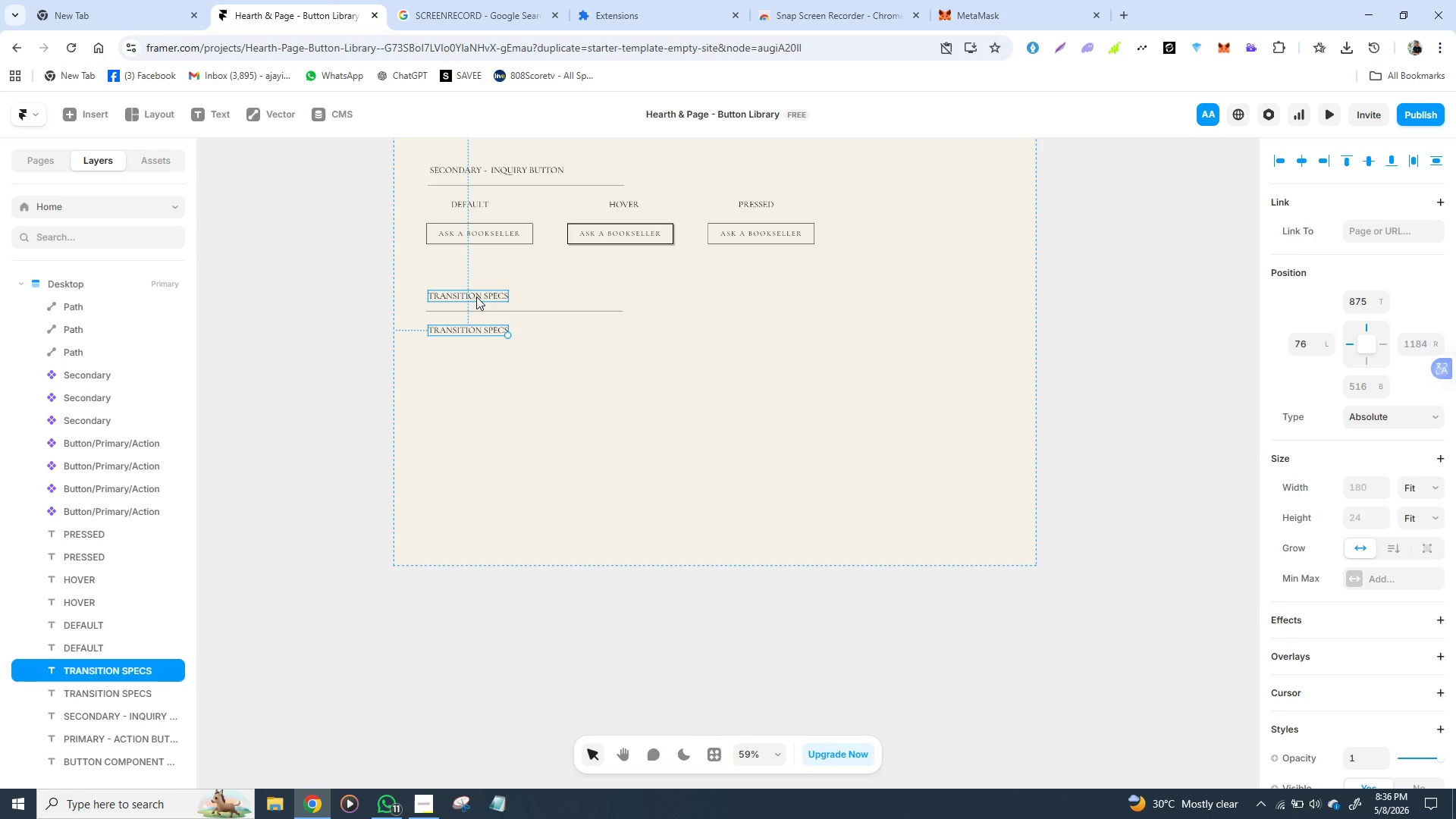 
wait(16.23)
 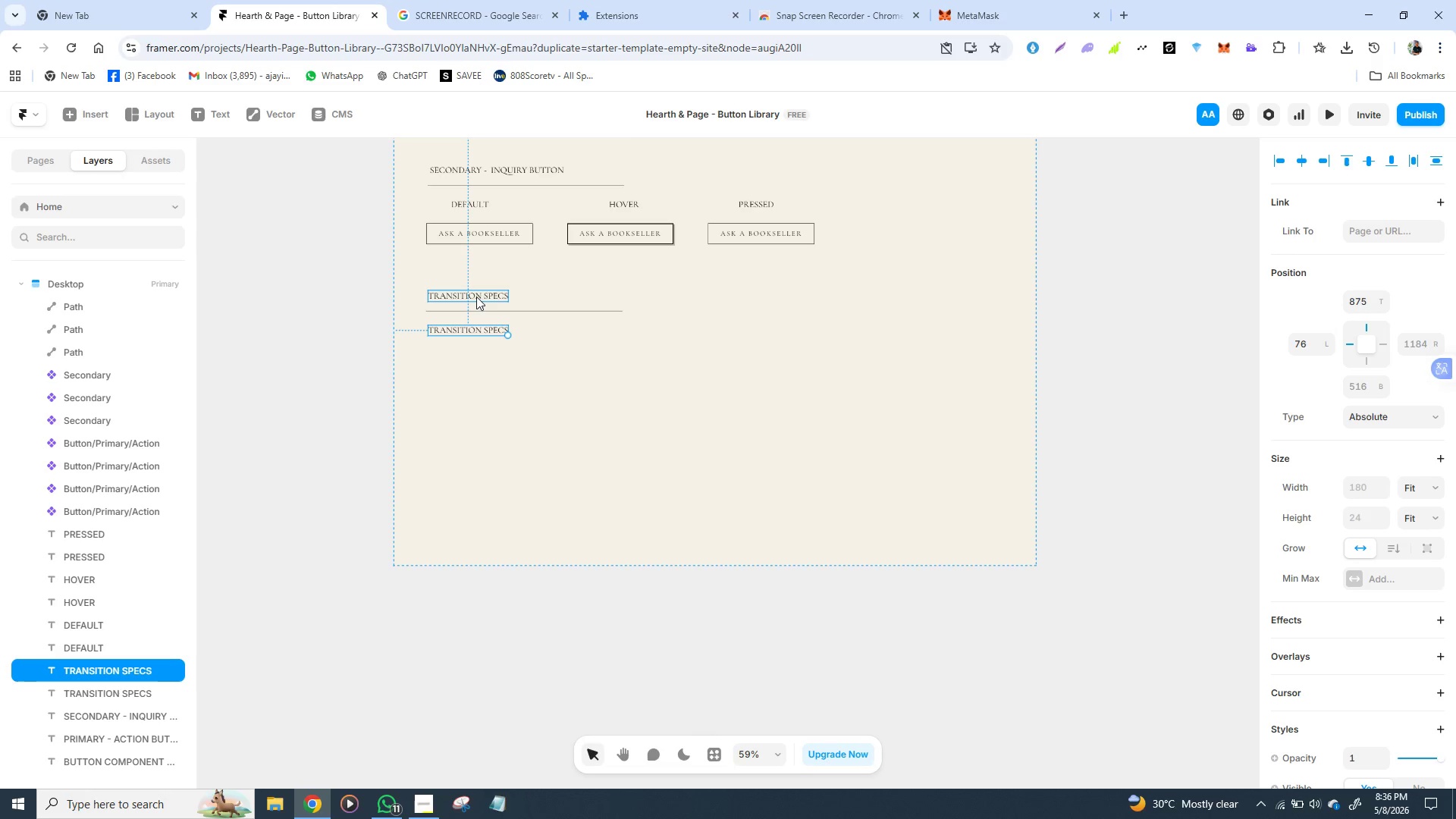 
left_click([477, 310])
 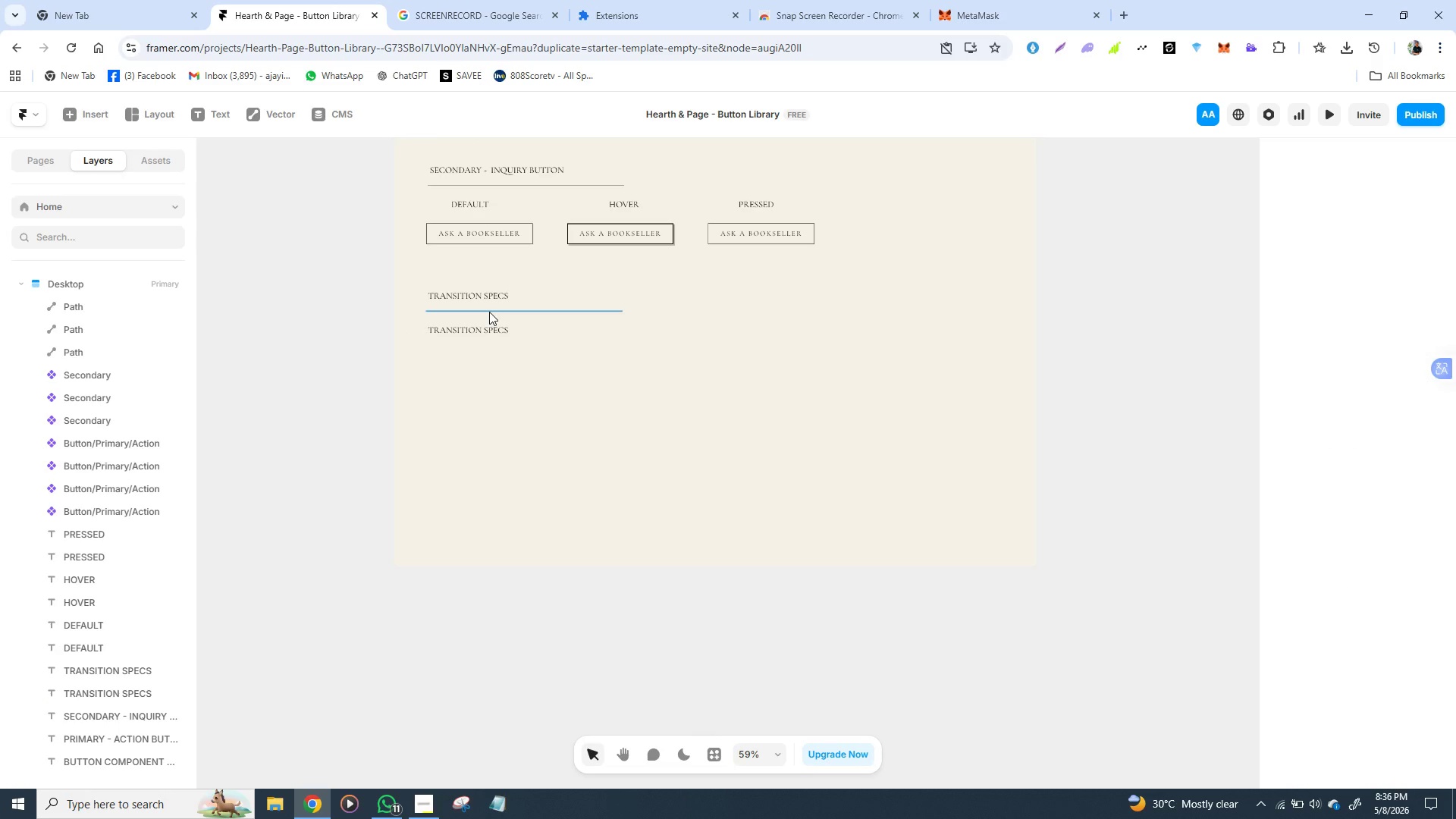 
left_click([489, 312])
 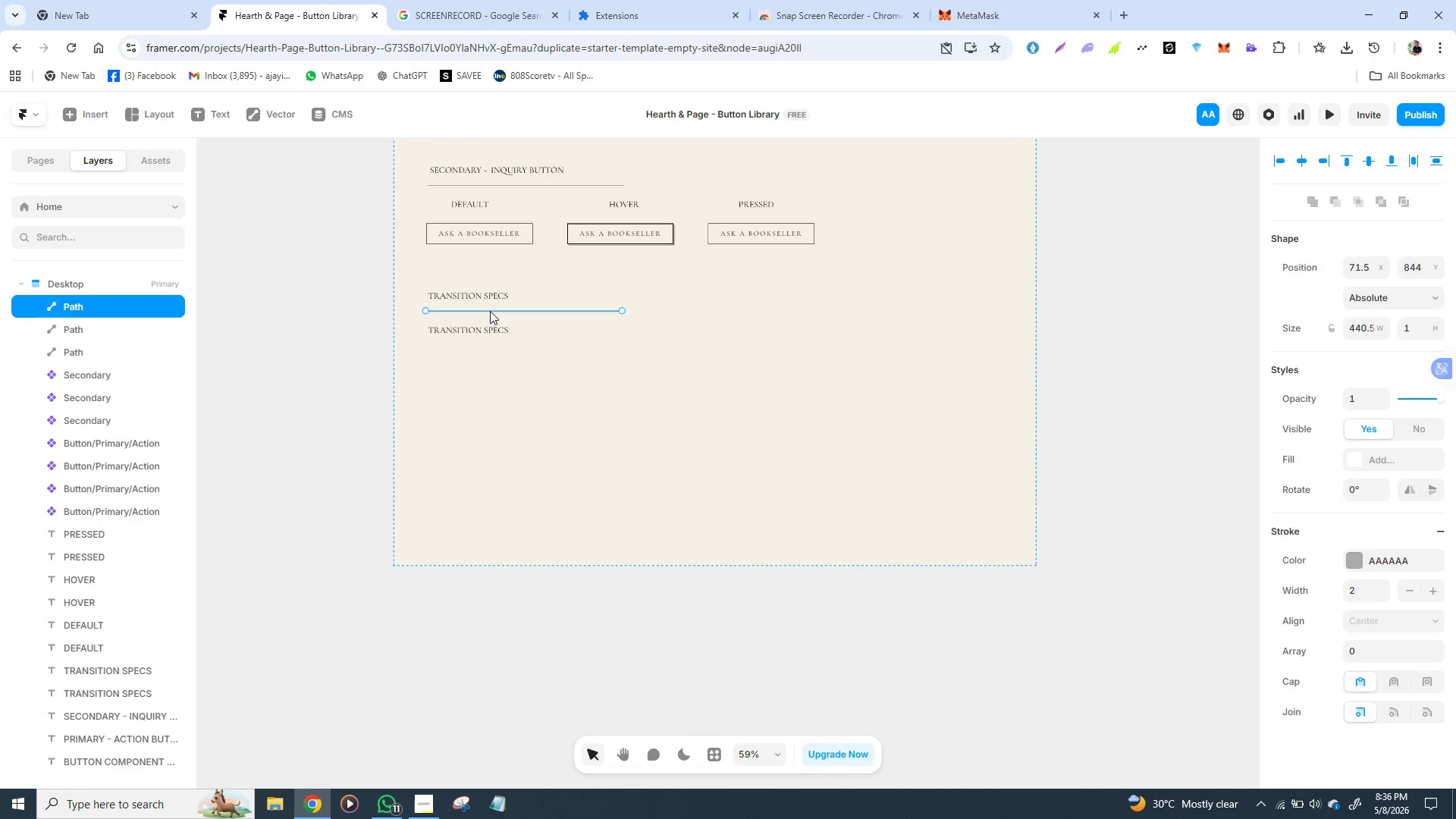 
key(Backspace)
 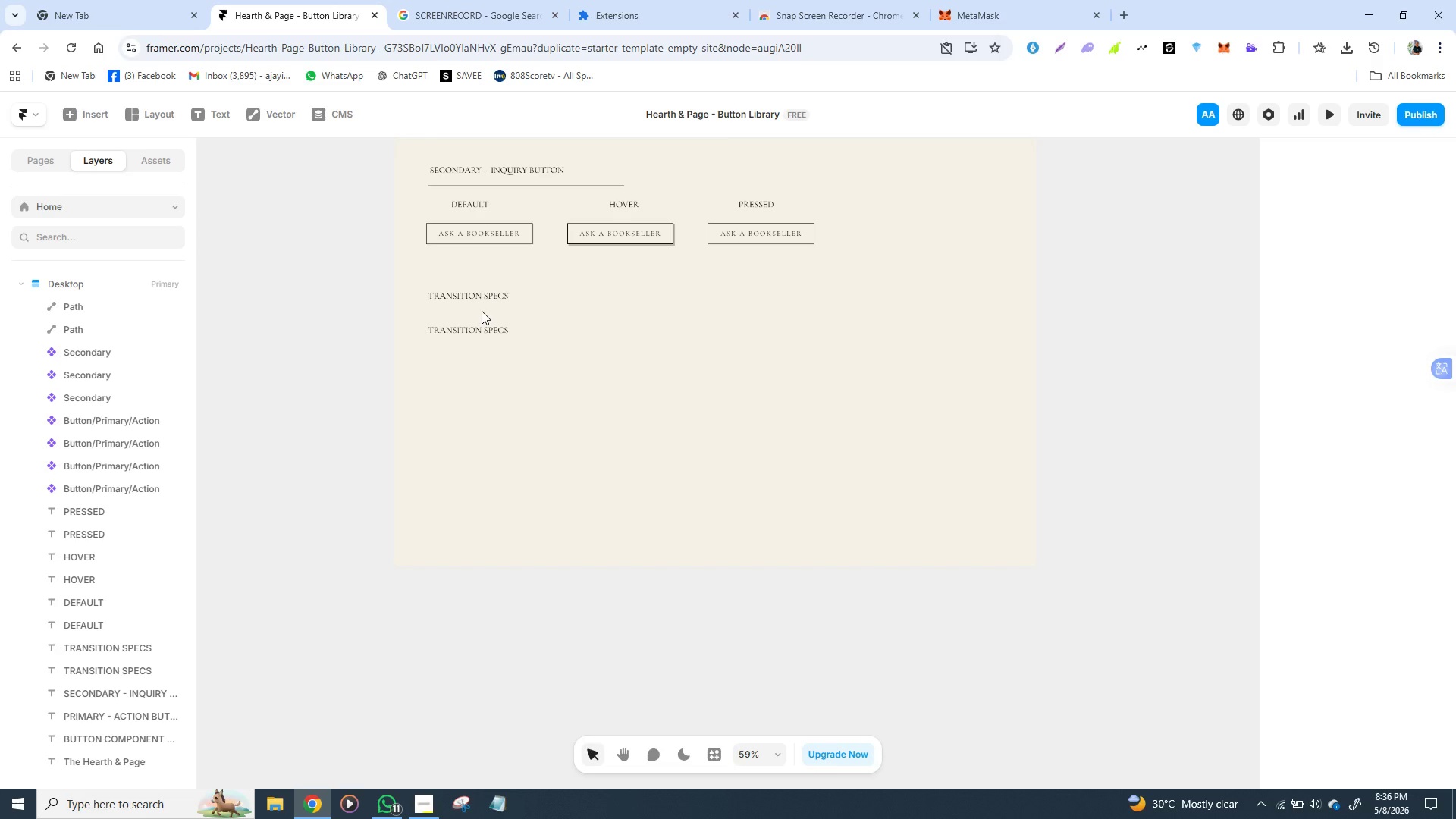 
wait(5.48)
 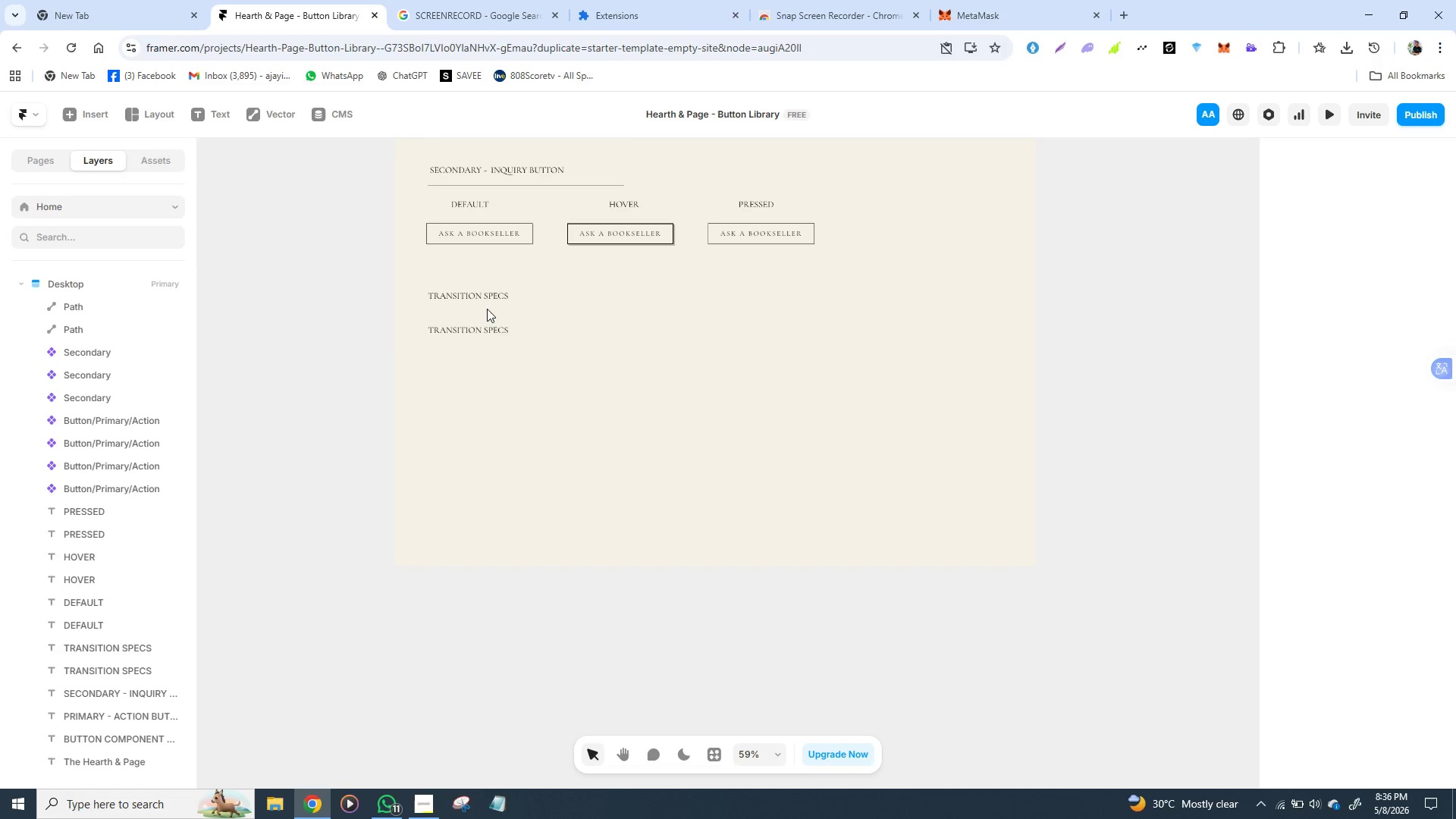 
key(Control+Z)
 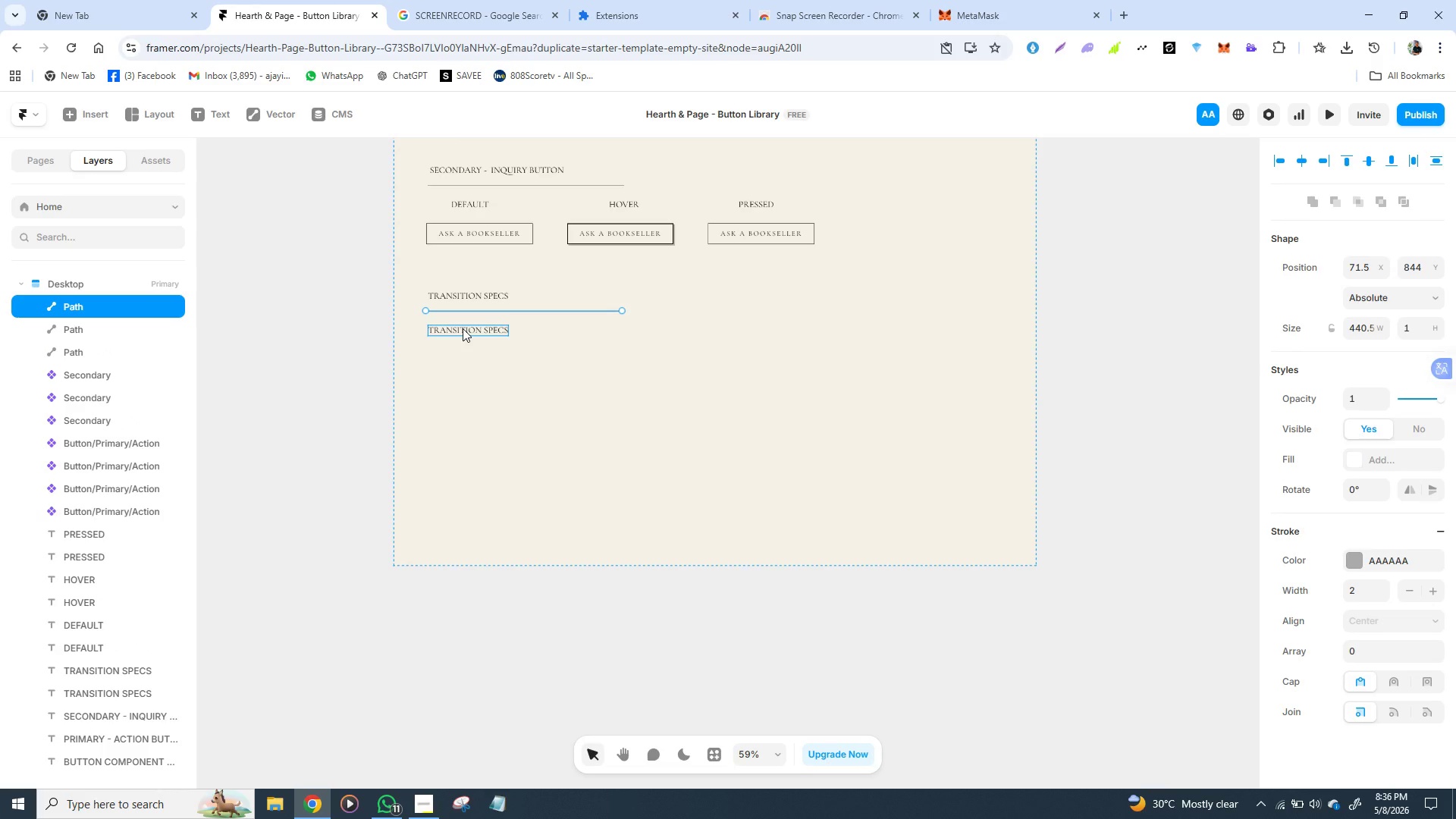 
left_click_drag(start_coordinate=[463, 328], to_coordinate=[463, 341])
 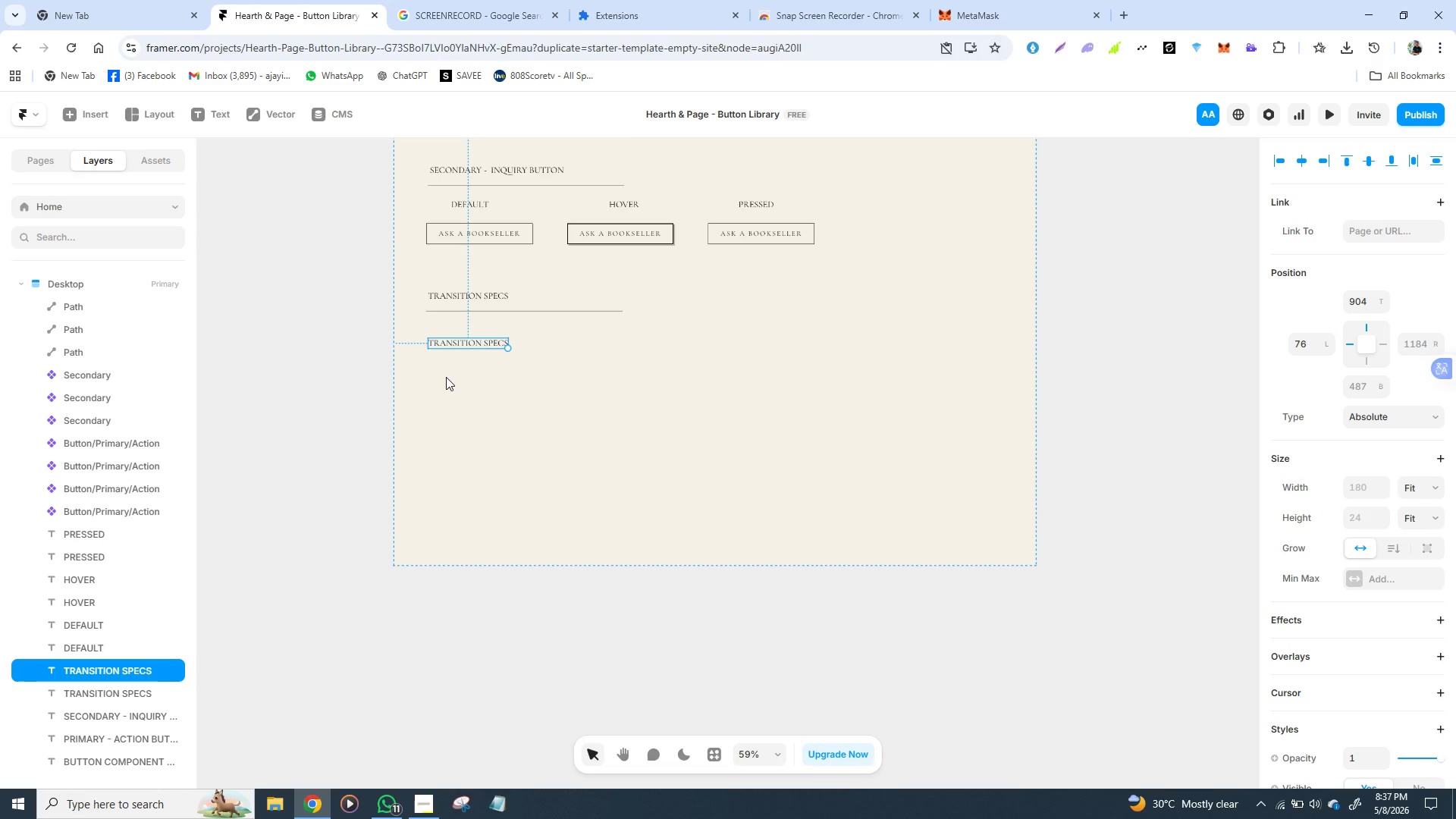 
wait(6.86)
 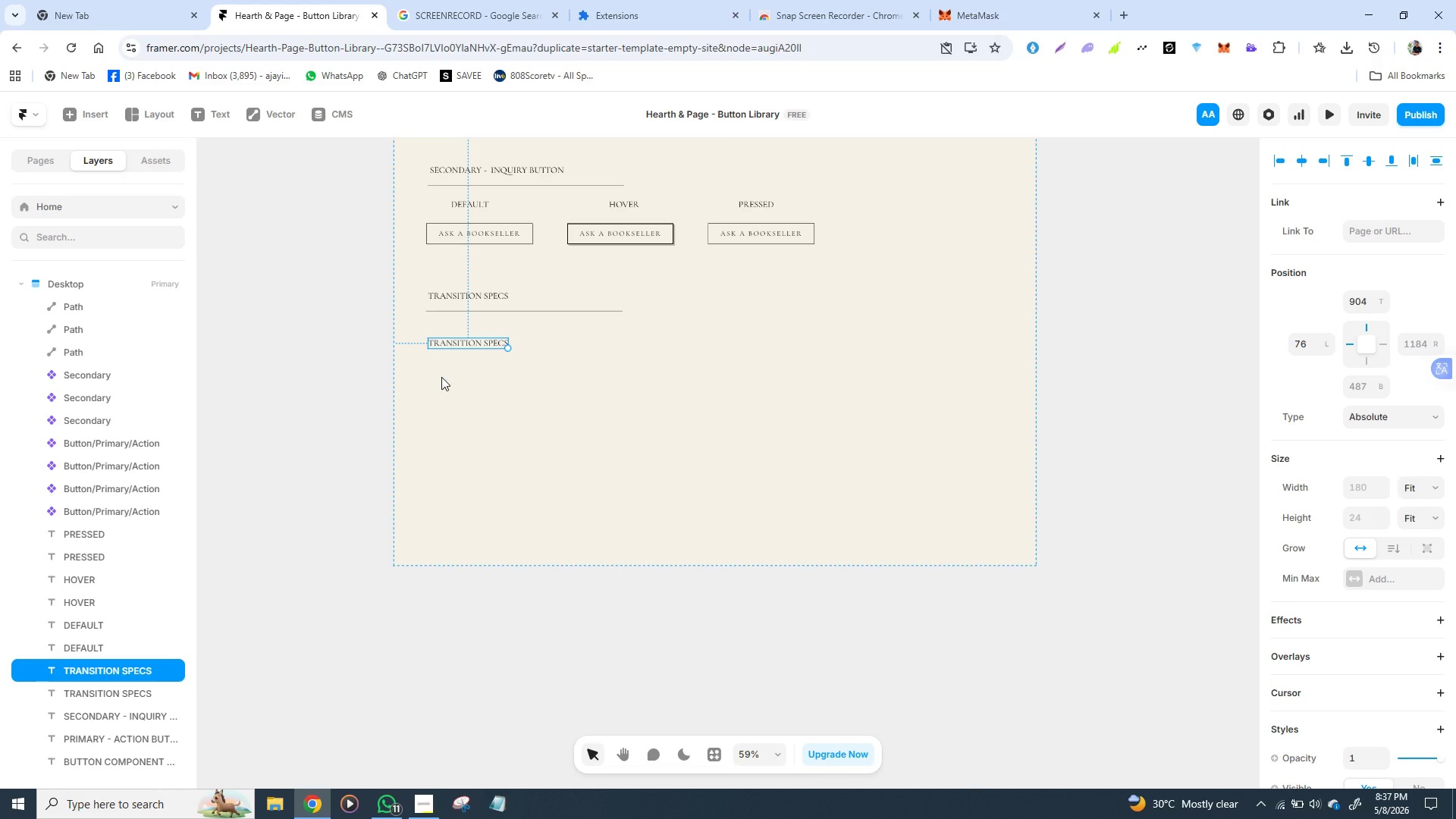 
hold_key(key=ShiftLeft, duration=0.83)
 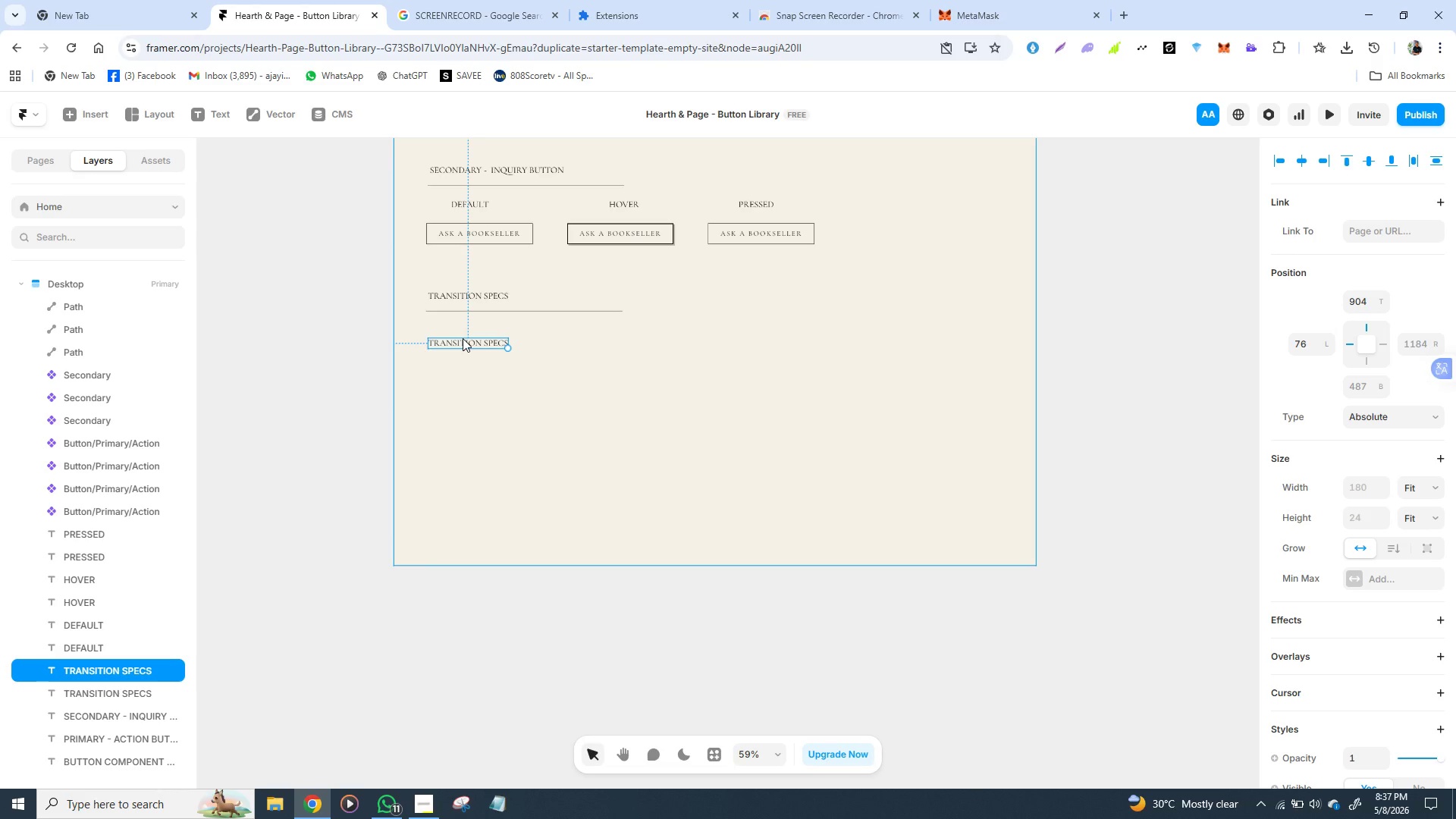 
key(Control+D)
 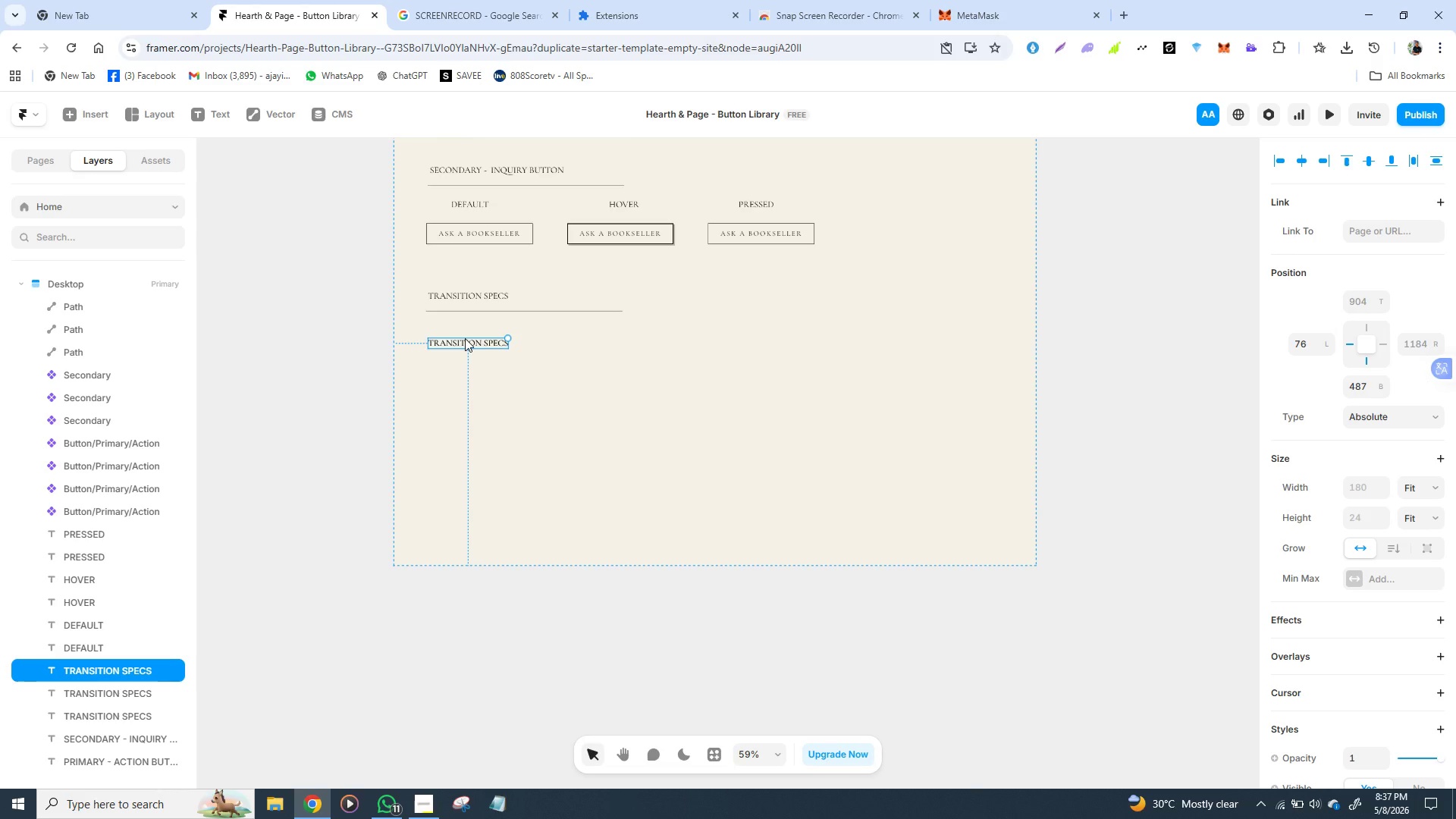 
left_click_drag(start_coordinate=[463, 338], to_coordinate=[464, 356])
 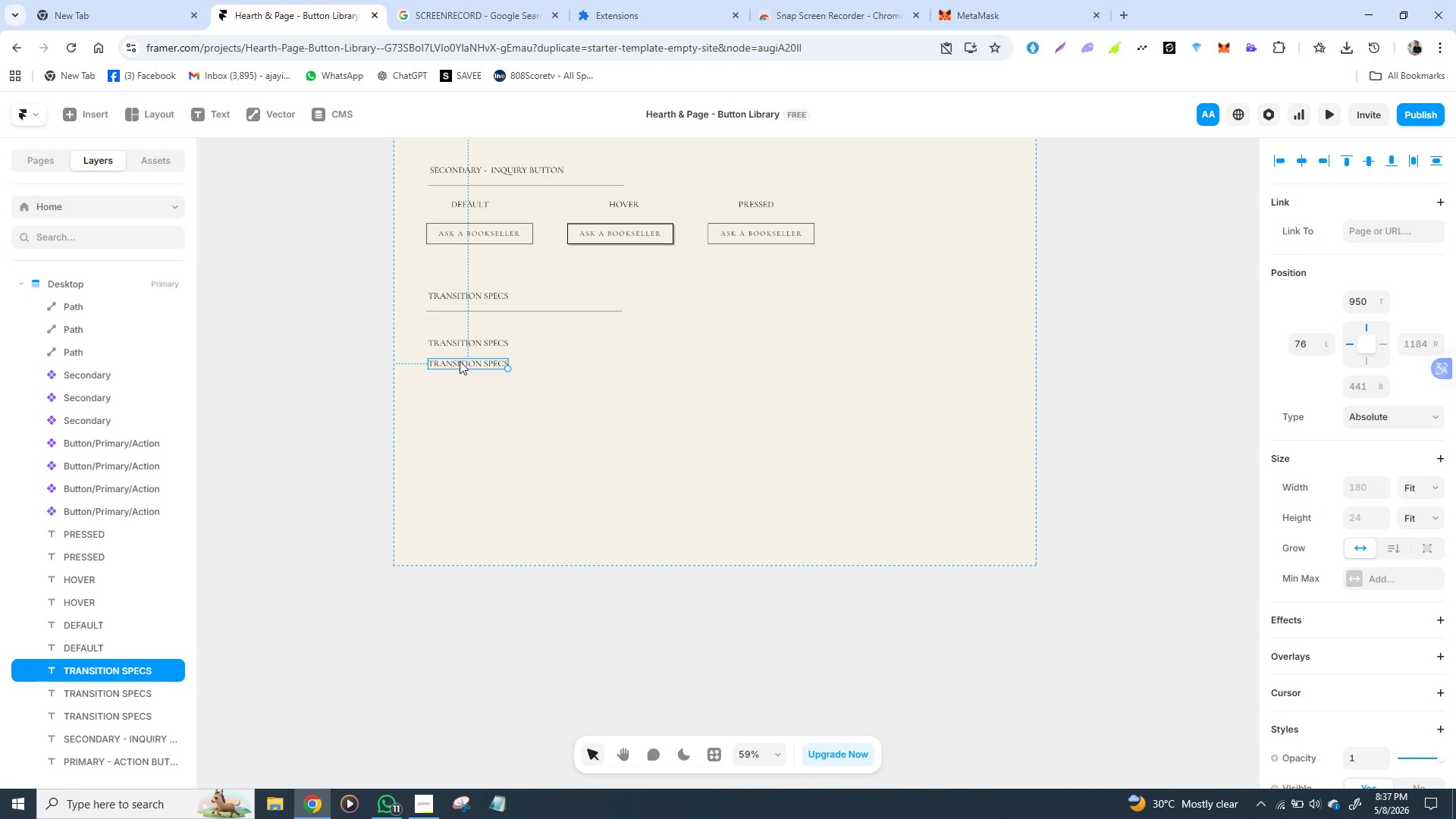 
key(Control+D)
 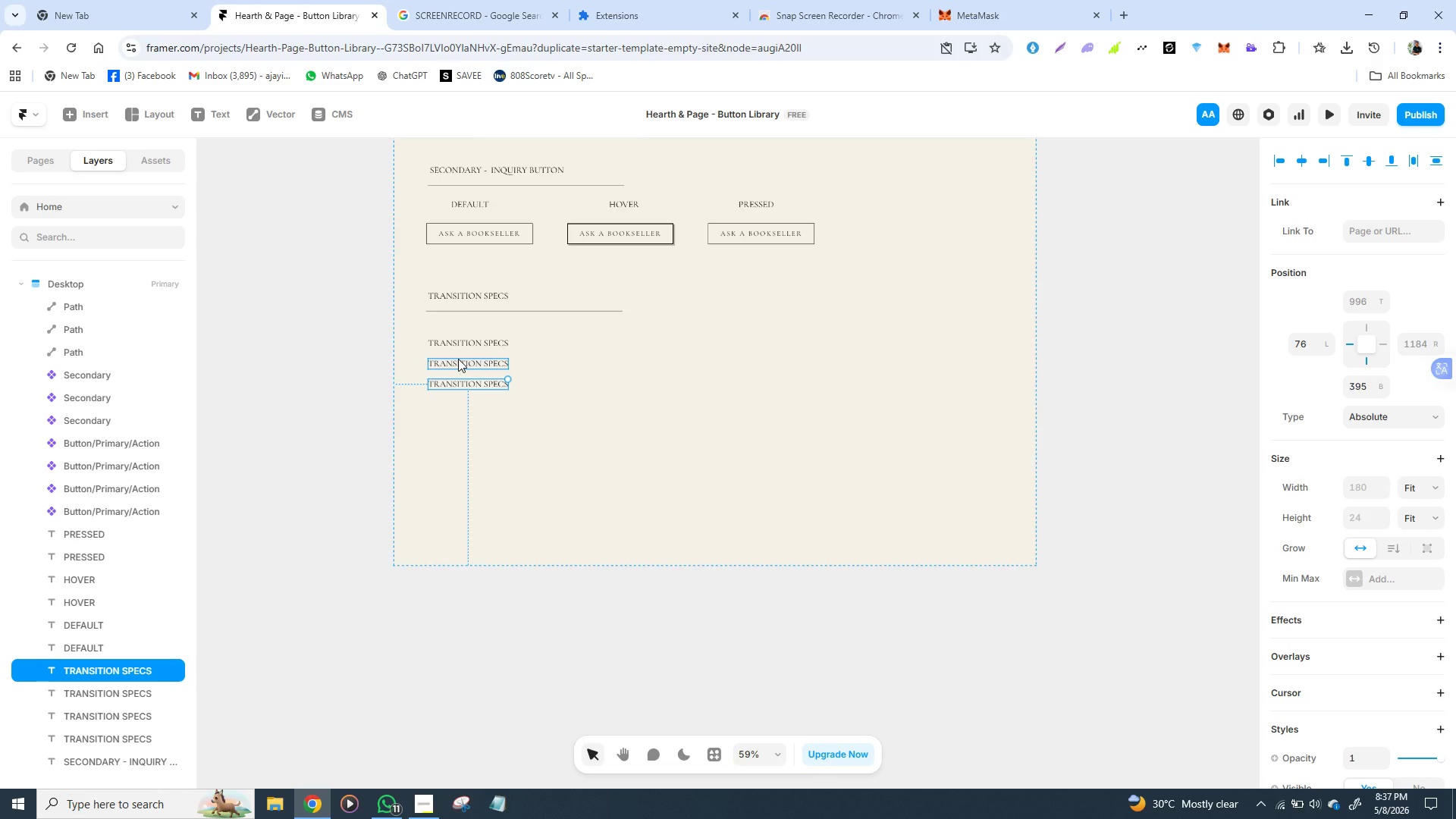 
key(Control+D)
 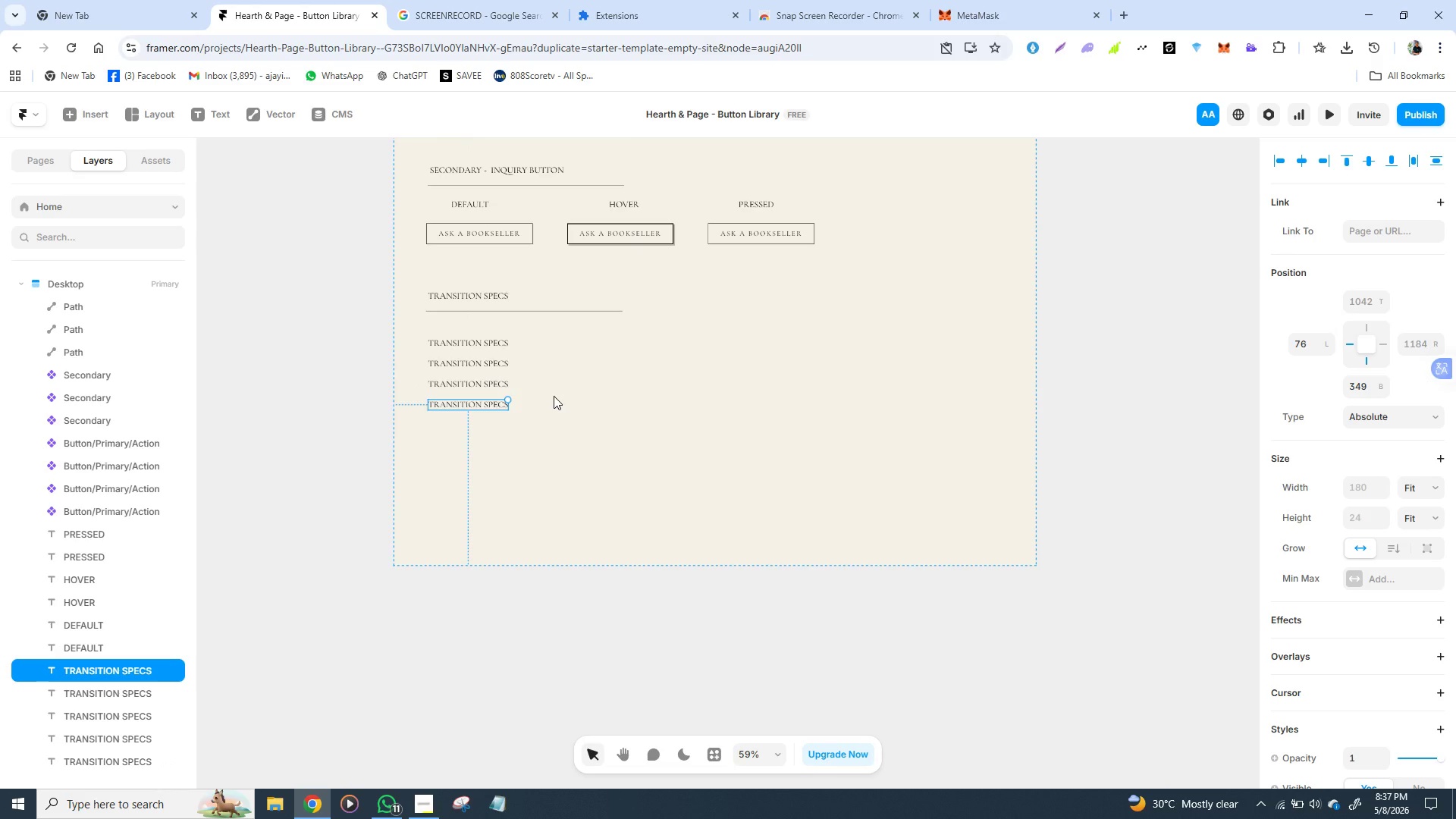 
left_click([554, 396])
 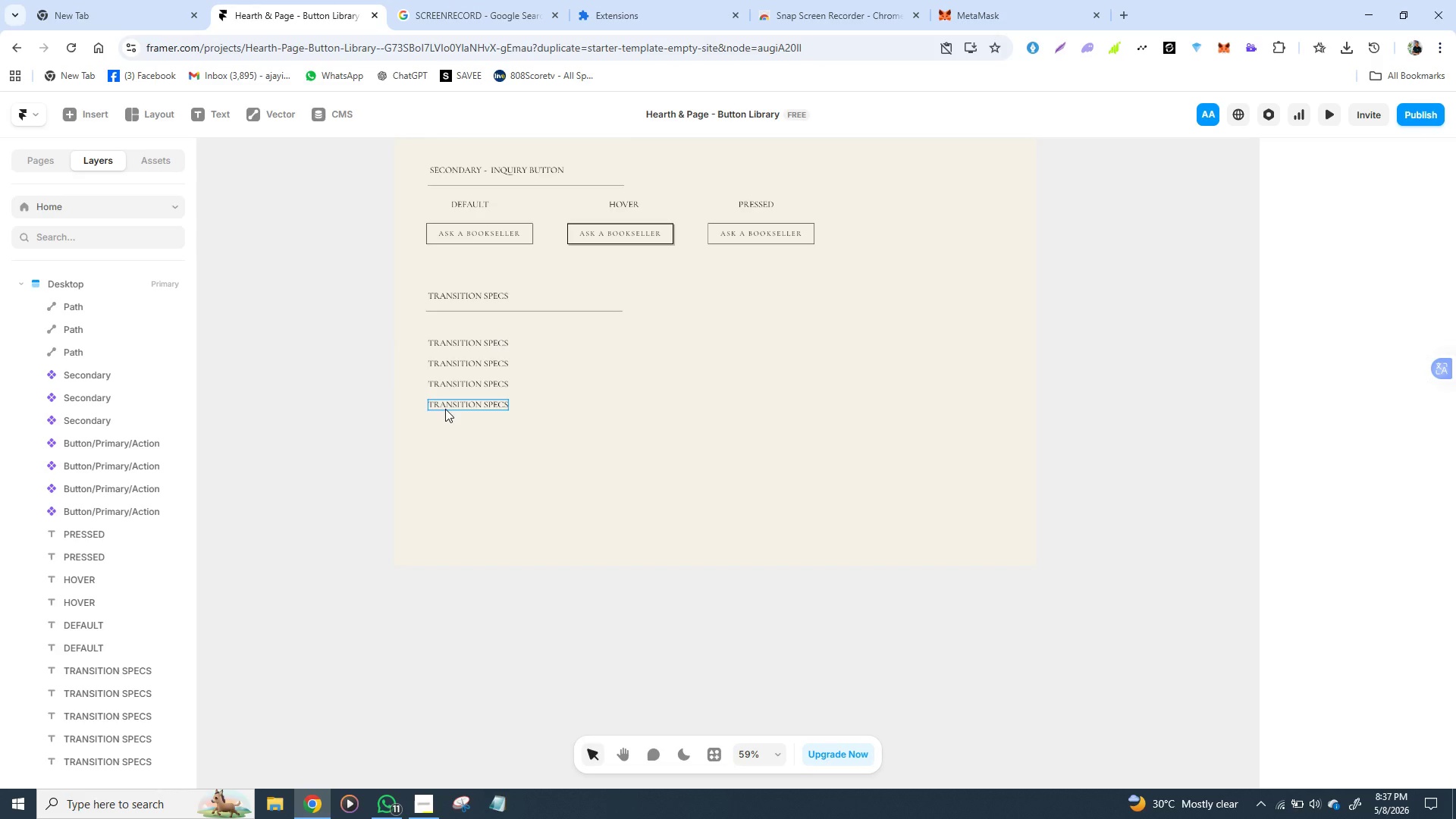 
wait(11.41)
 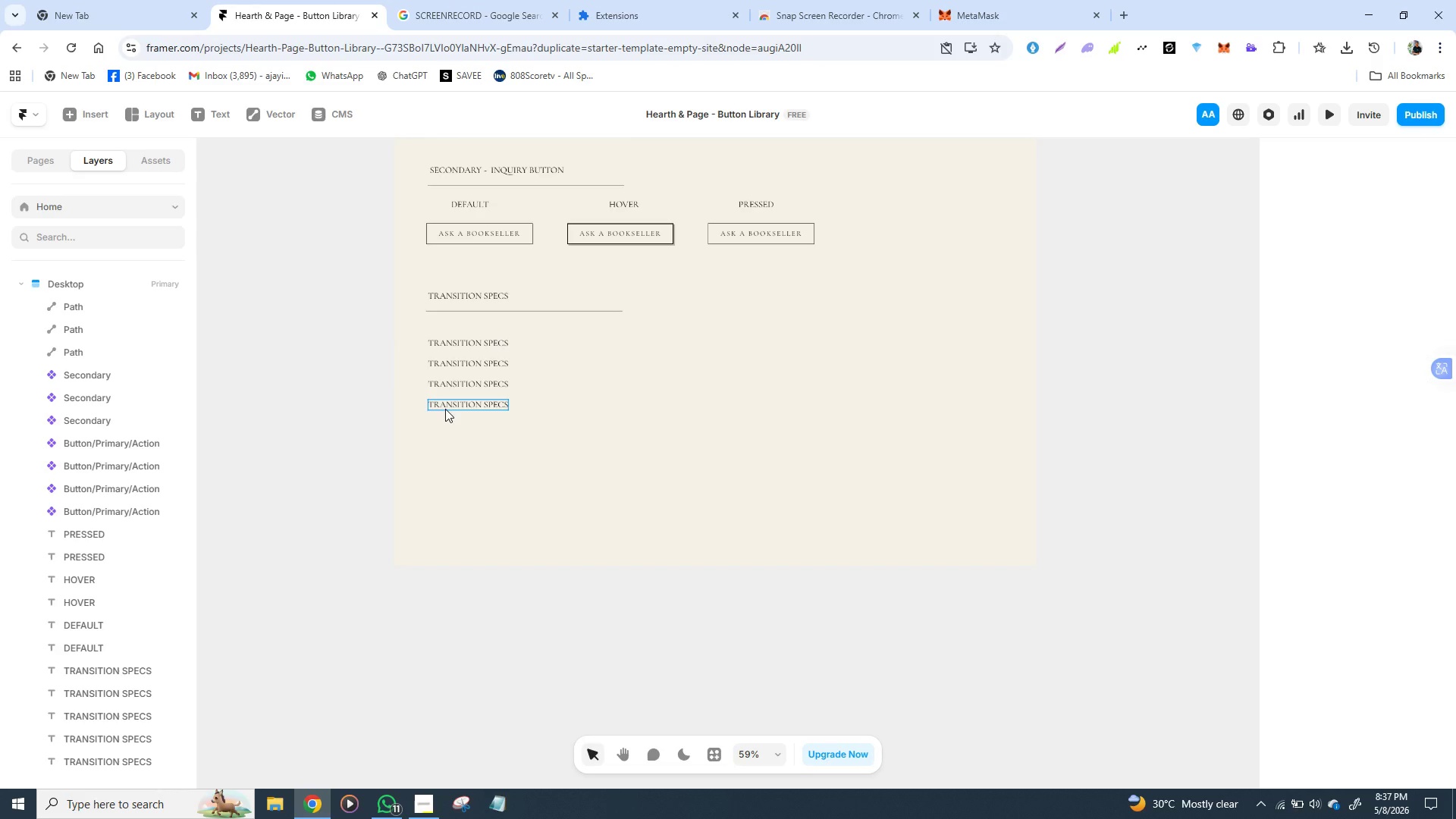 
key(F)
 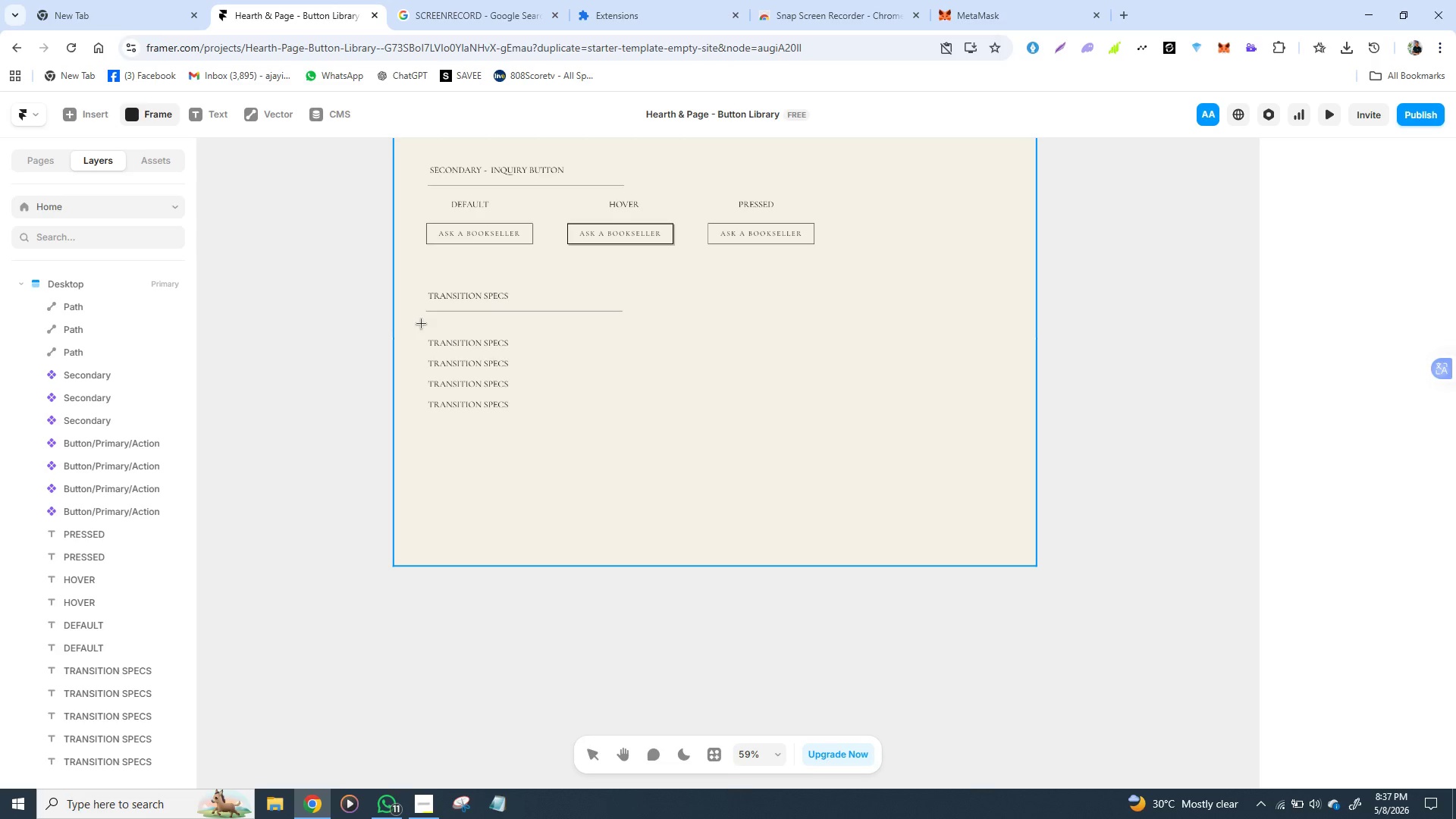 
wait(5.02)
 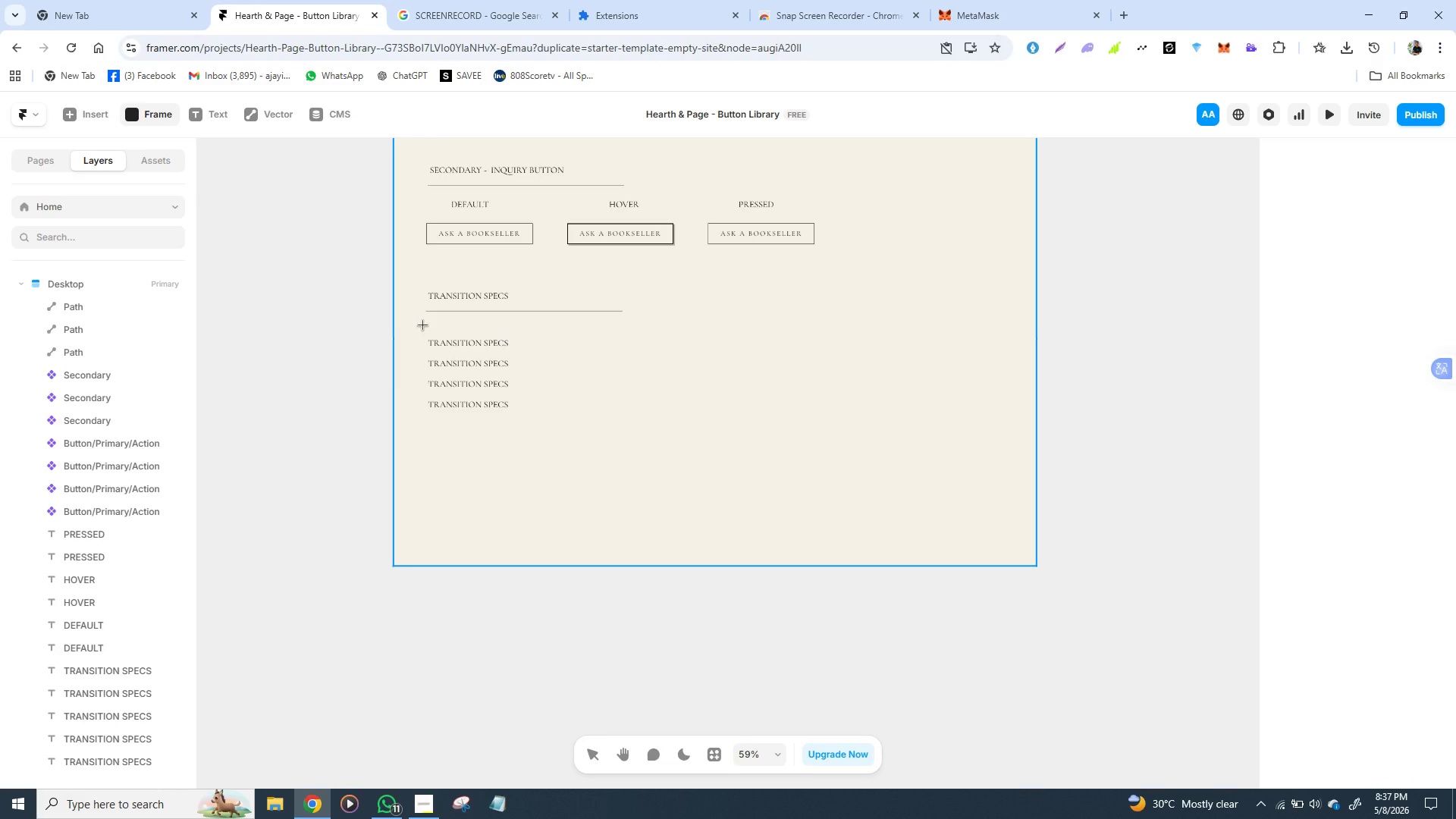 
left_click_drag(start_coordinate=[419, 323], to_coordinate=[605, 427])
 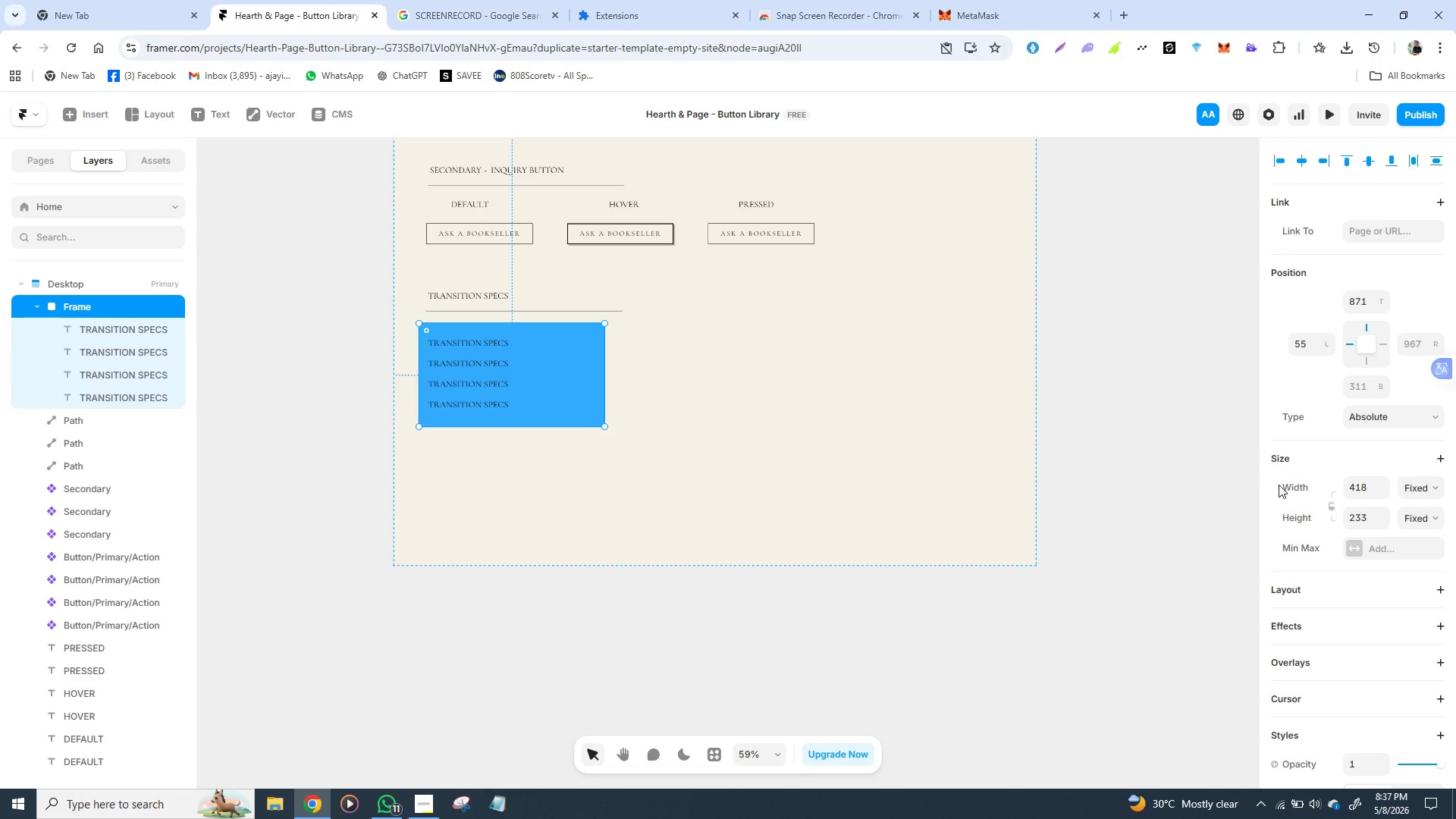 
scroll: coordinate [1337, 564], scroll_direction: down, amount: 2.0
 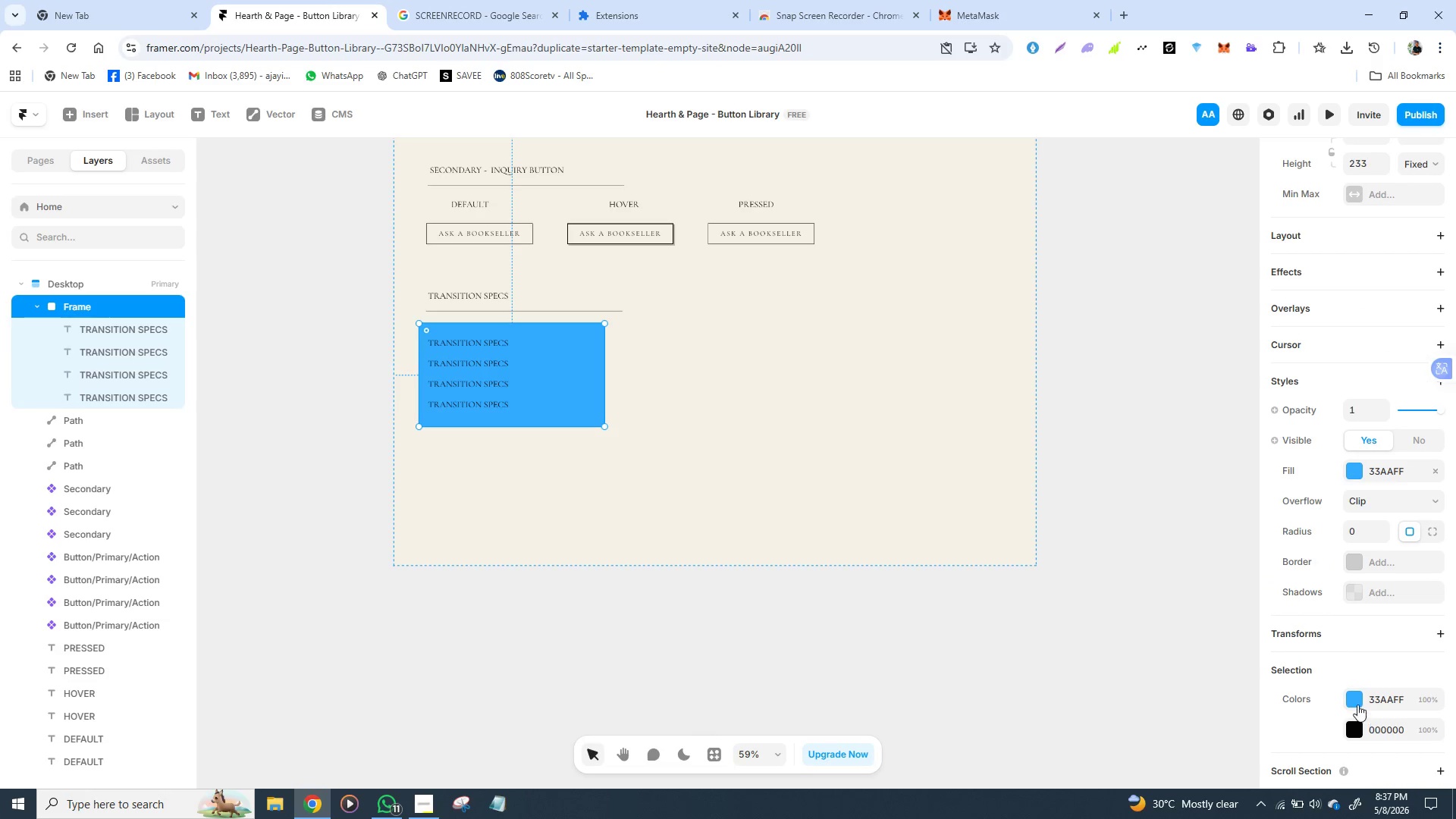 
left_click([1354, 703])
 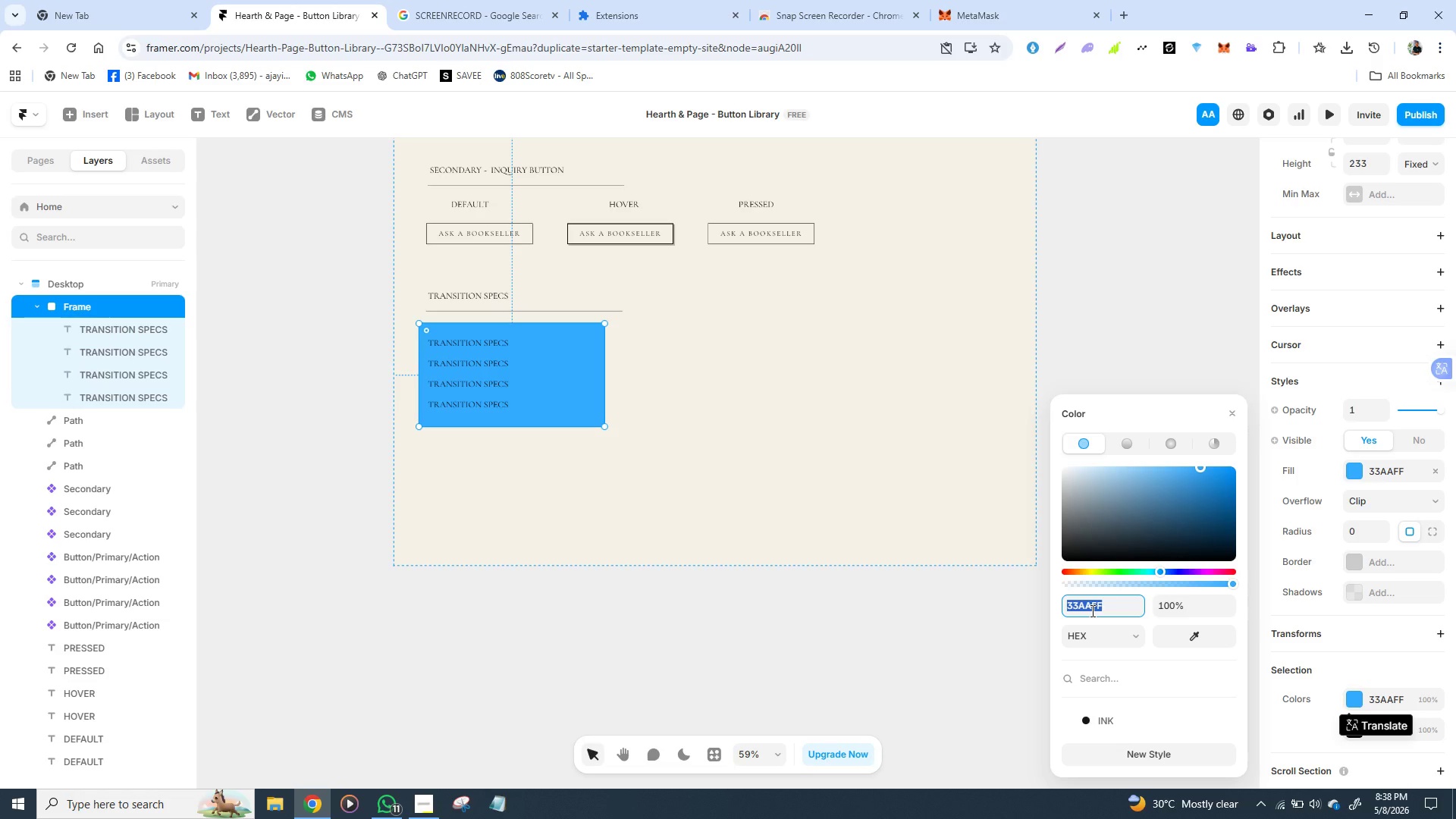 
wait(27.53)
 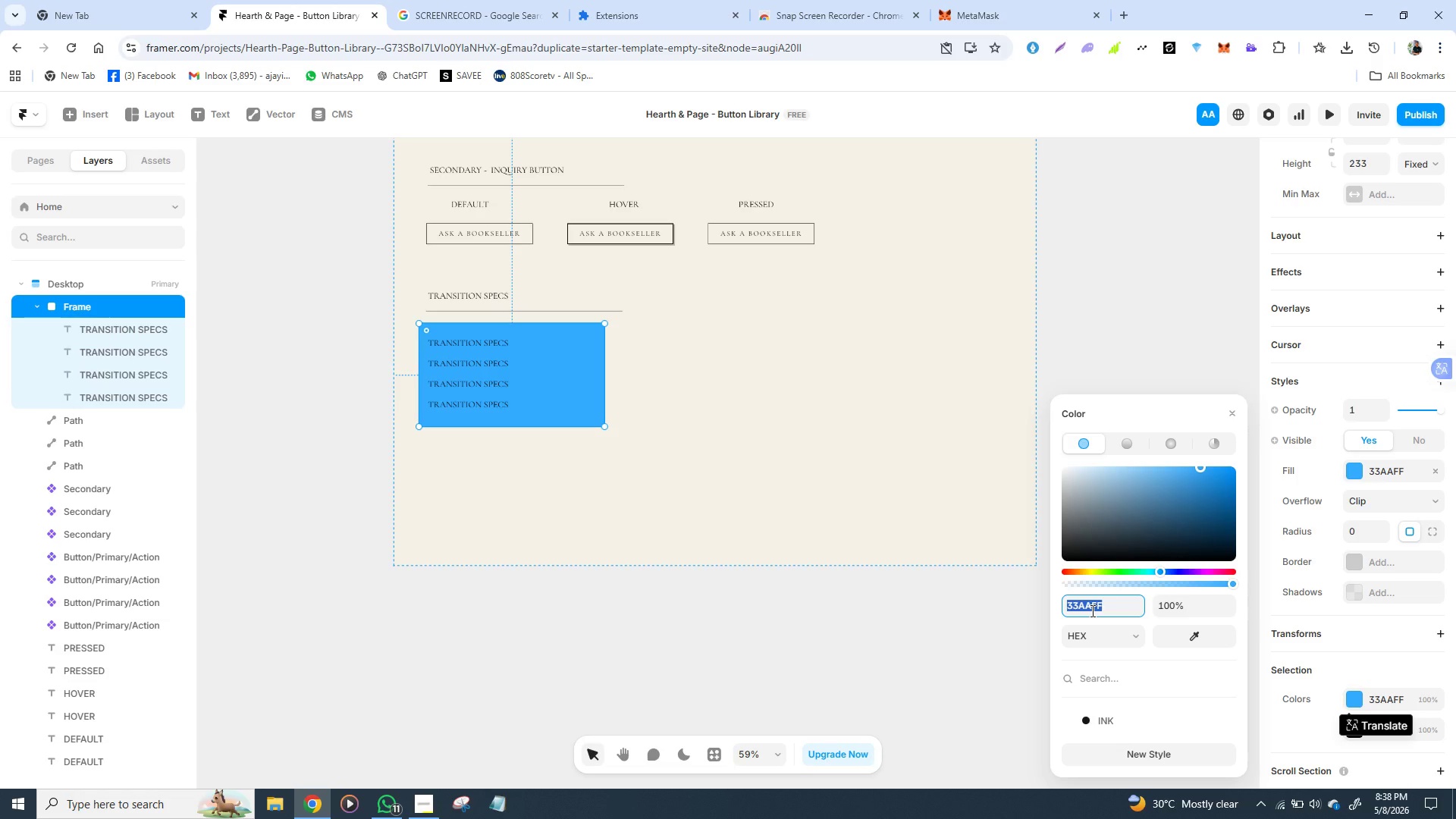 
left_click([970, 410])
 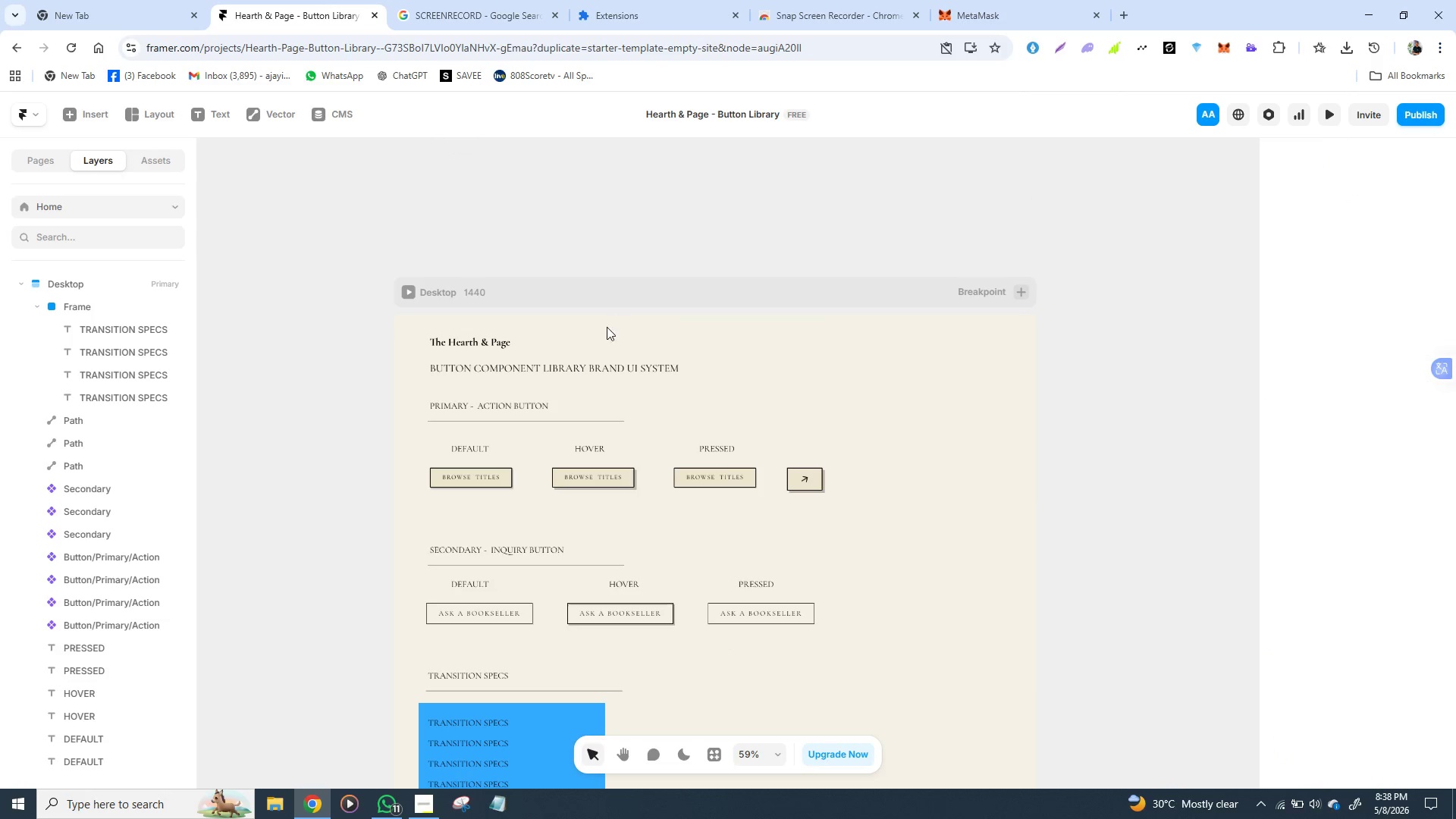 
left_click([659, 290])
 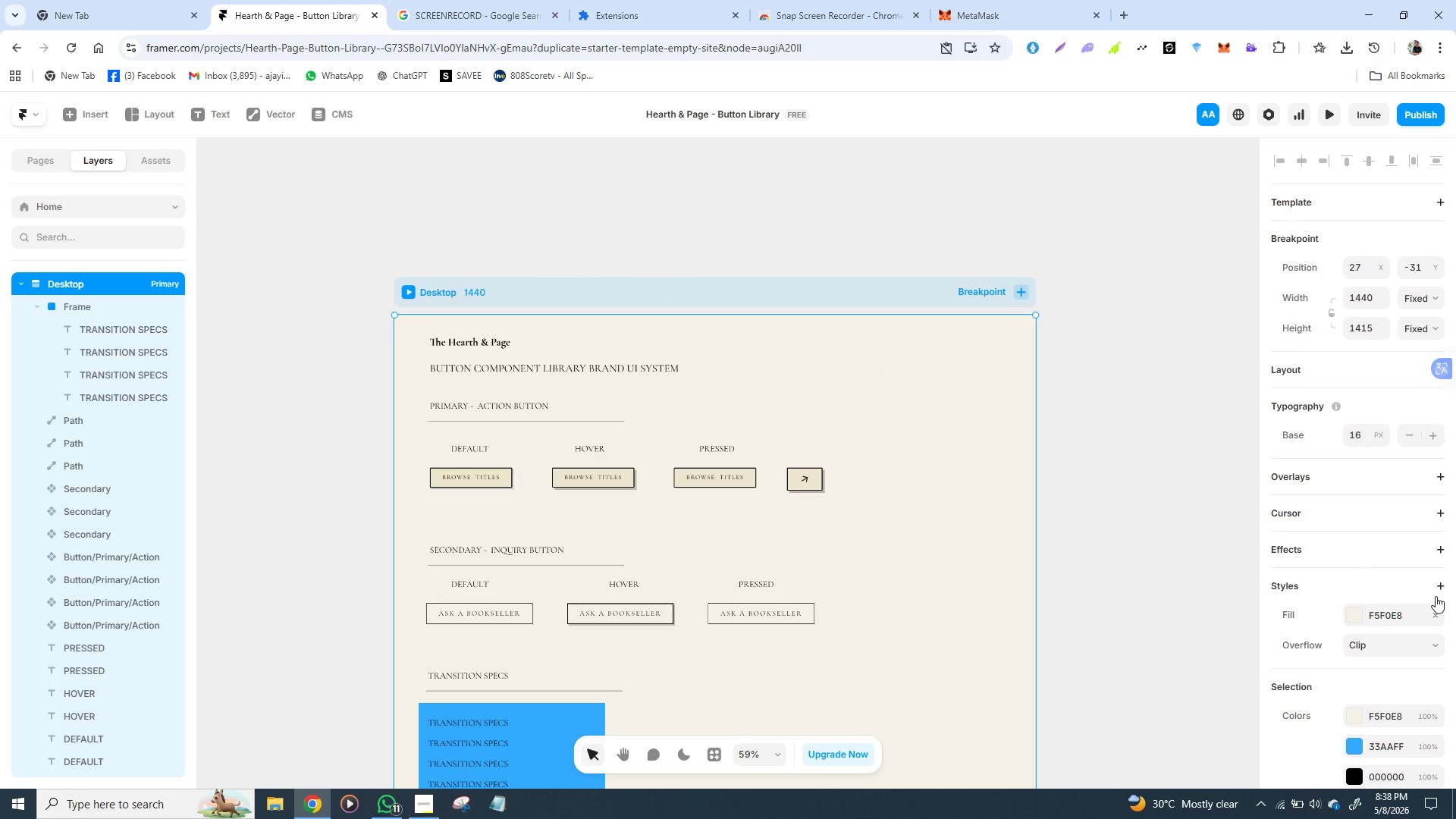 
left_click_drag(start_coordinate=[1407, 613], to_coordinate=[1379, 619])
 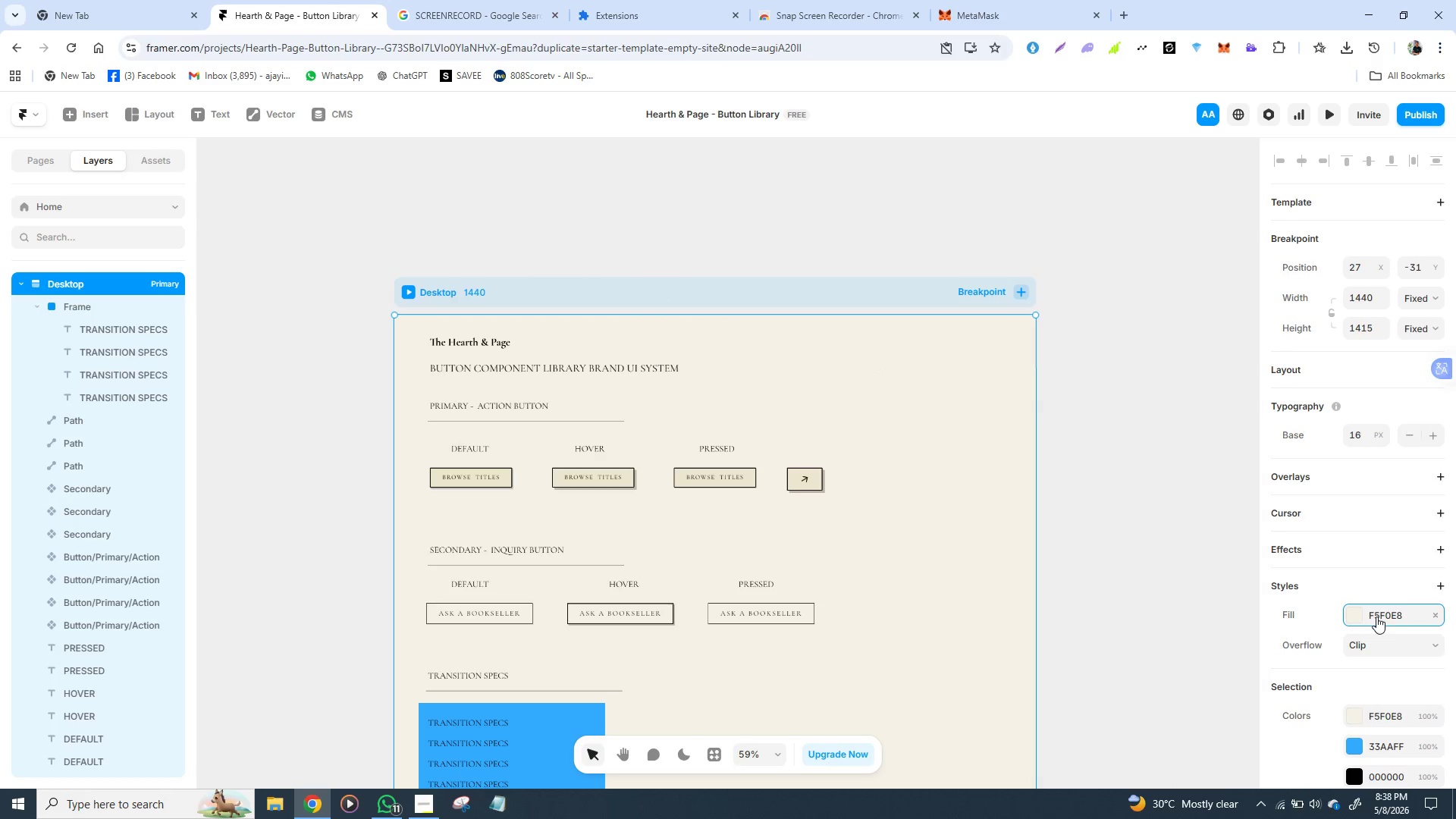 
double_click([1376, 617])
 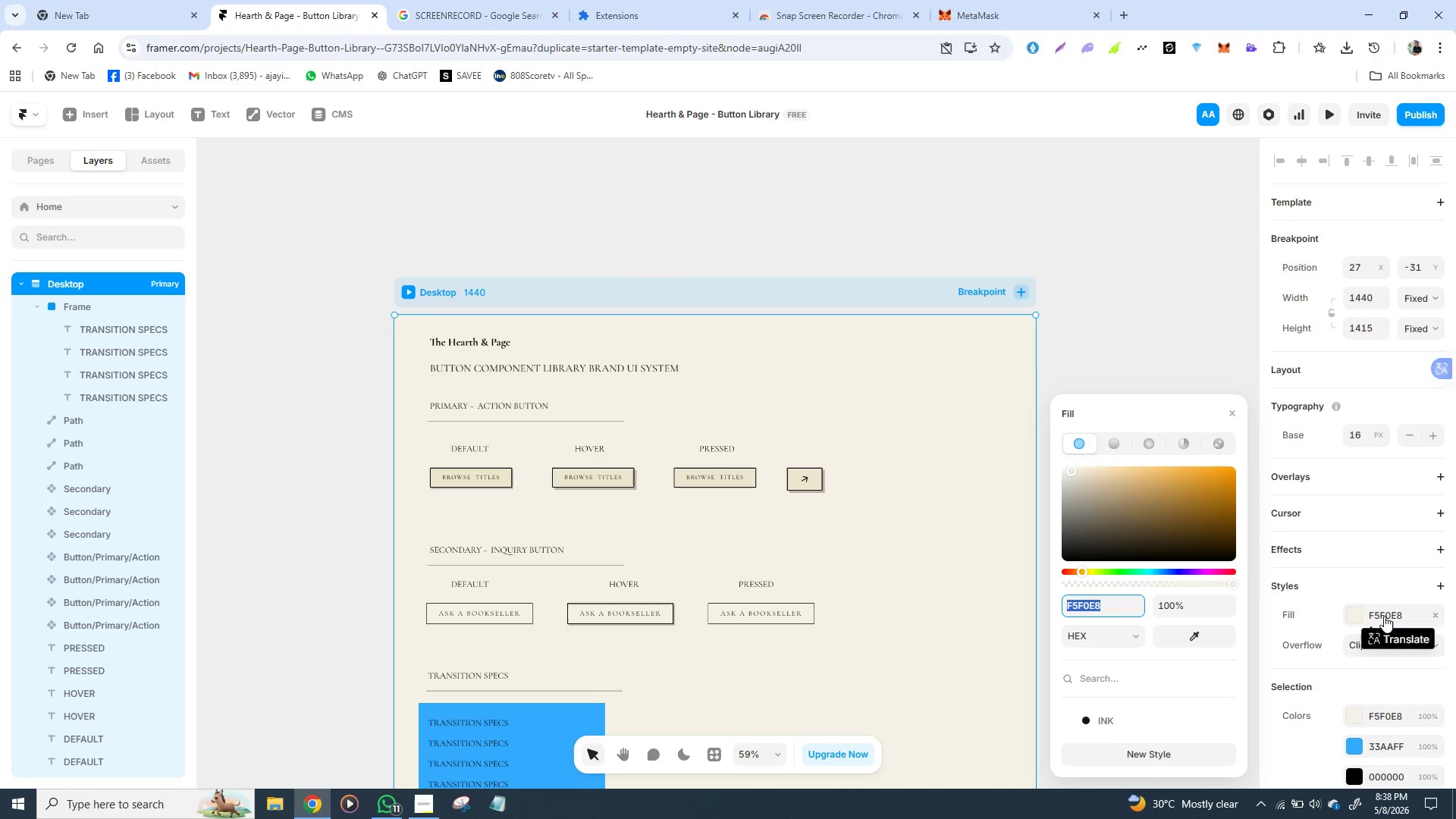 
triple_click([1385, 616])
 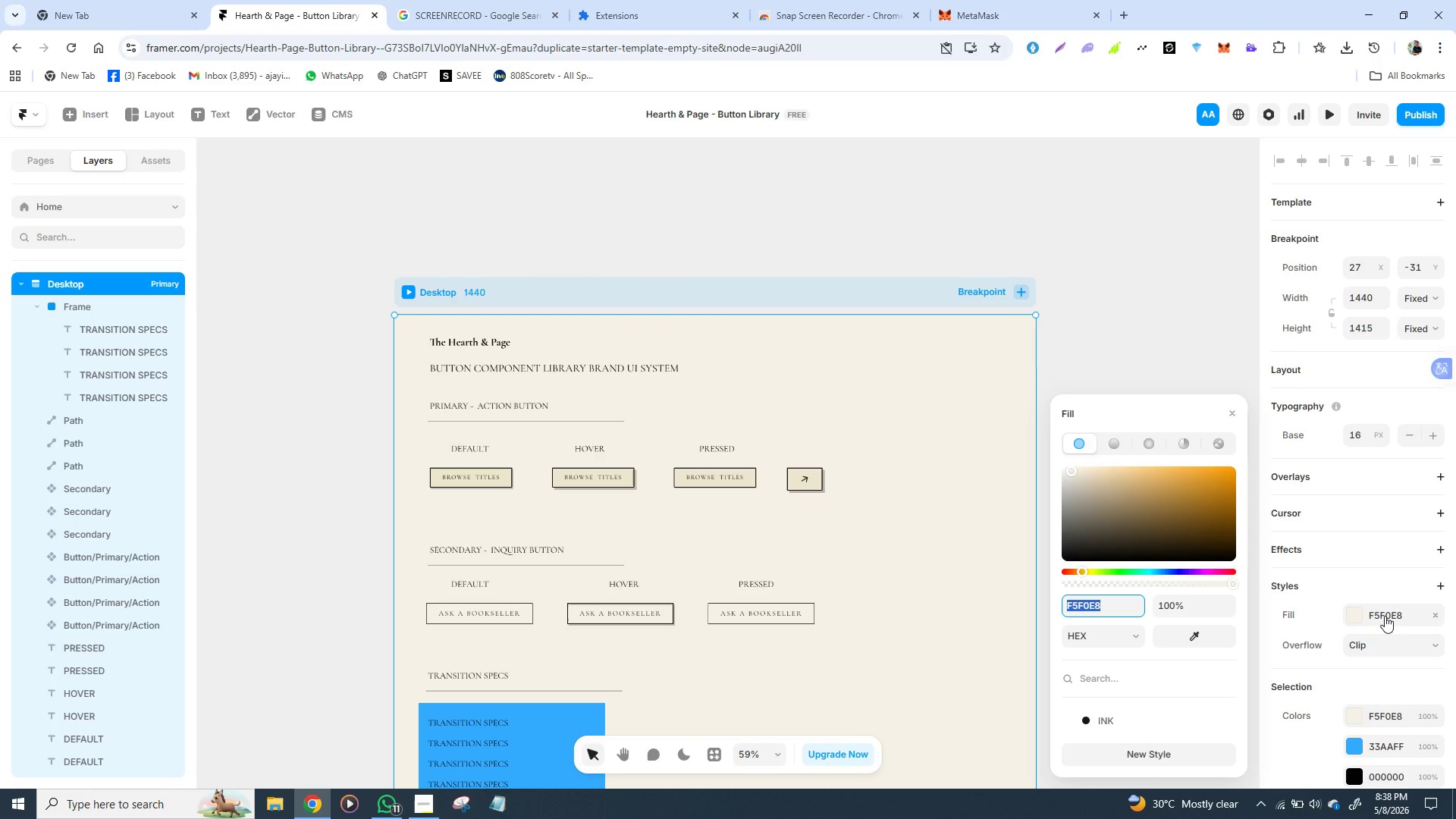 
triple_click([1385, 616])
 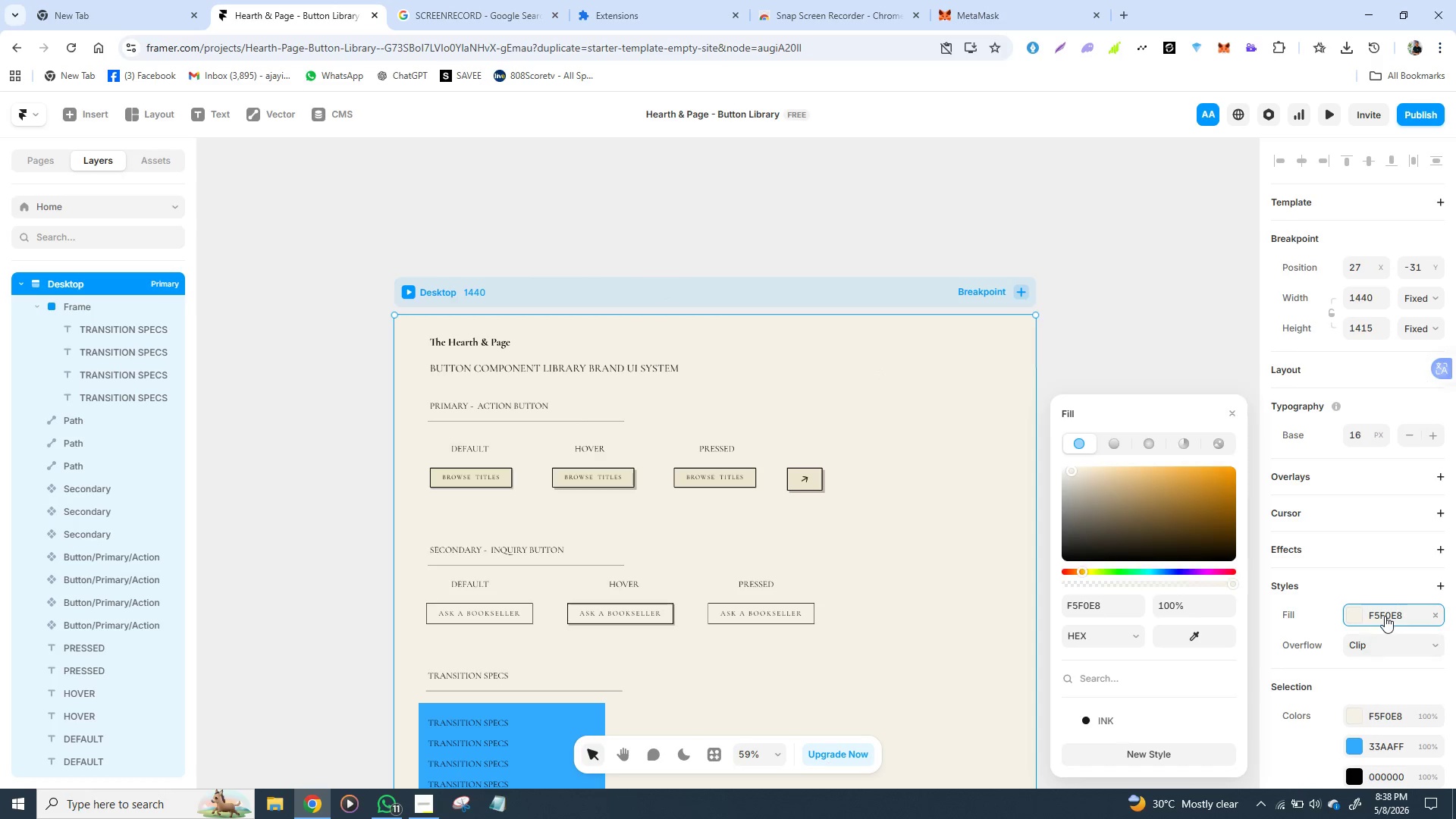 
triple_click([1385, 616])
 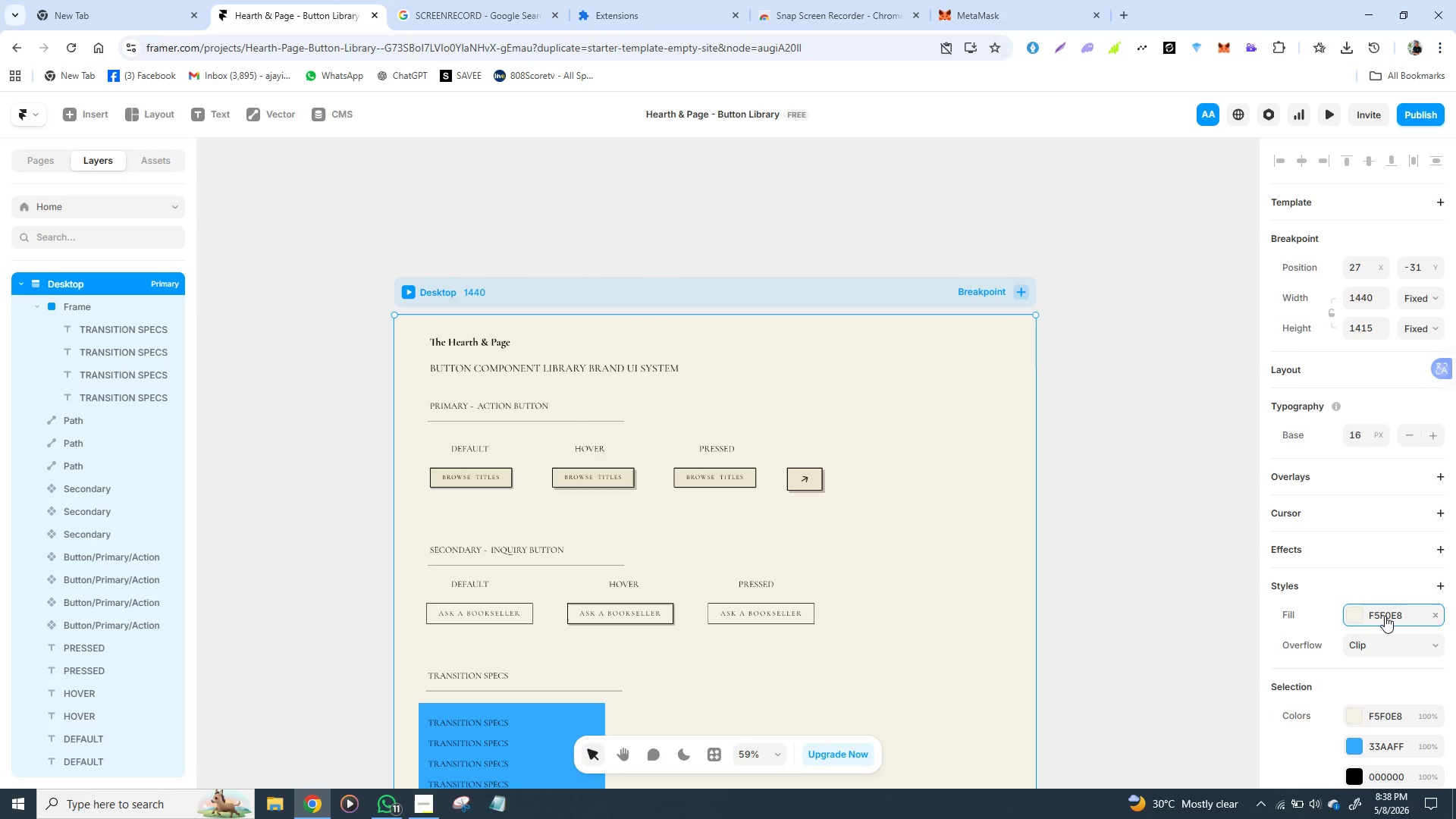 
triple_click([1385, 616])
 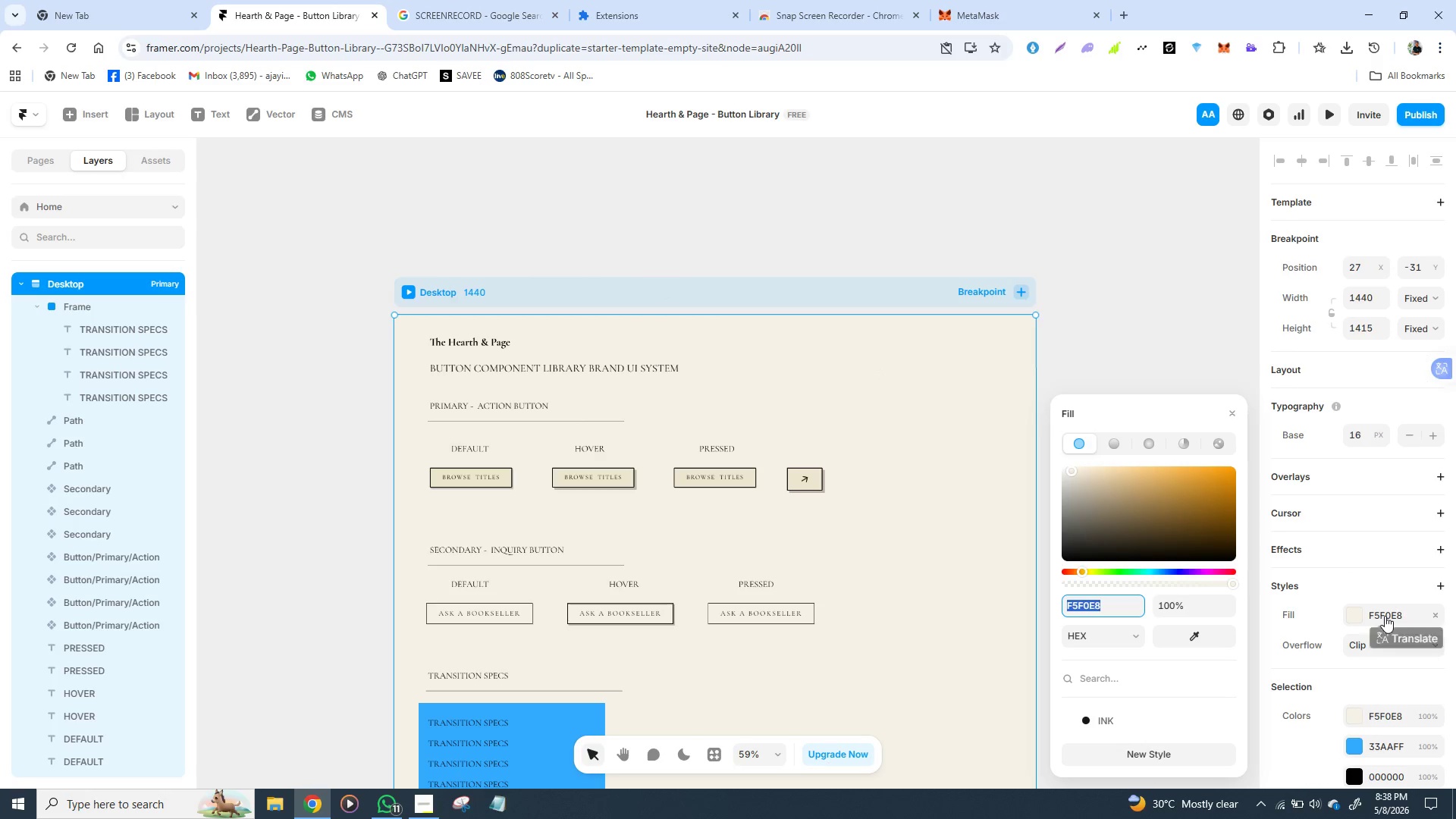 
triple_click([1385, 616])
 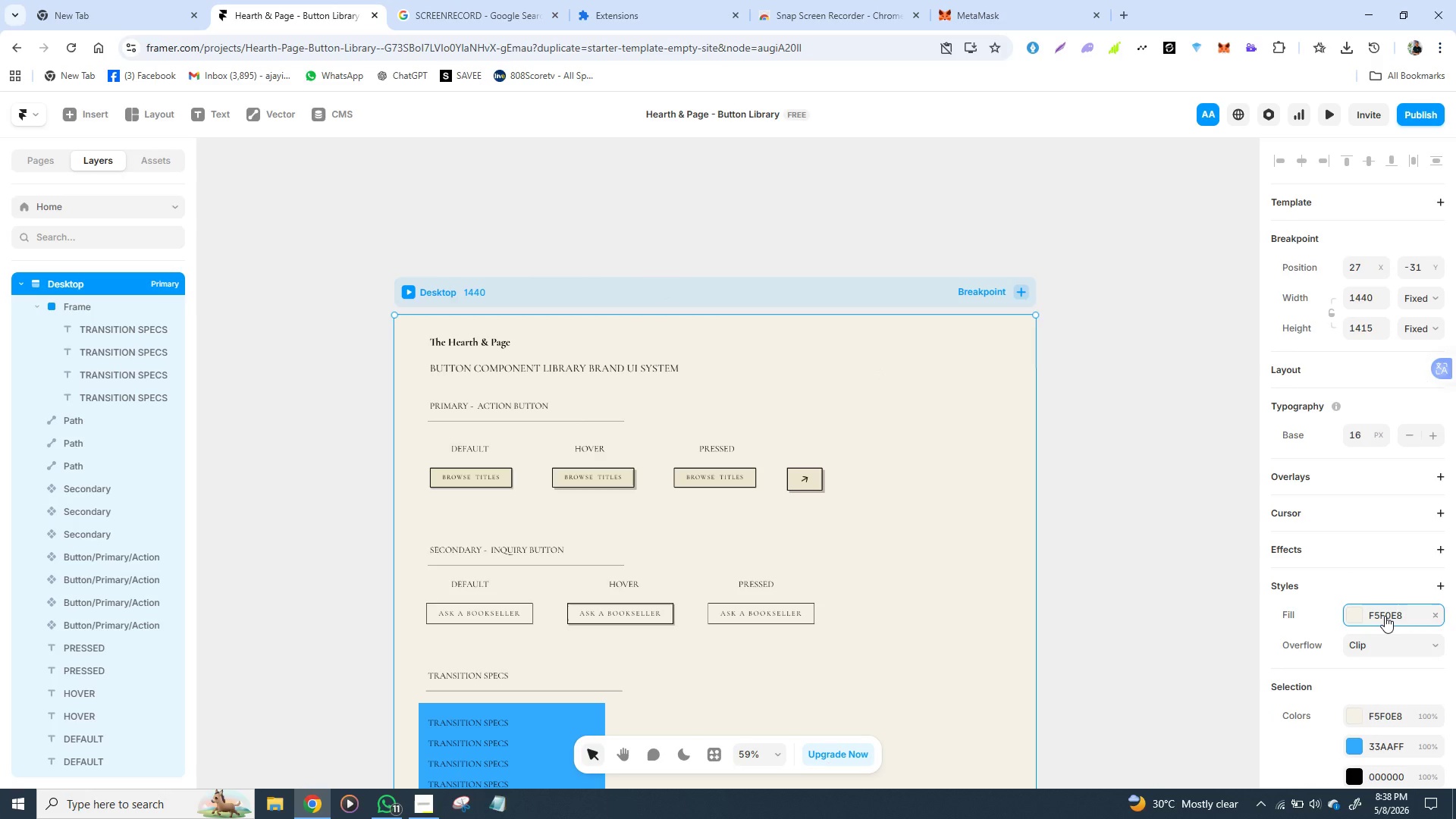 
left_click([1385, 616])
 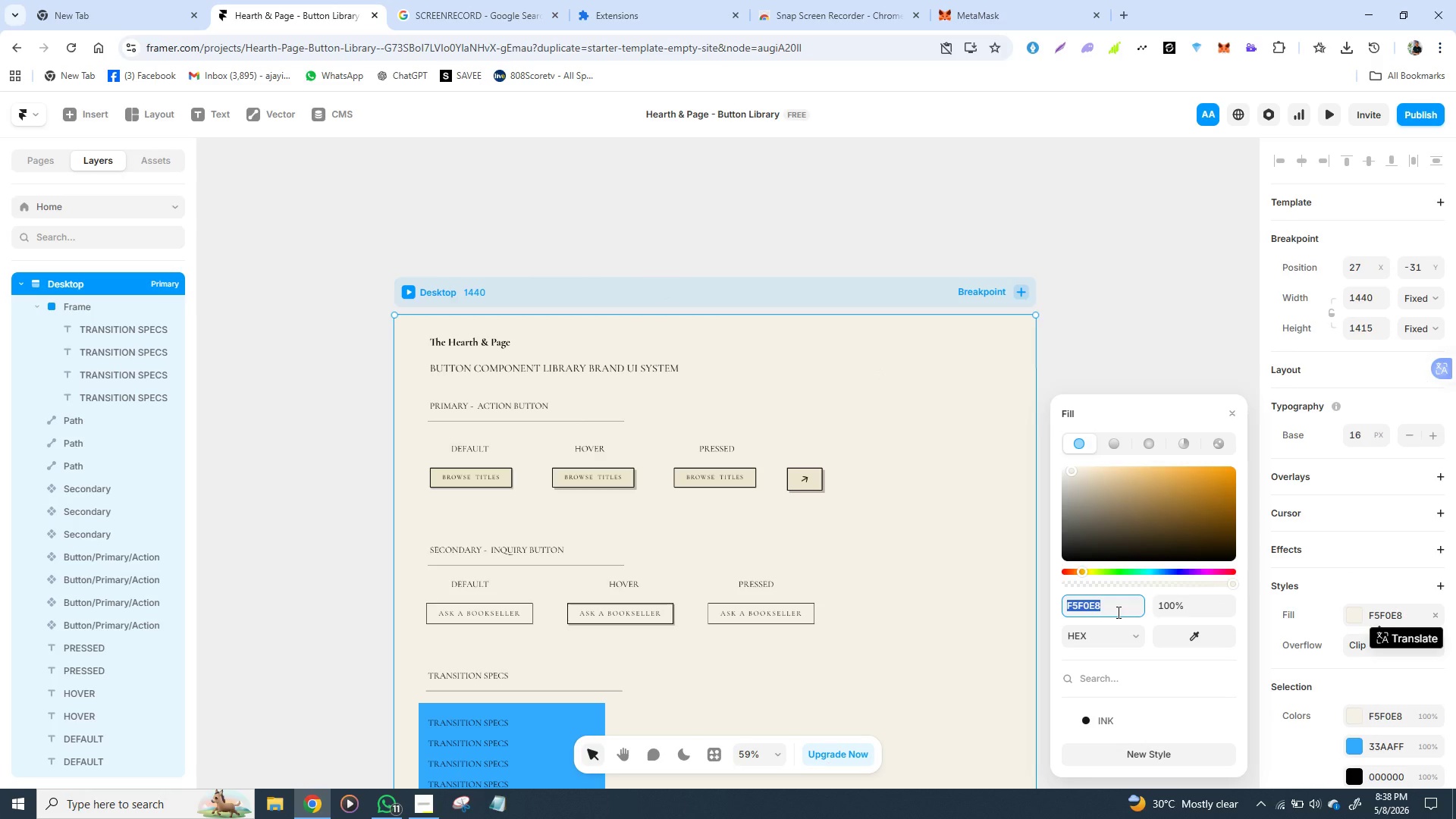 
key(Control+C)
 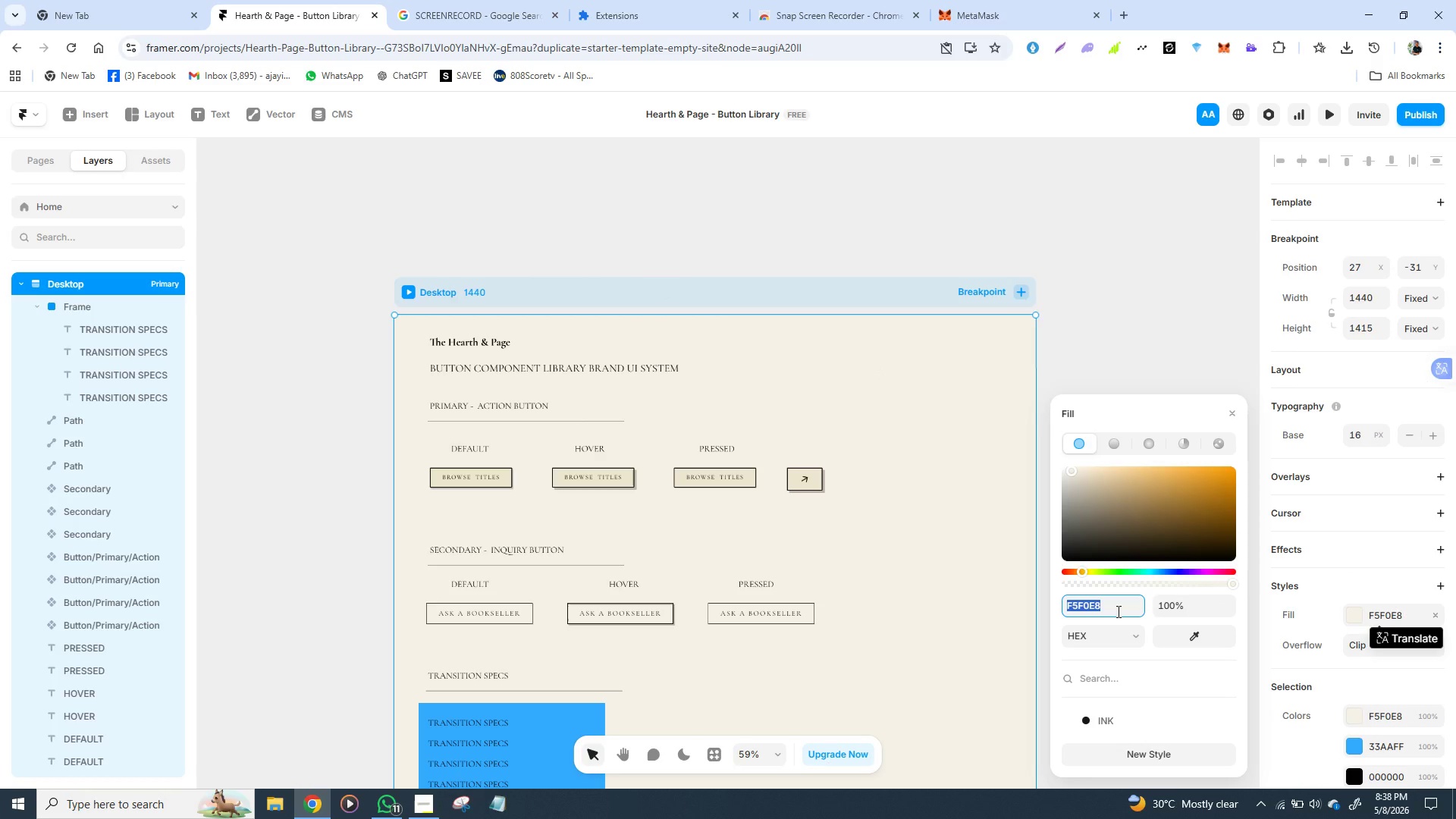 
key(Control+C)
 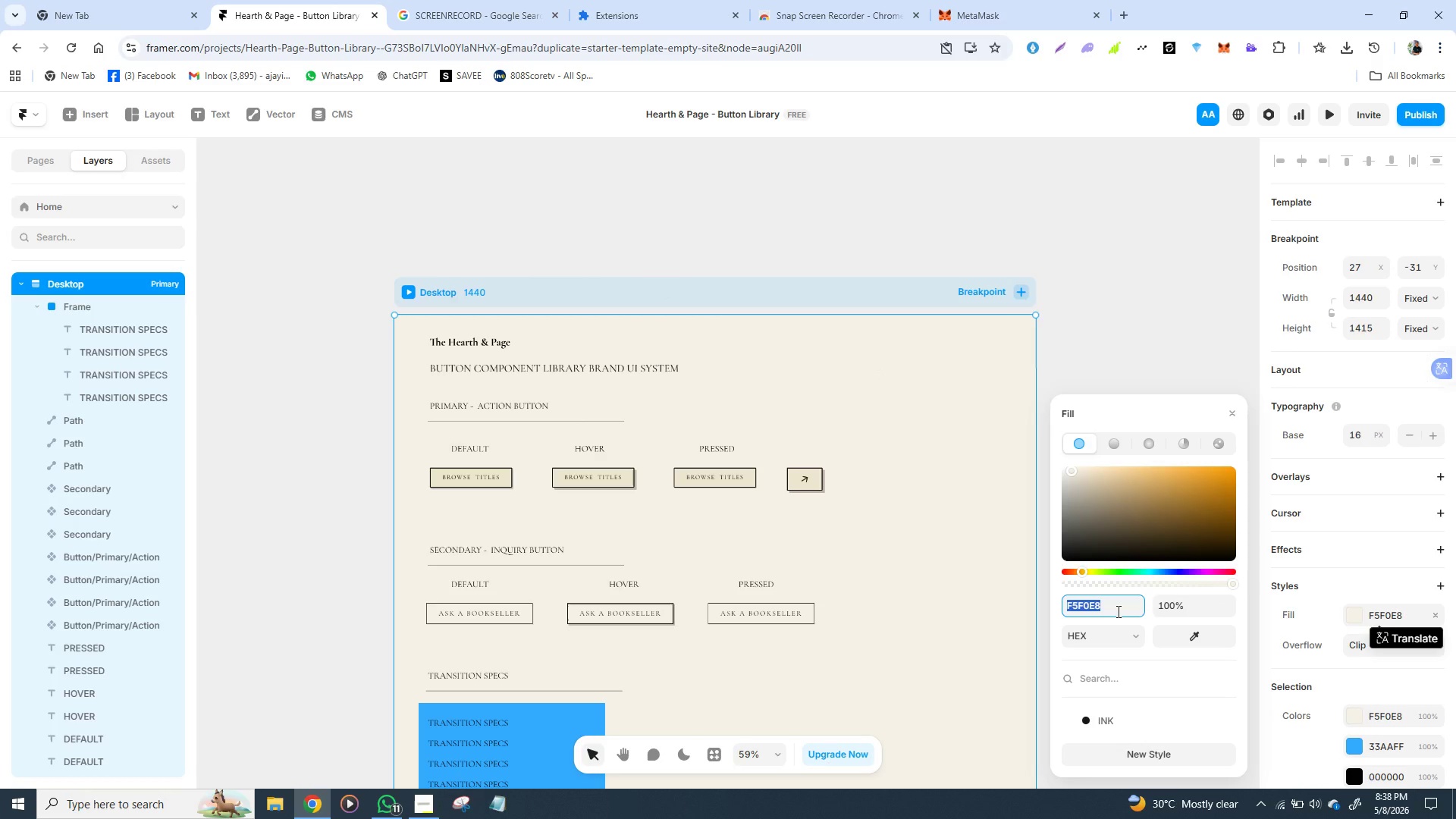 
key(Control+C)
 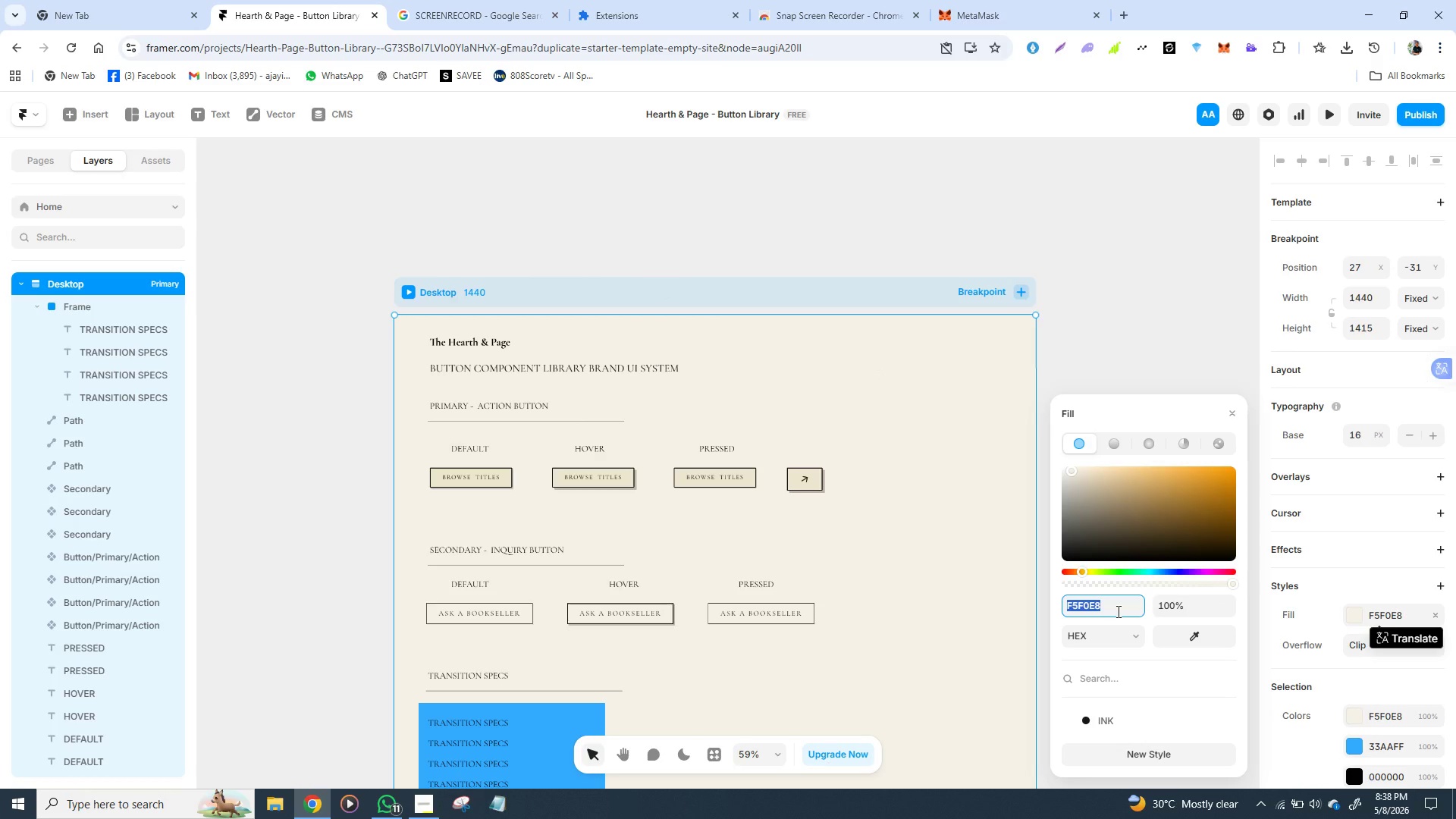 
key(Control+C)
 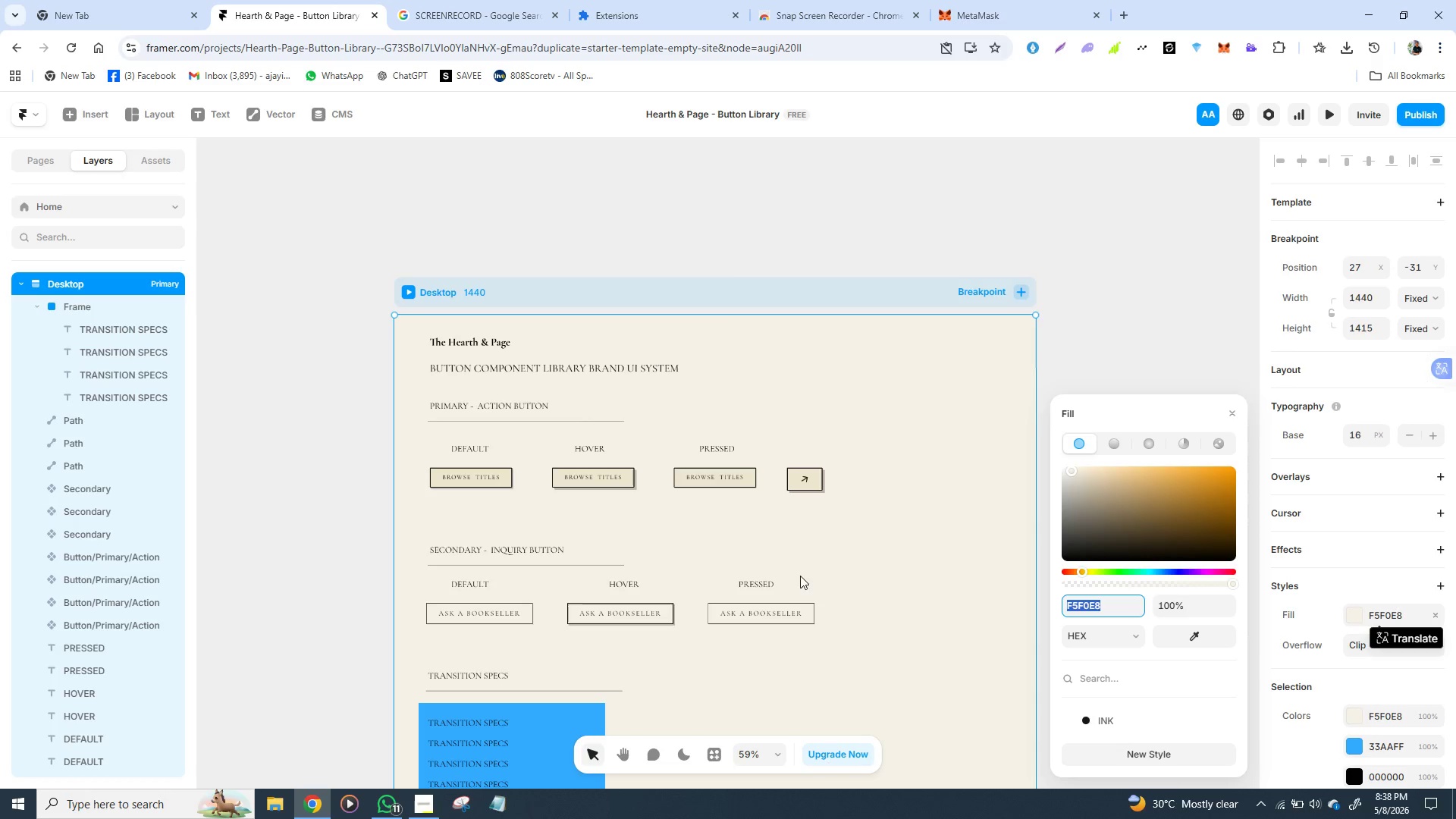 
scroll: coordinate [788, 572], scroll_direction: down, amount: 2.0
 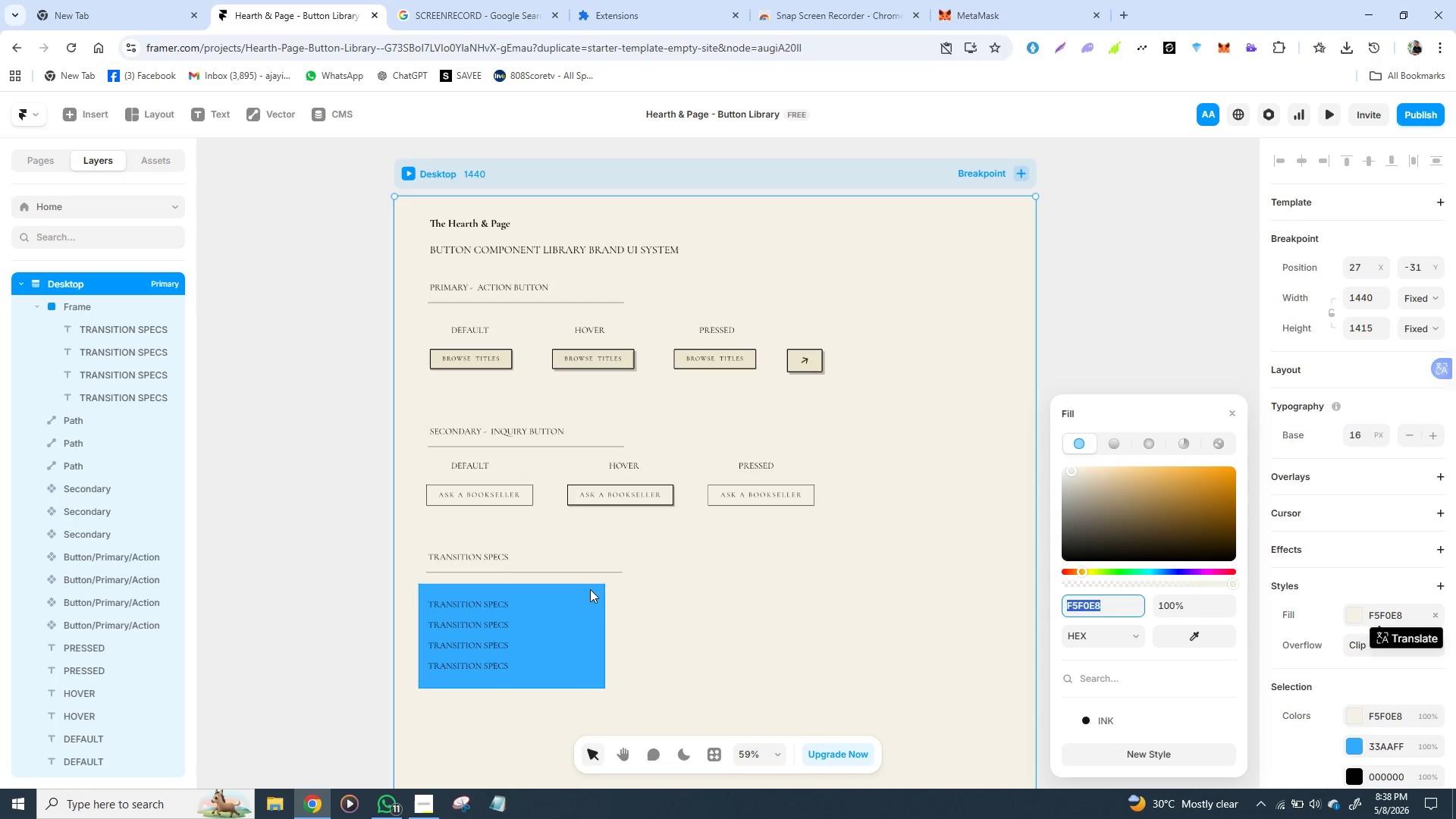 
left_click([590, 589])
 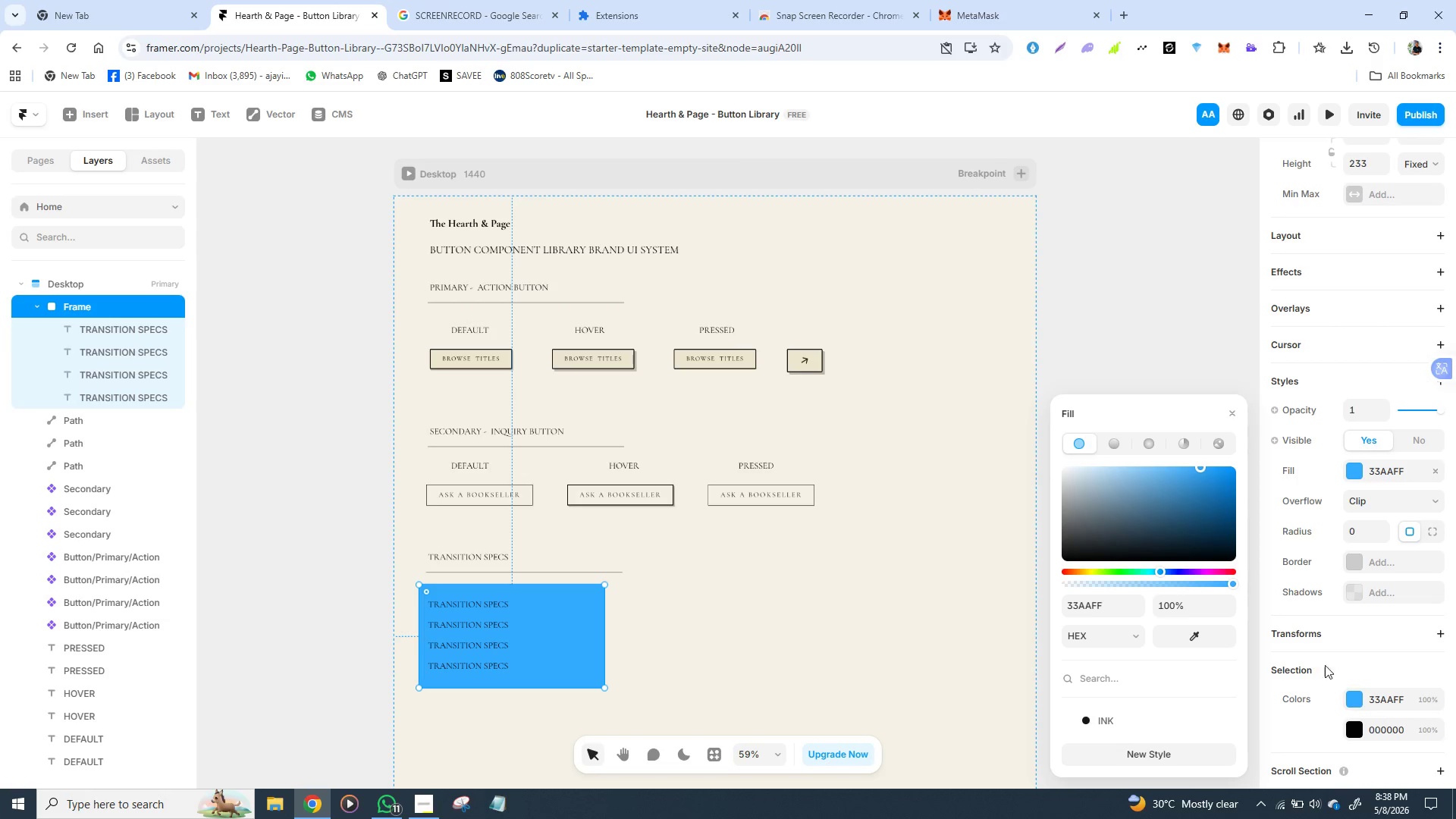 
left_click([1354, 695])
 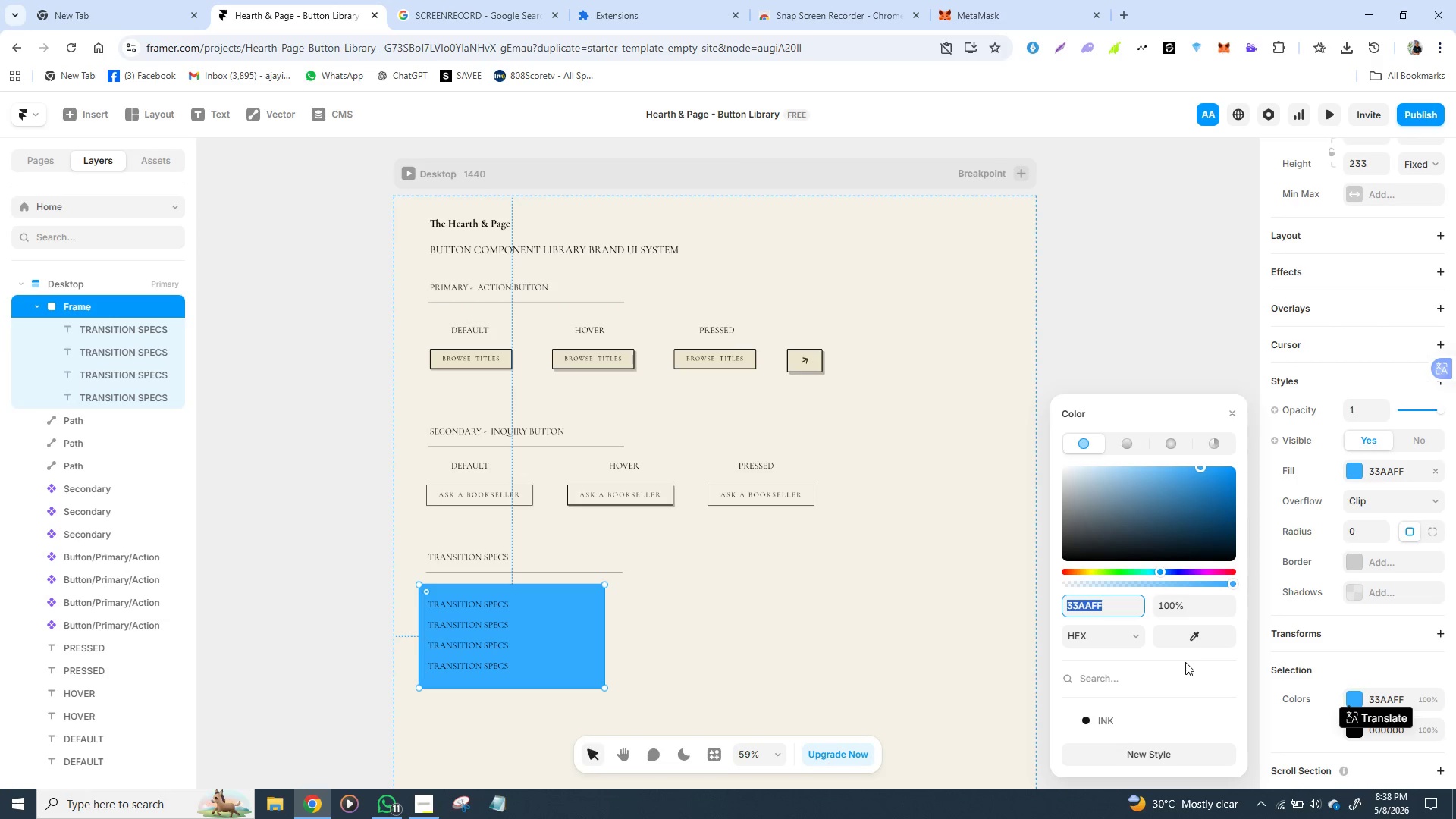 
key(Control+V)
 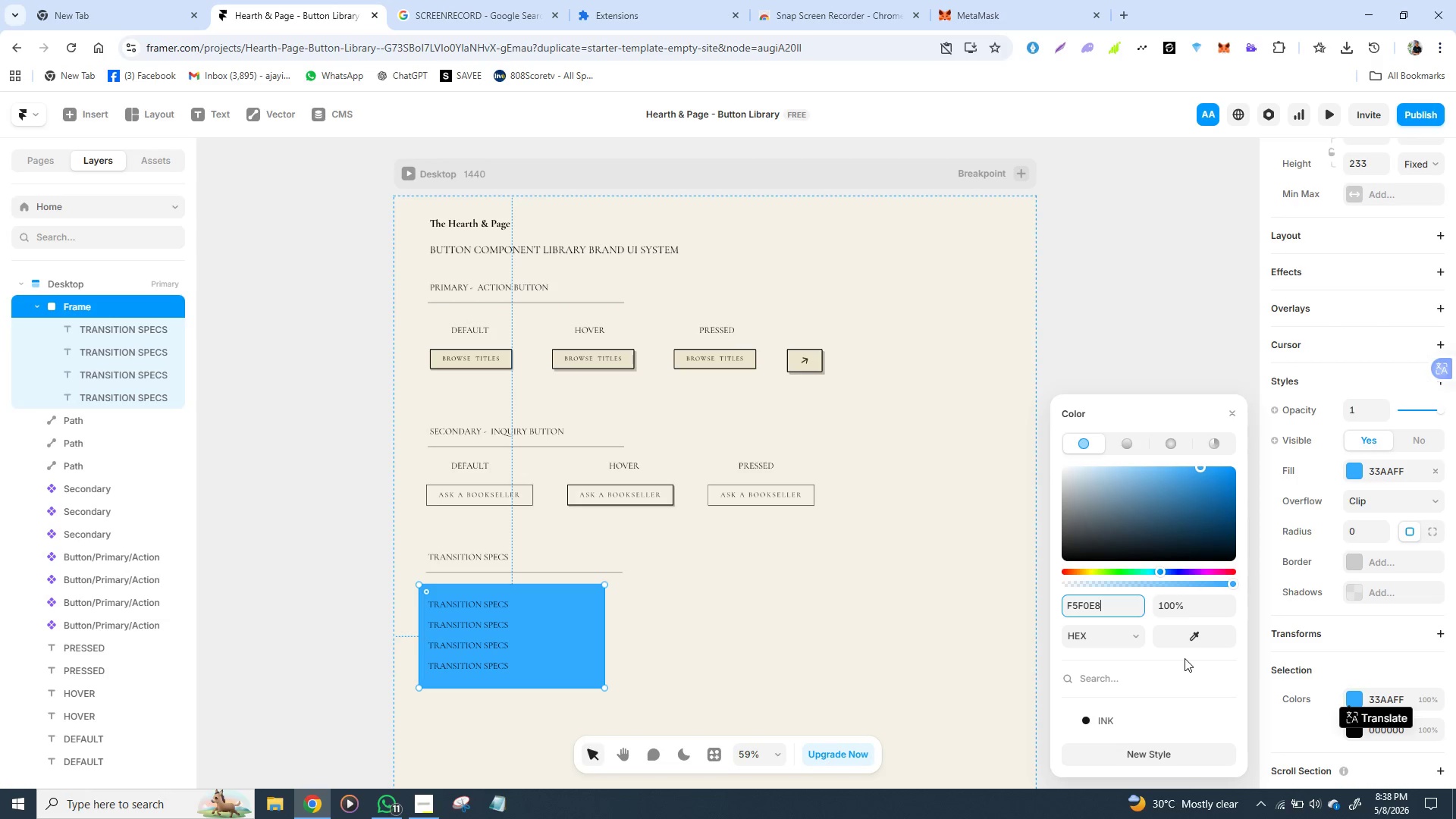 
key(Enter)
 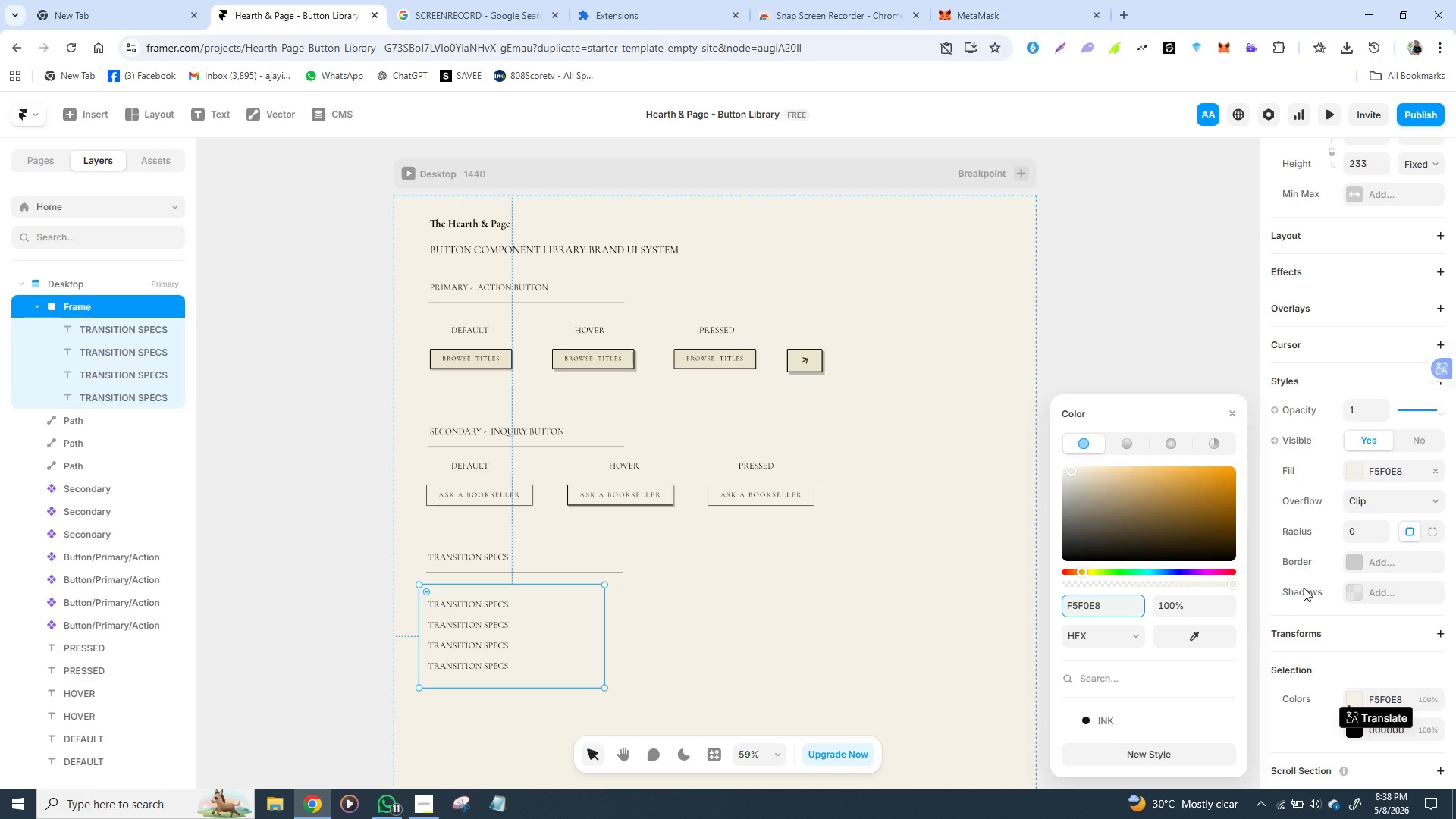 
scroll: coordinate [1316, 567], scroll_direction: down, amount: 1.0
 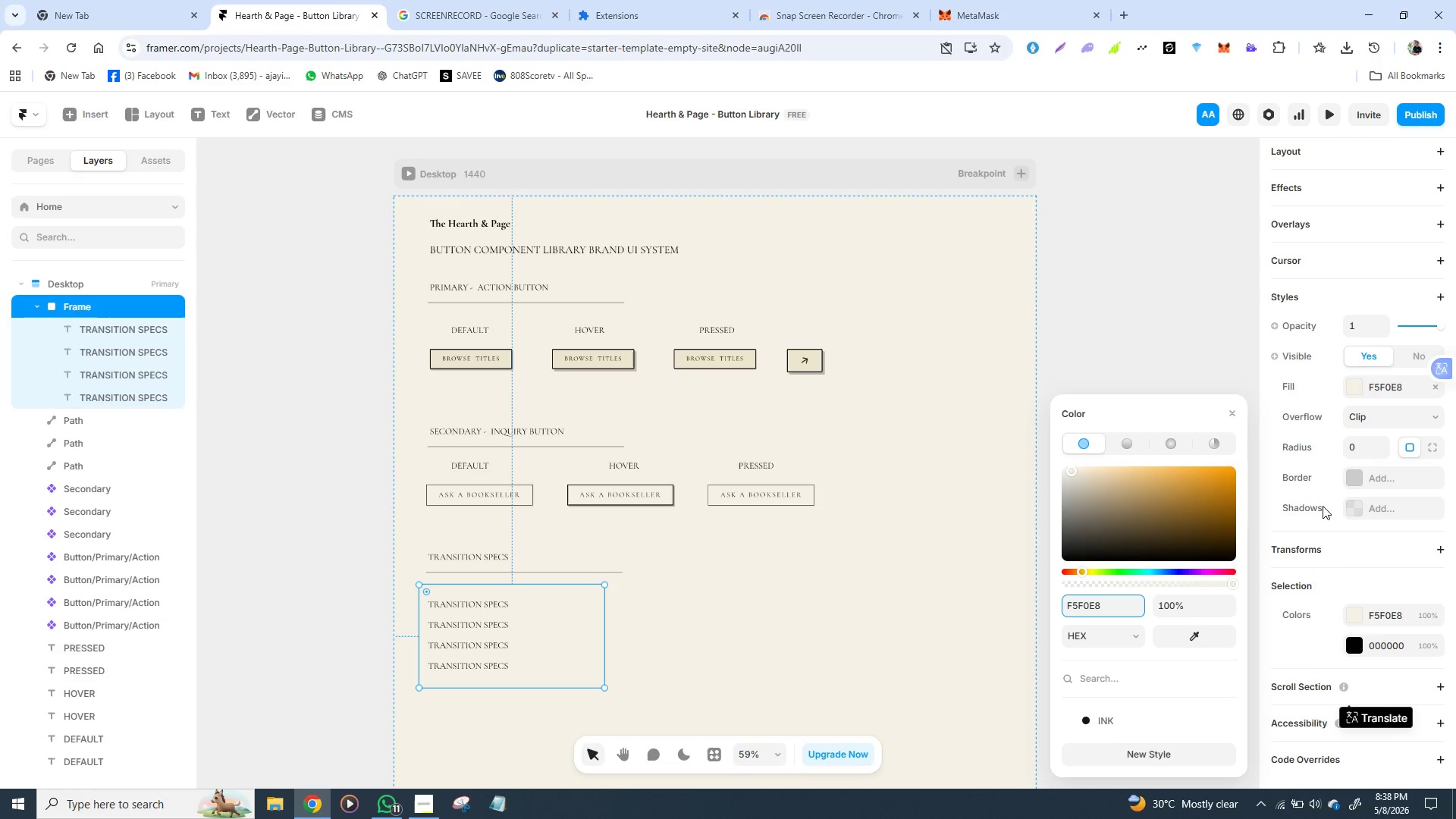 
left_click([1351, 482])
 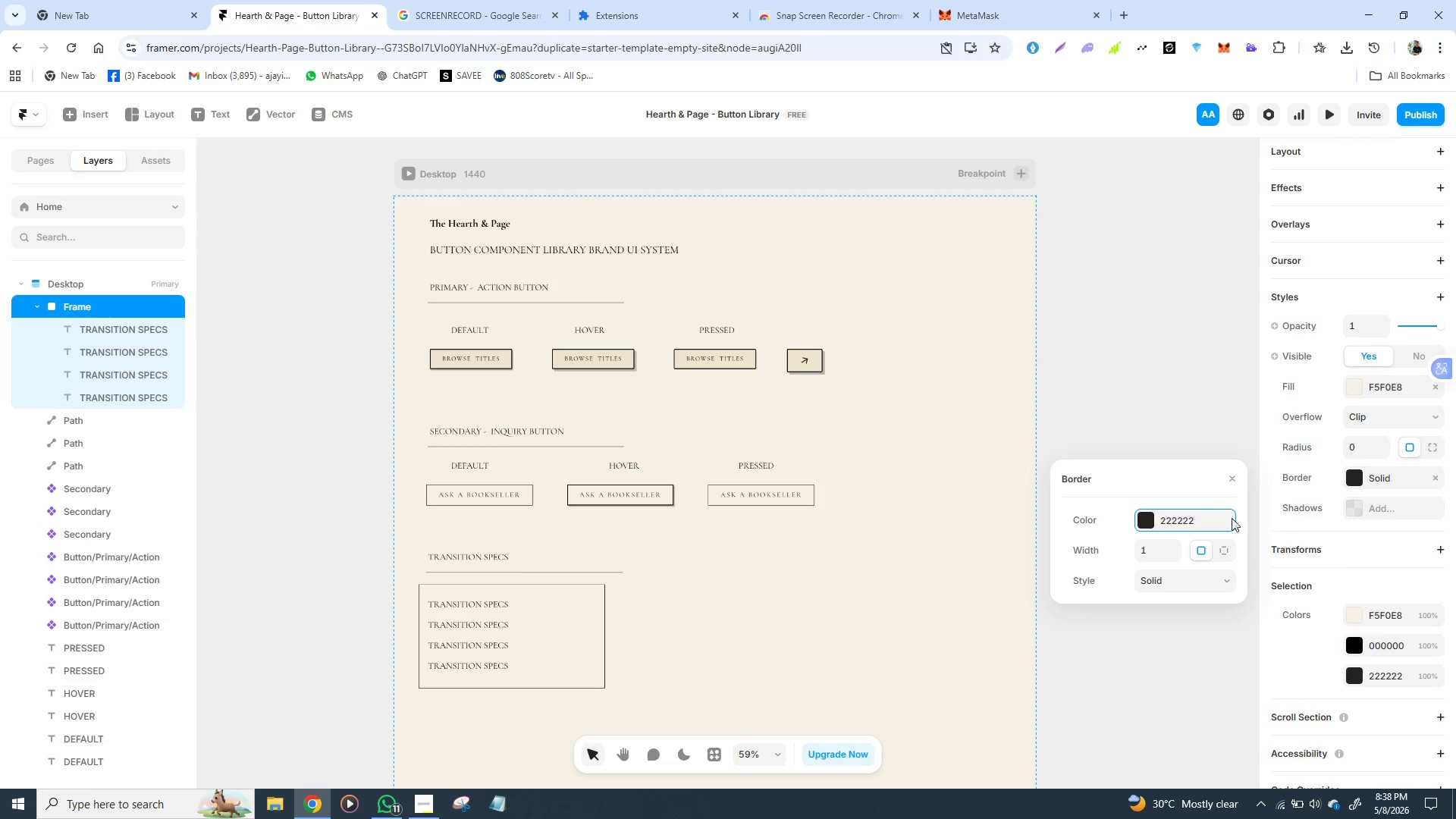 
mouse_move([1163, 537])
 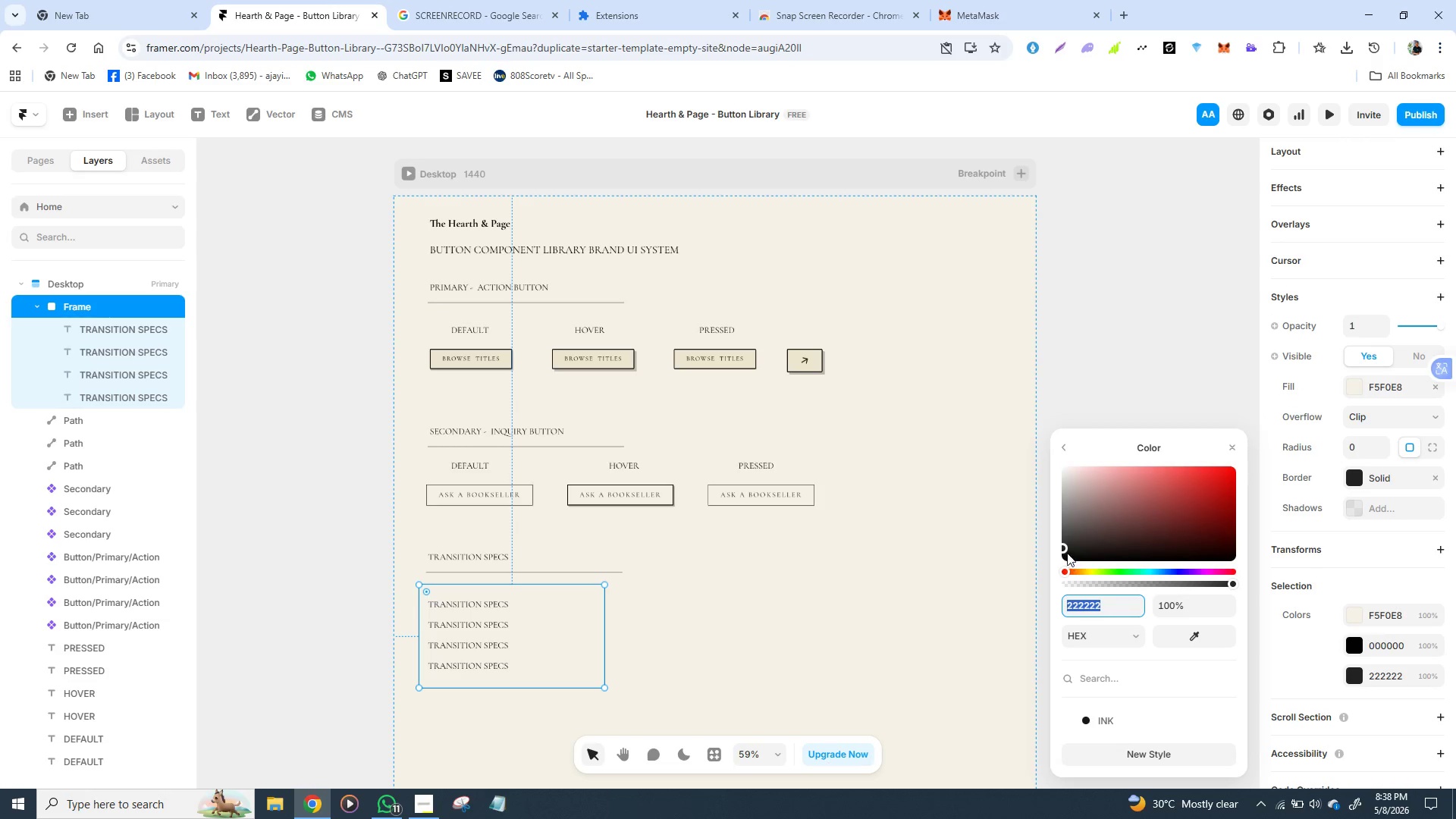 
left_click_drag(start_coordinate=[1059, 544], to_coordinate=[1072, 518])
 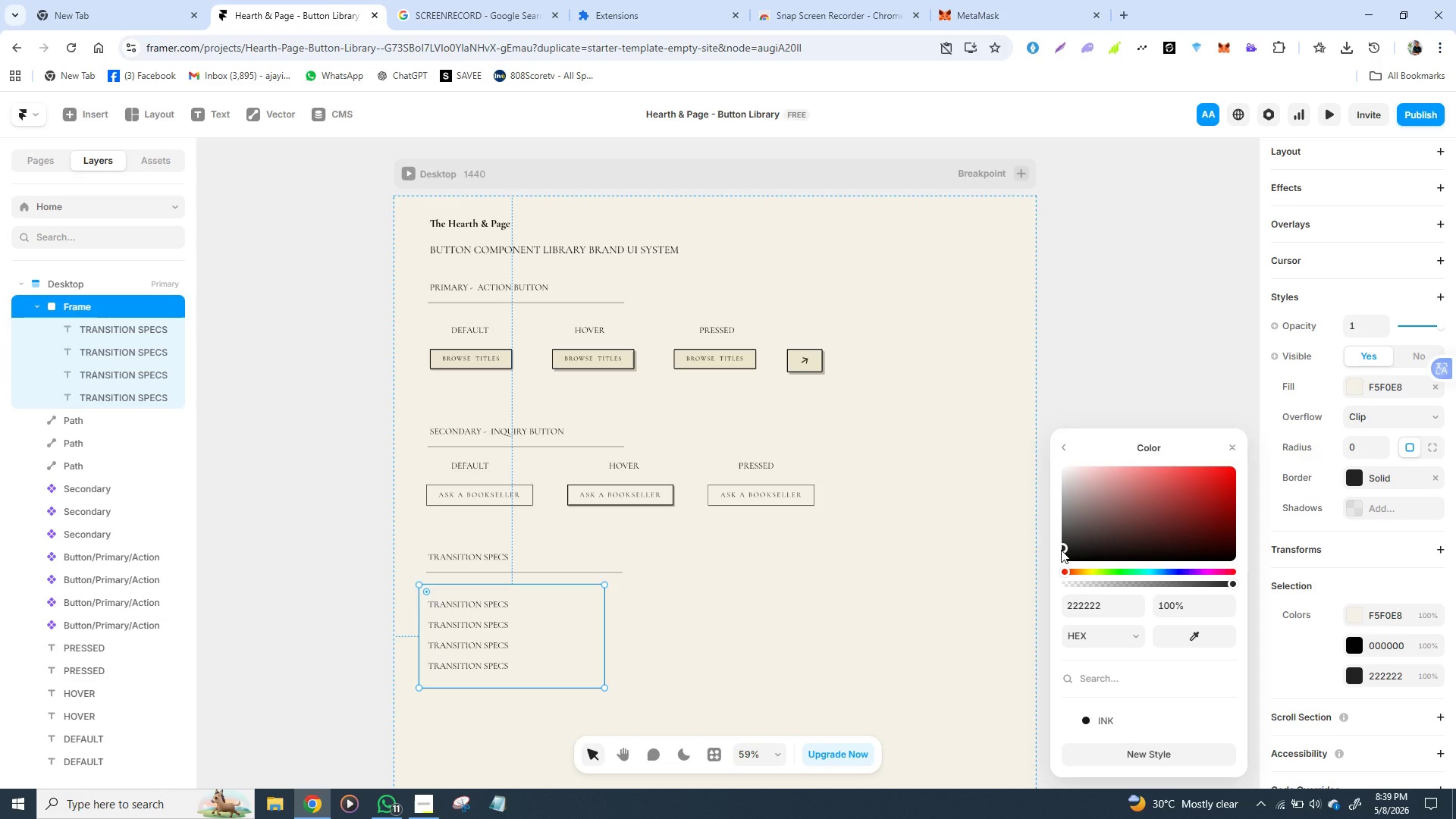 
left_click_drag(start_coordinate=[1061, 550], to_coordinate=[1064, 531])
 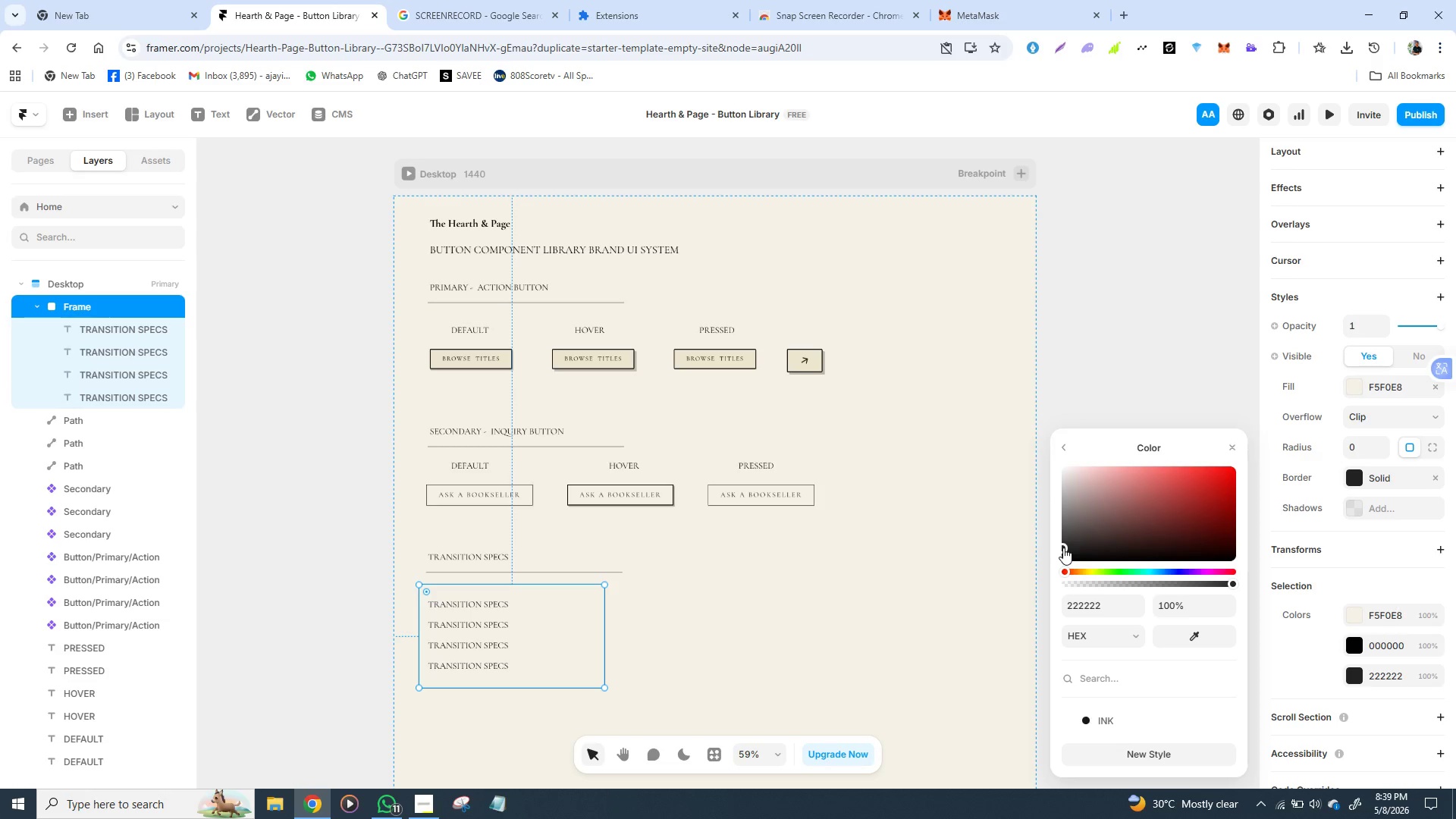 
left_click_drag(start_coordinate=[1063, 548], to_coordinate=[1072, 494])
 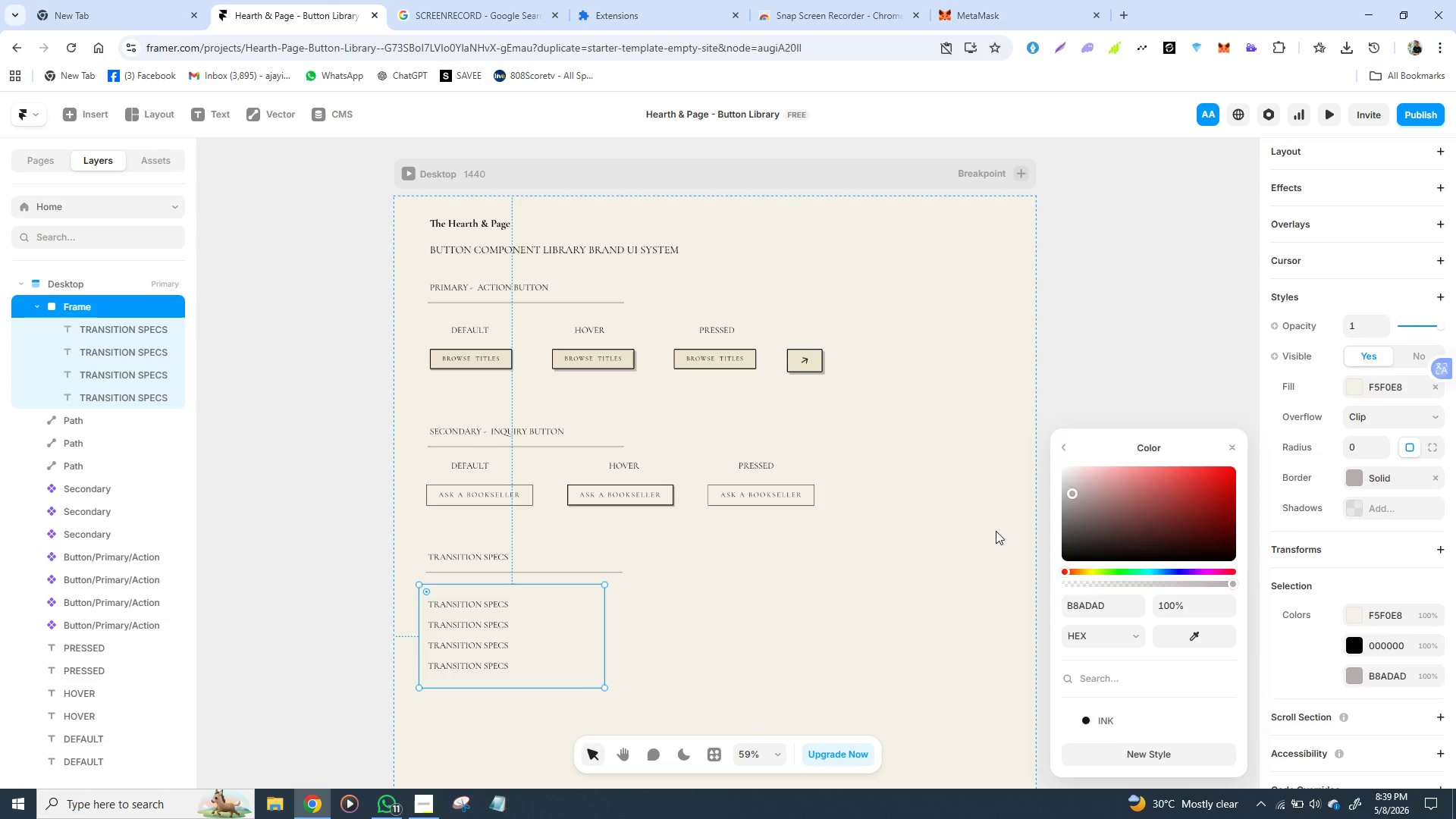 
left_click([987, 535])
 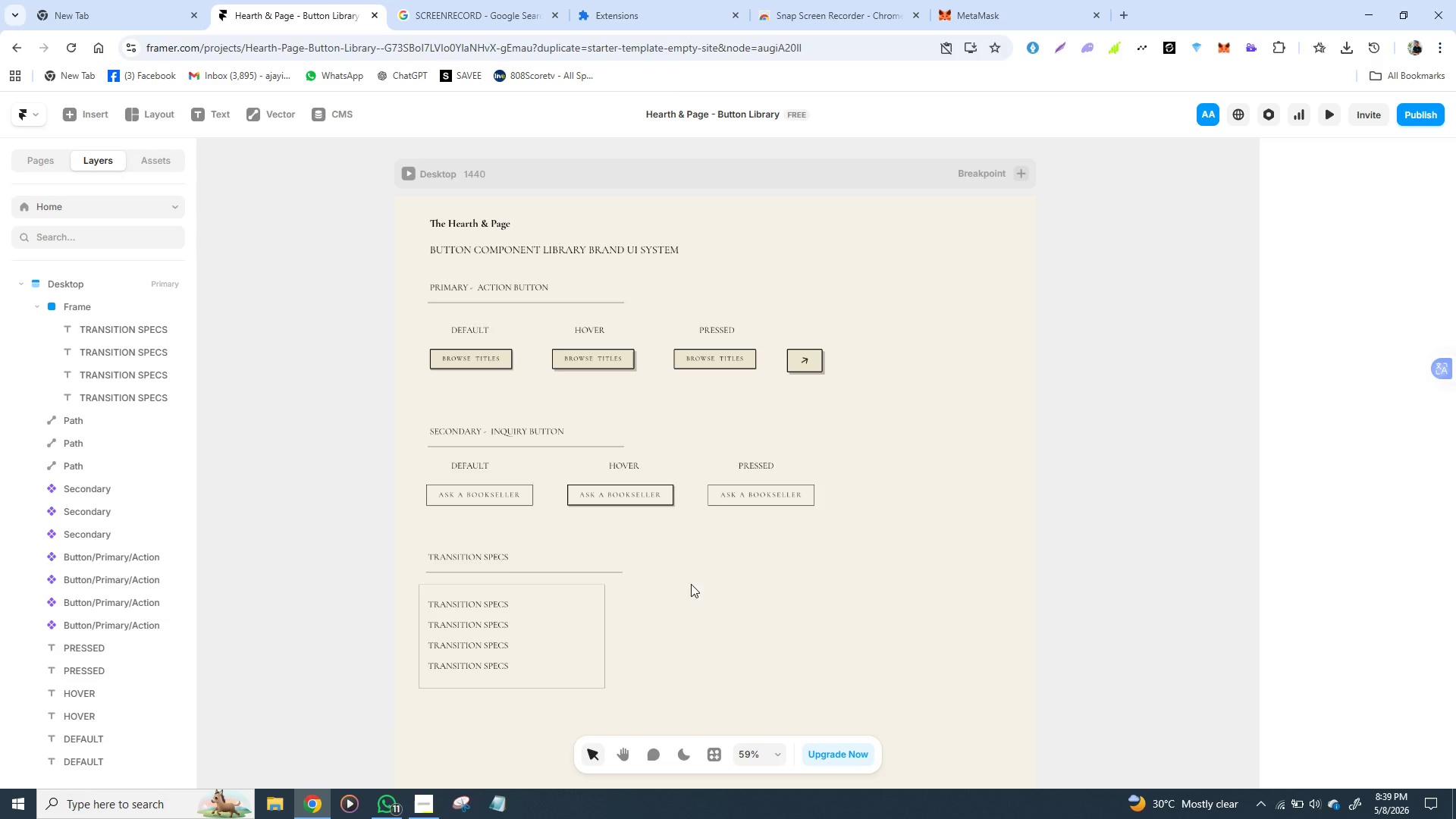 
left_click([477, 600])
 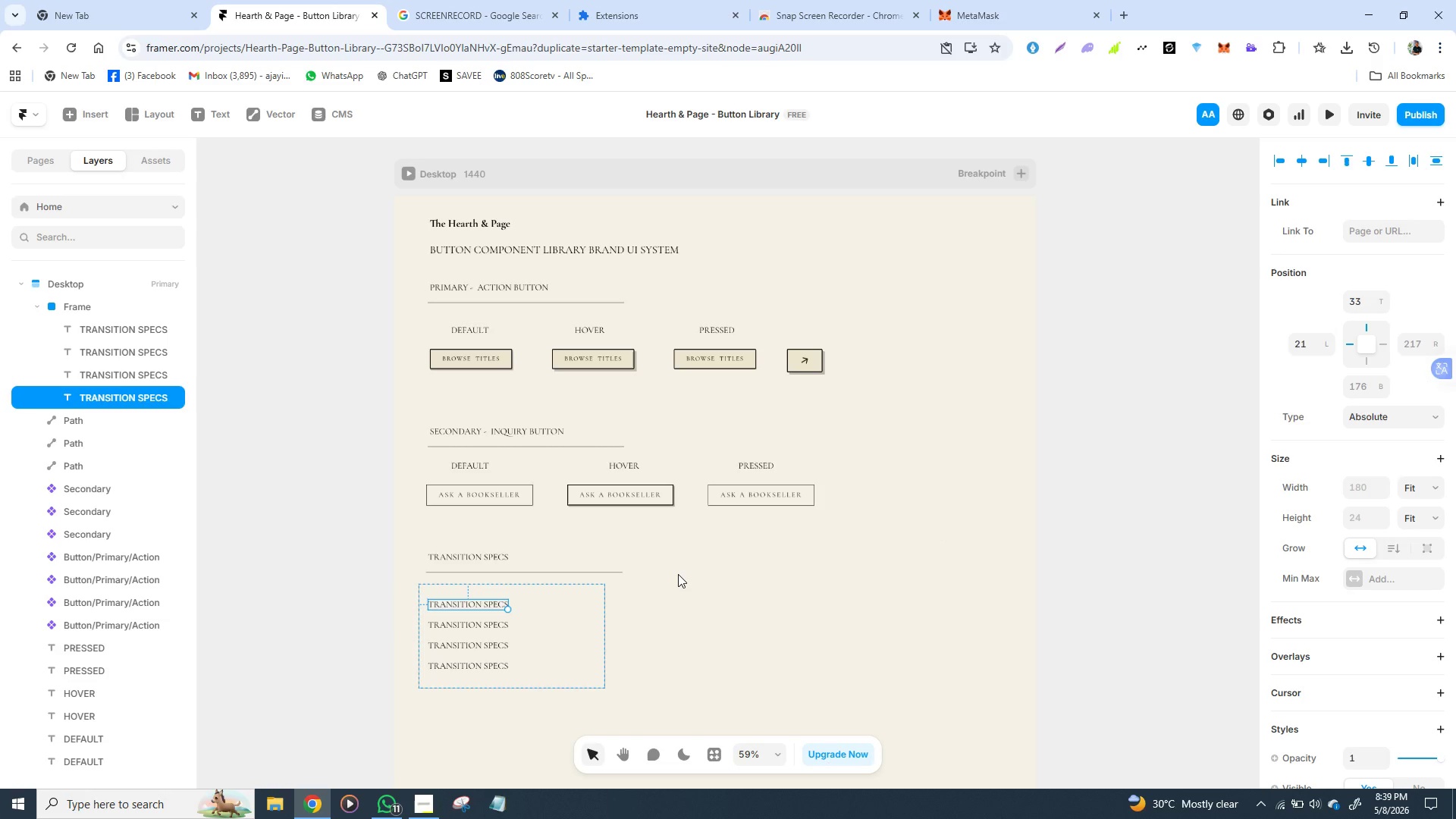 
wait(7.01)
 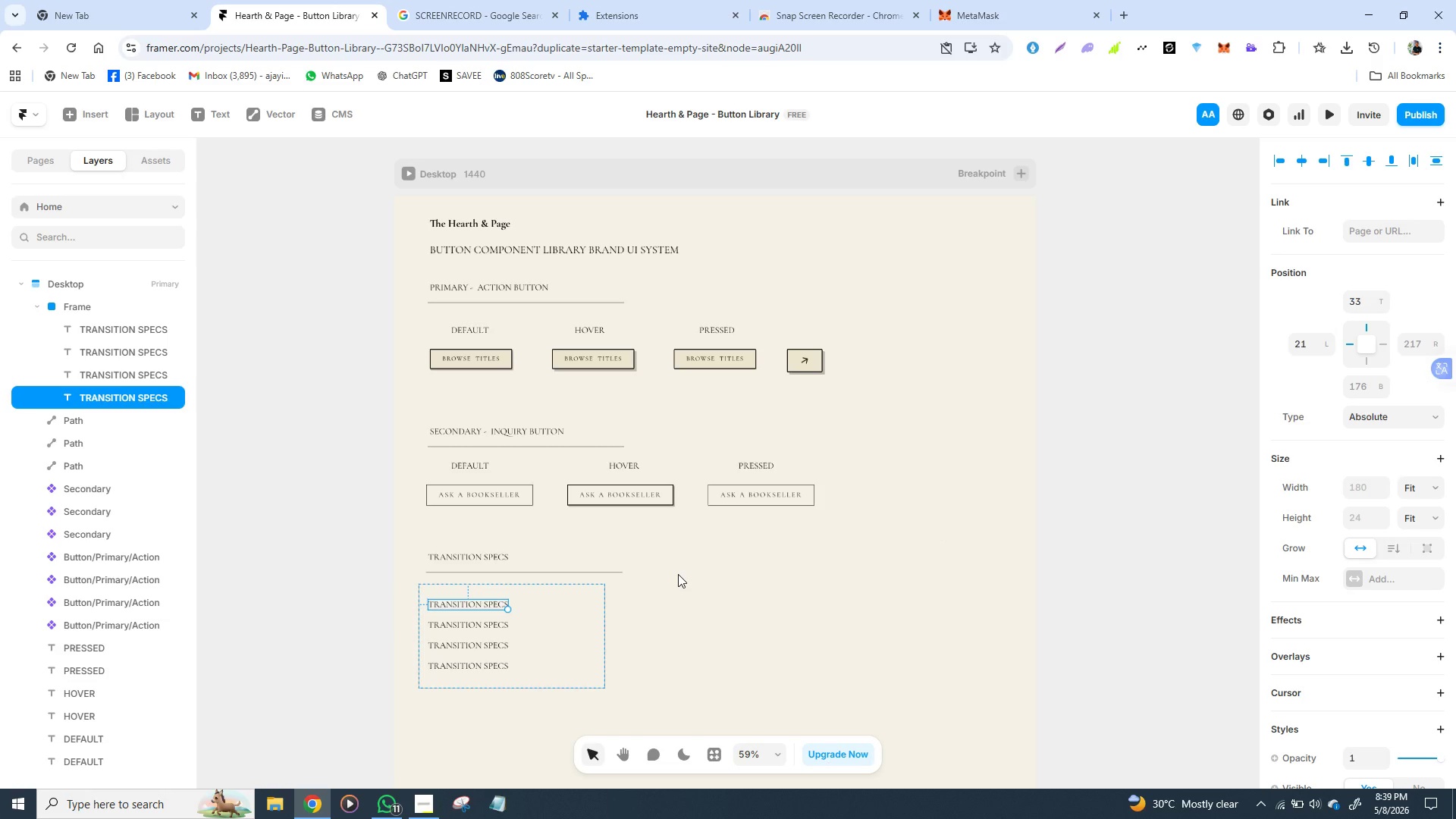 
key(CapsLock)
 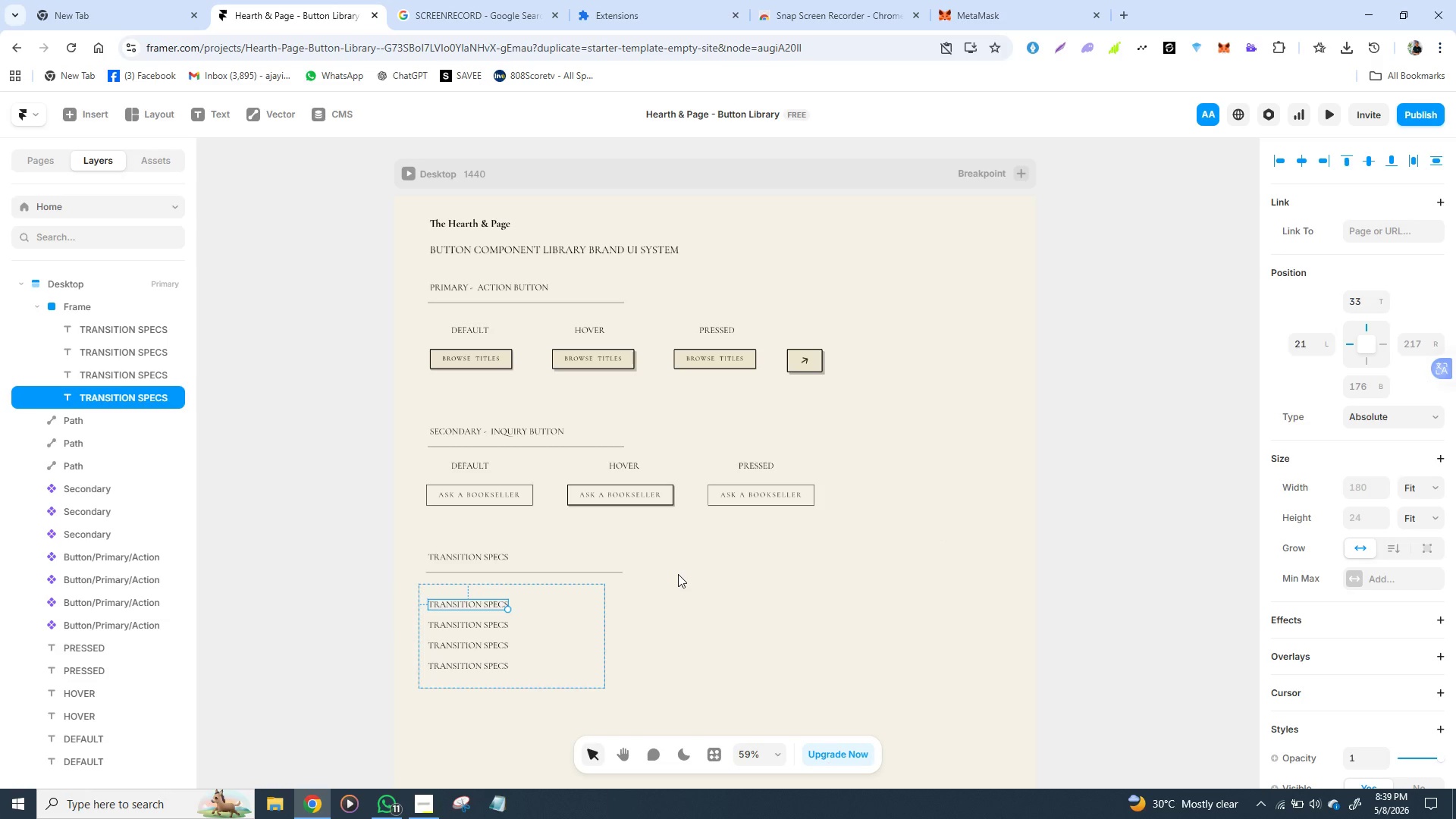 
key(CapsLock)
 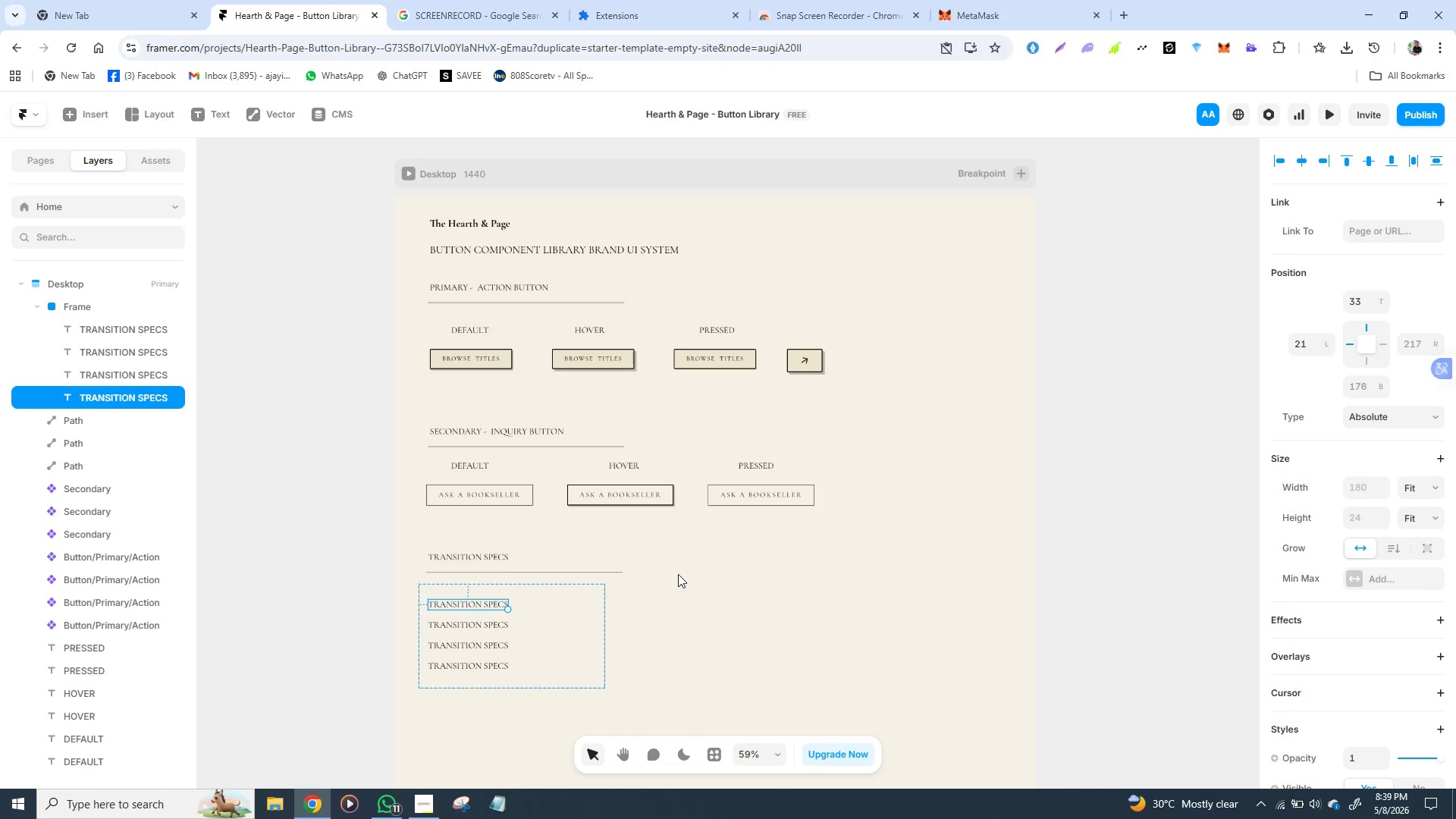 
double_click([678, 574])
 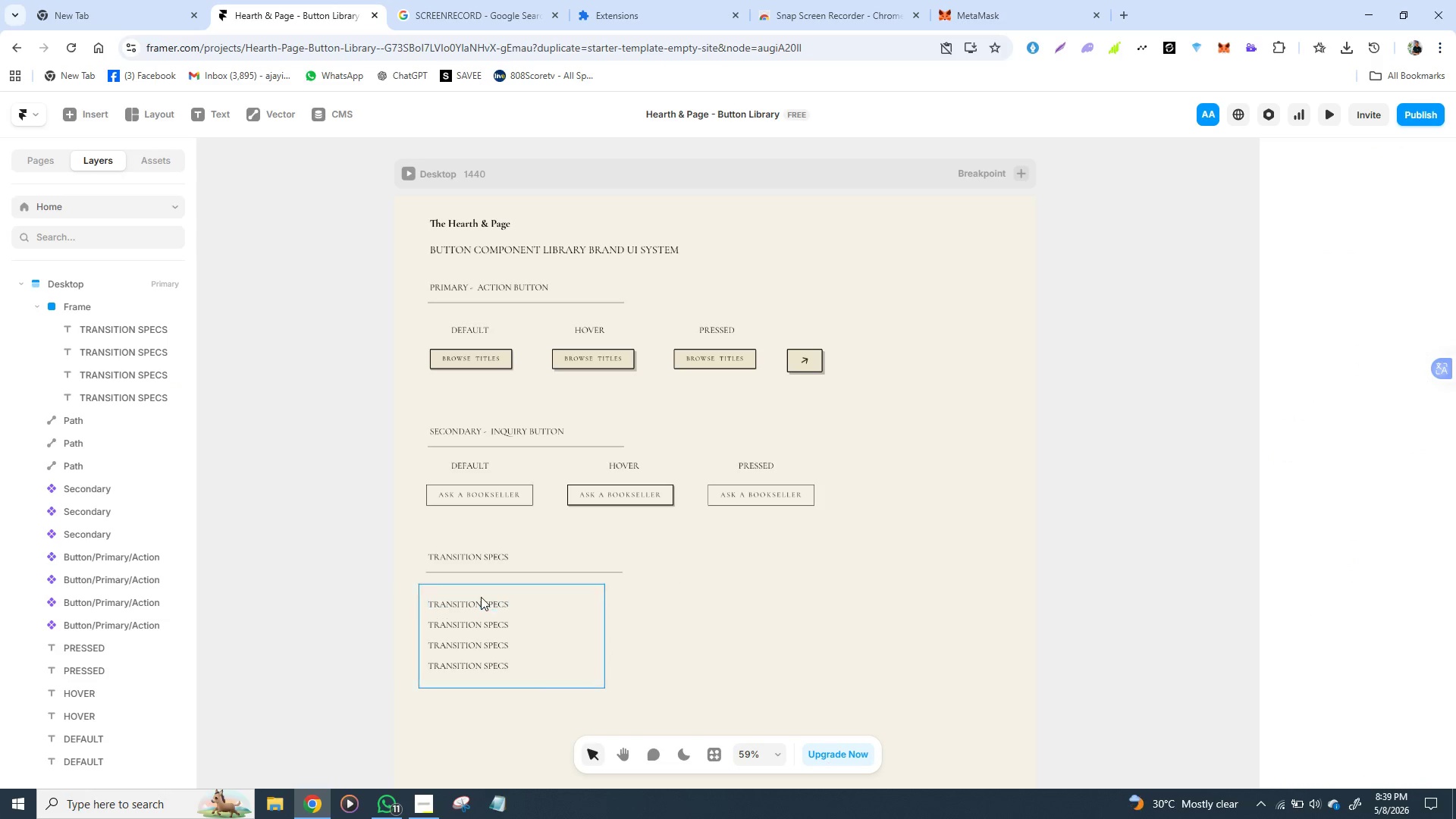 
double_click([481, 597])
 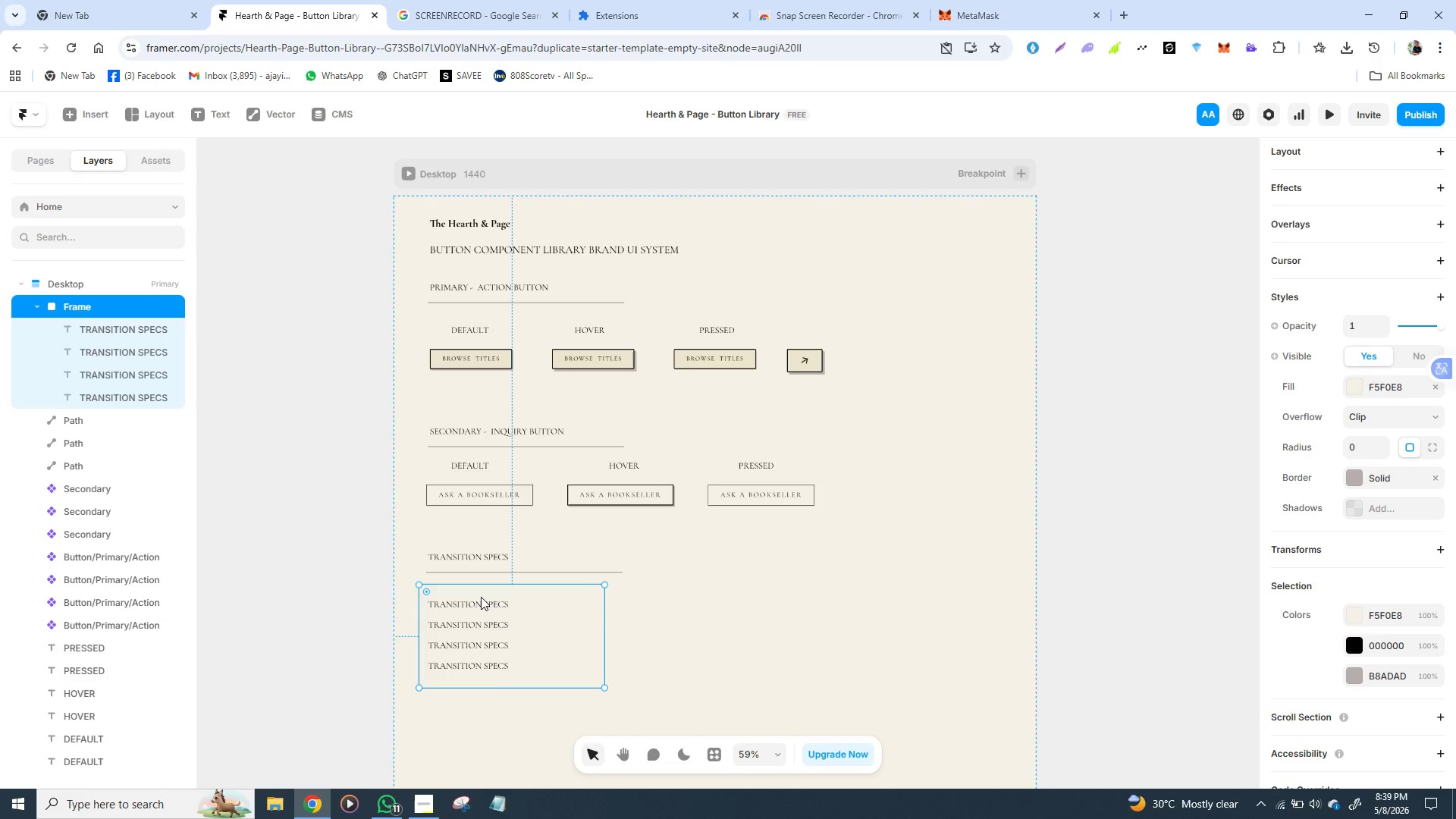 
triple_click([481, 597])
 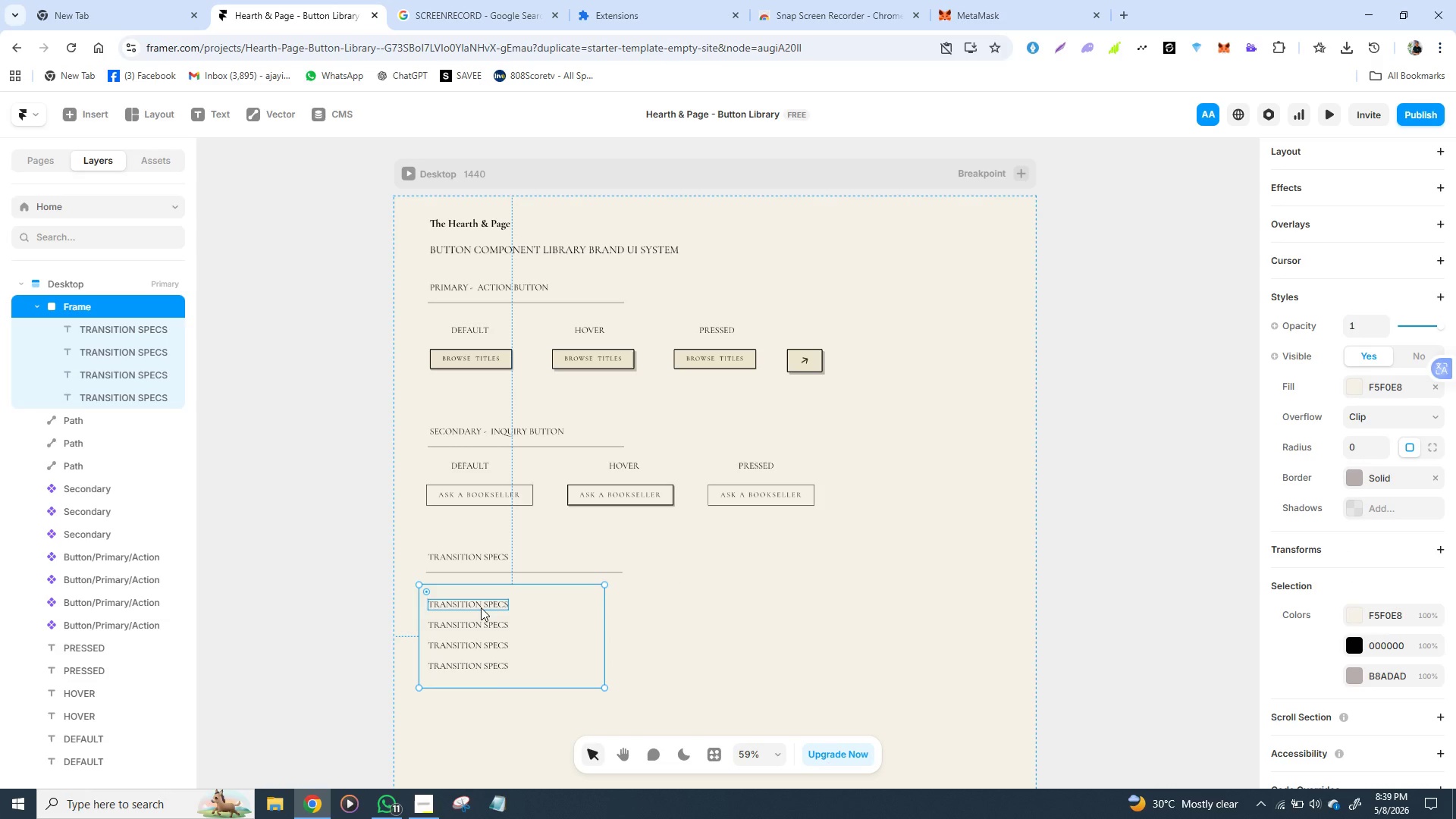 
double_click([481, 607])
 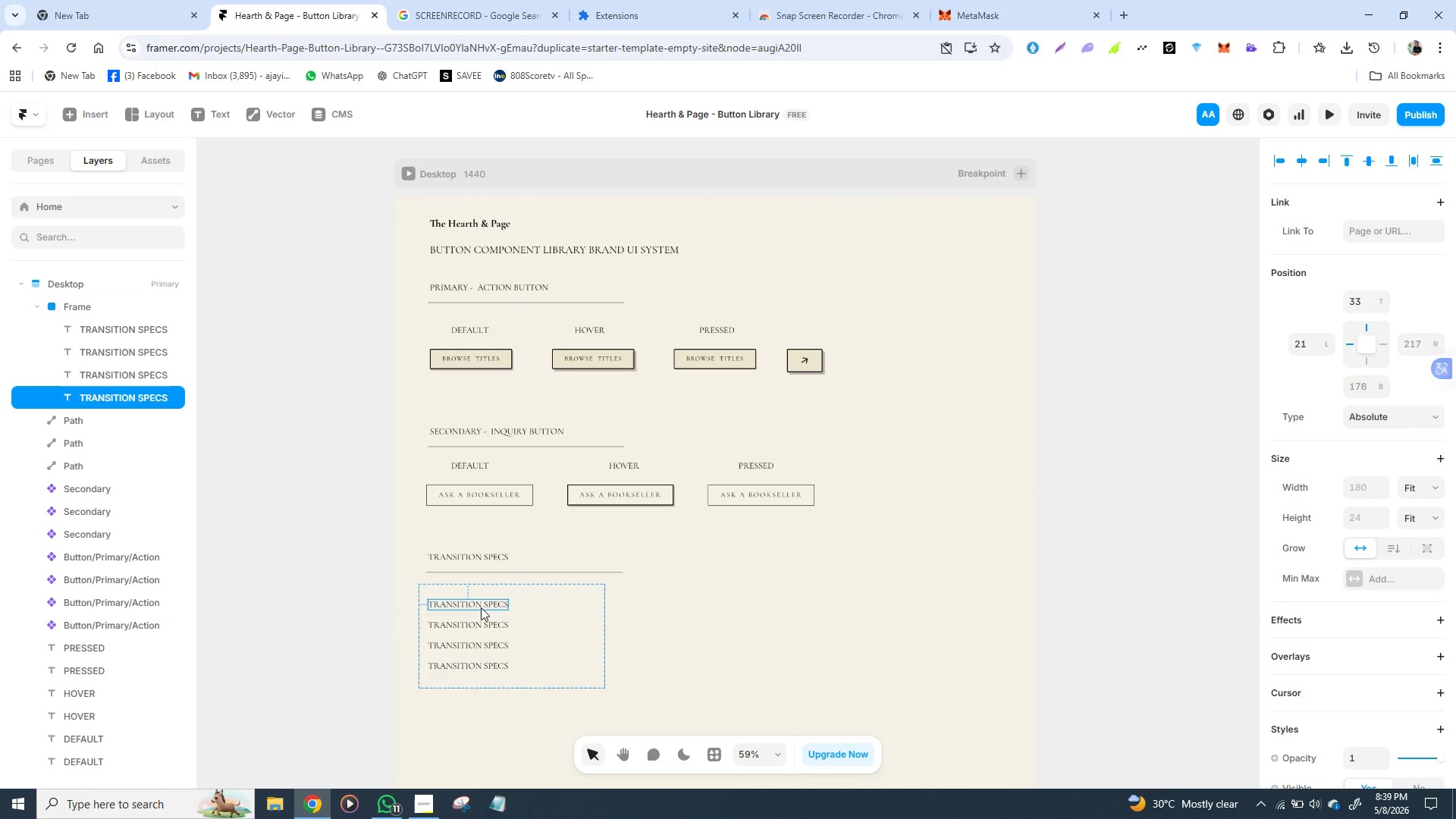 
triple_click([481, 607])
 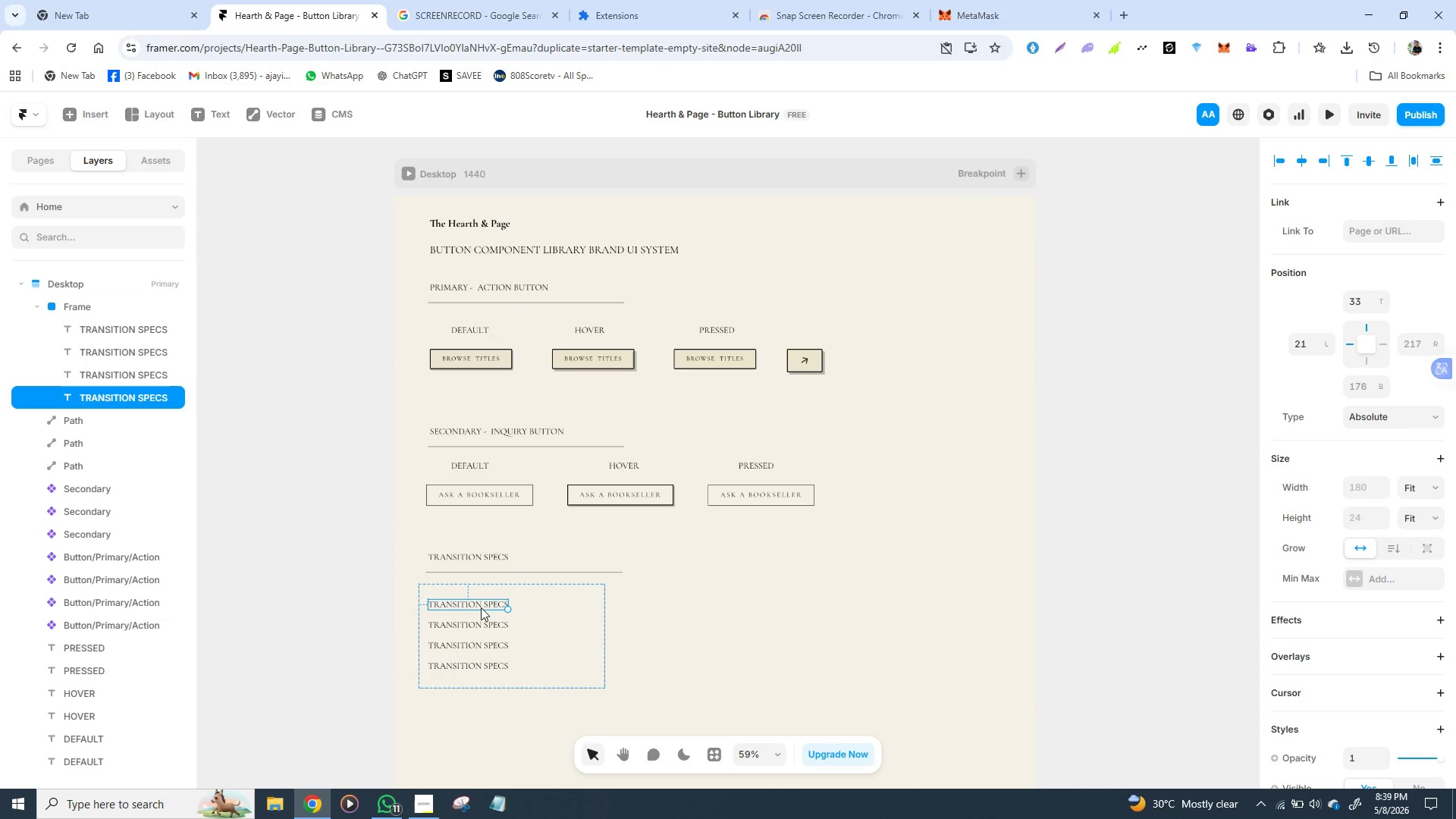 
triple_click([481, 607])
 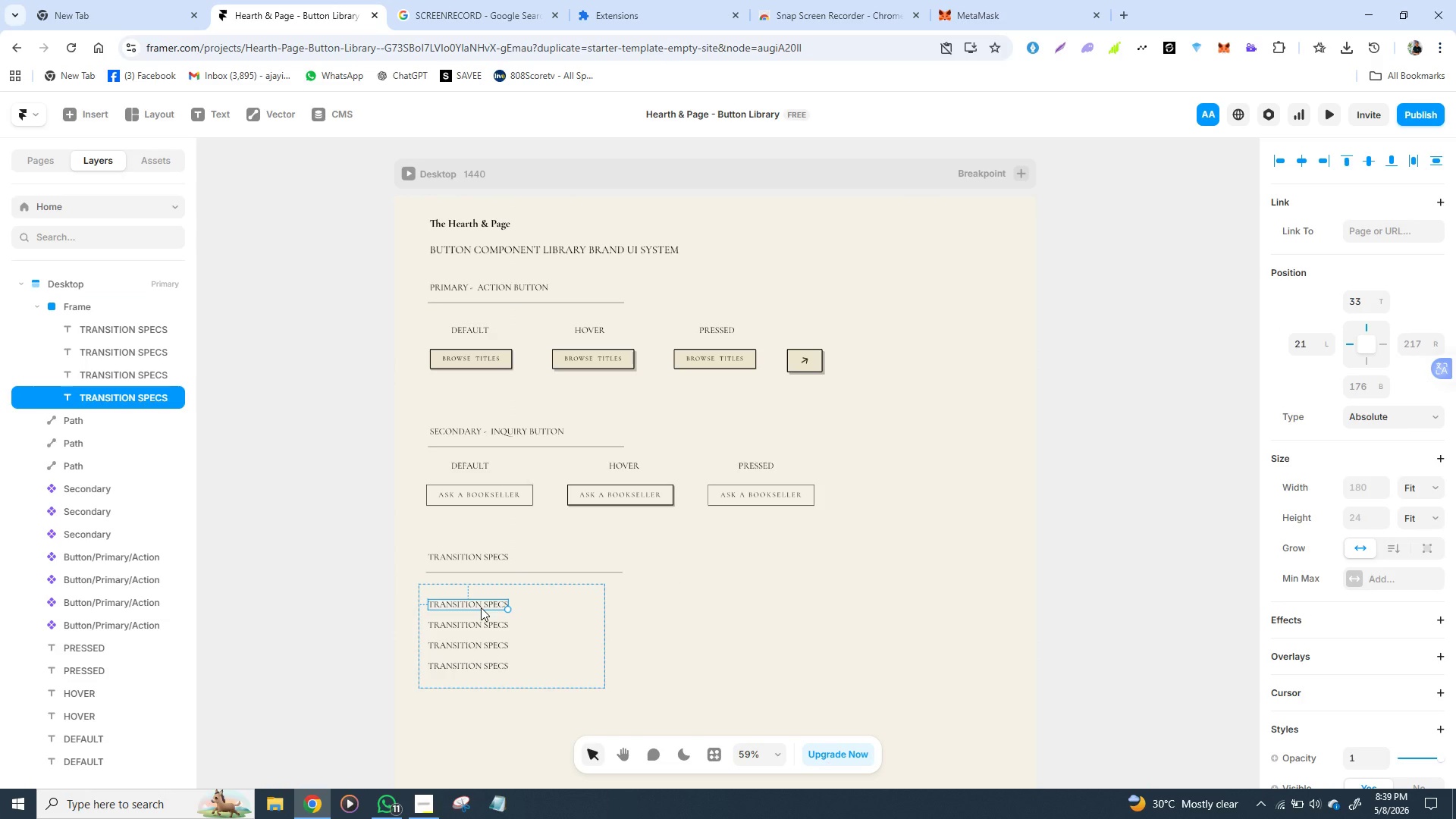 
triple_click([481, 607])
 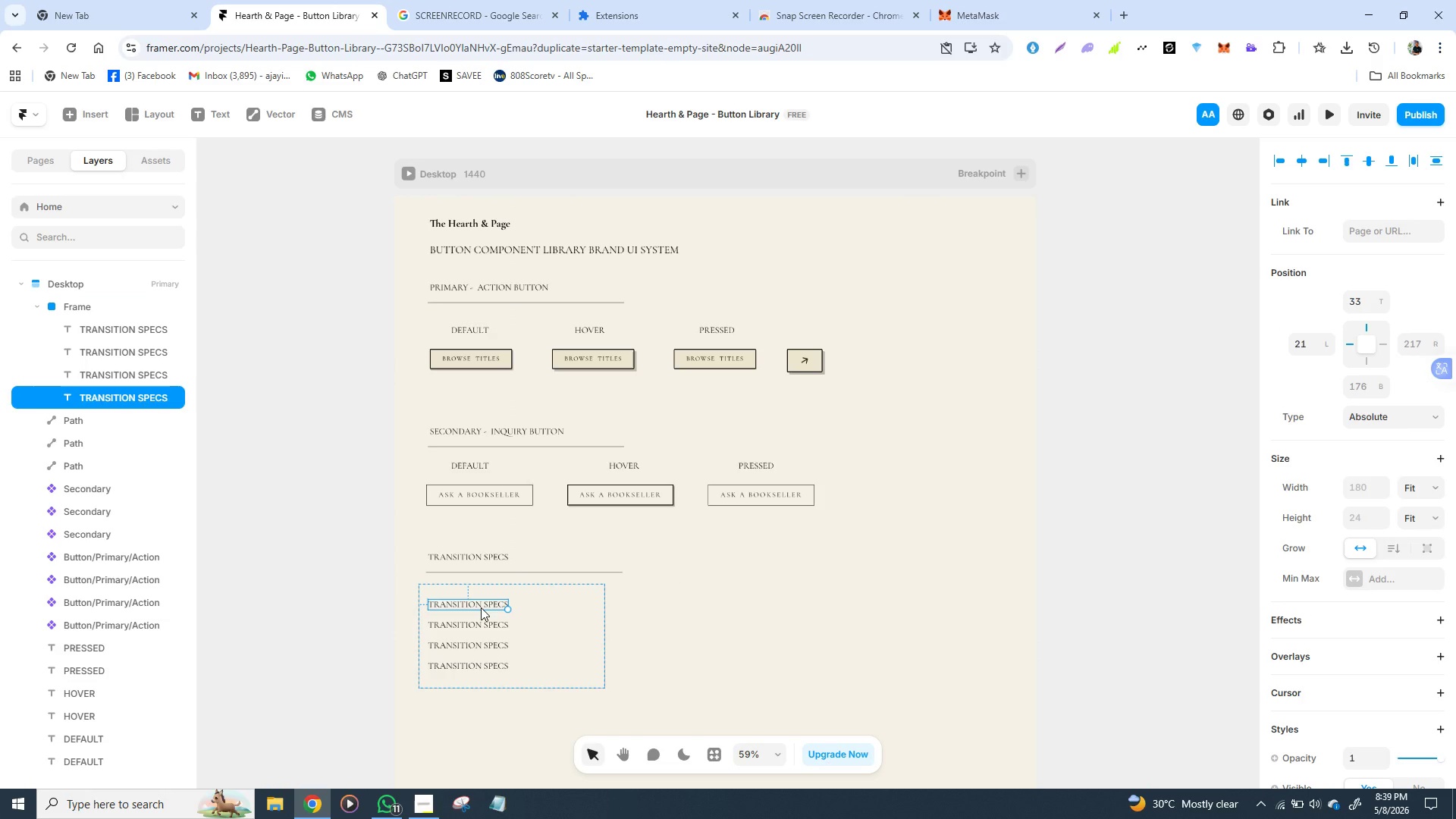 
triple_click([481, 607])
 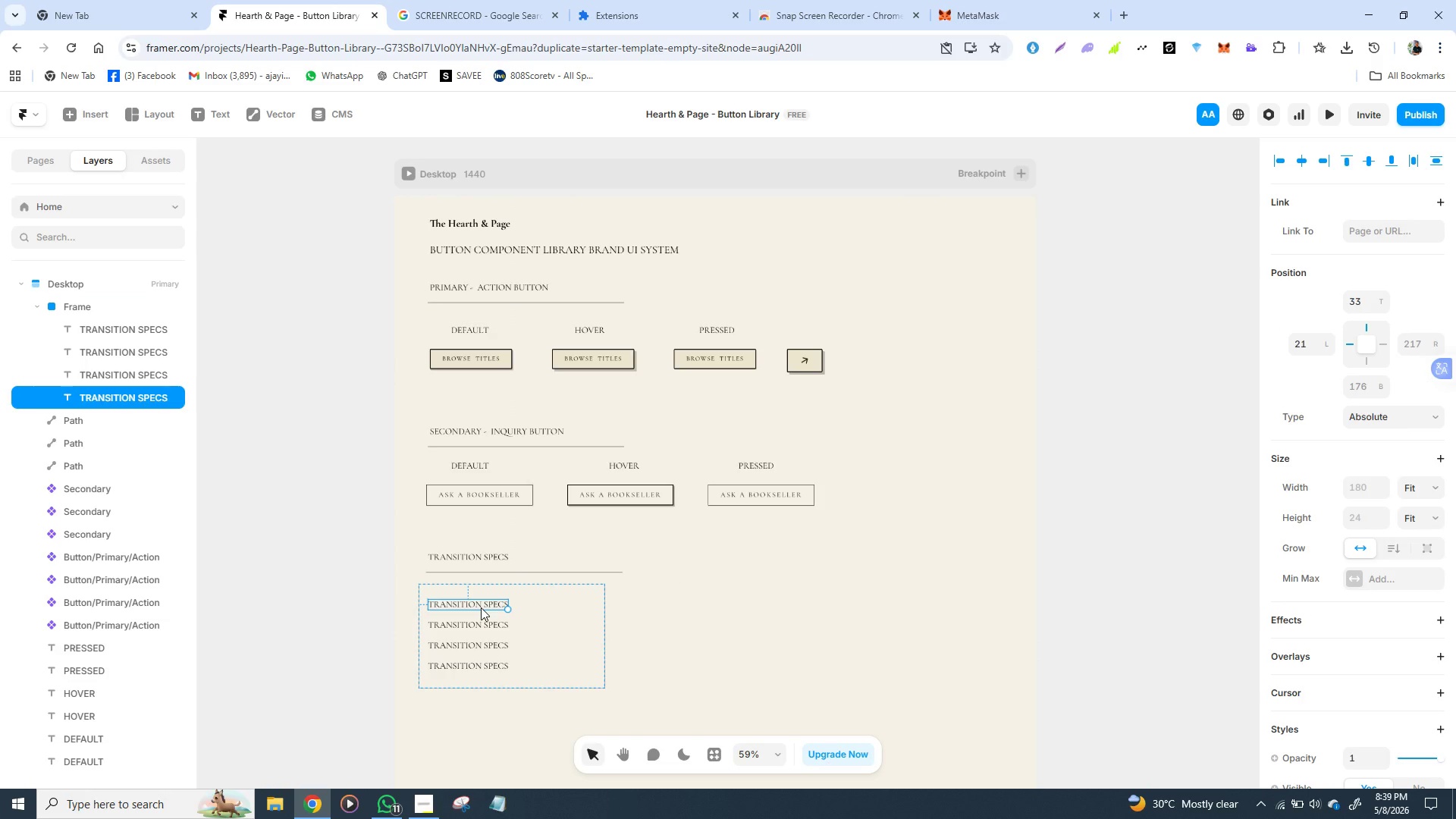 
triple_click([481, 607])
 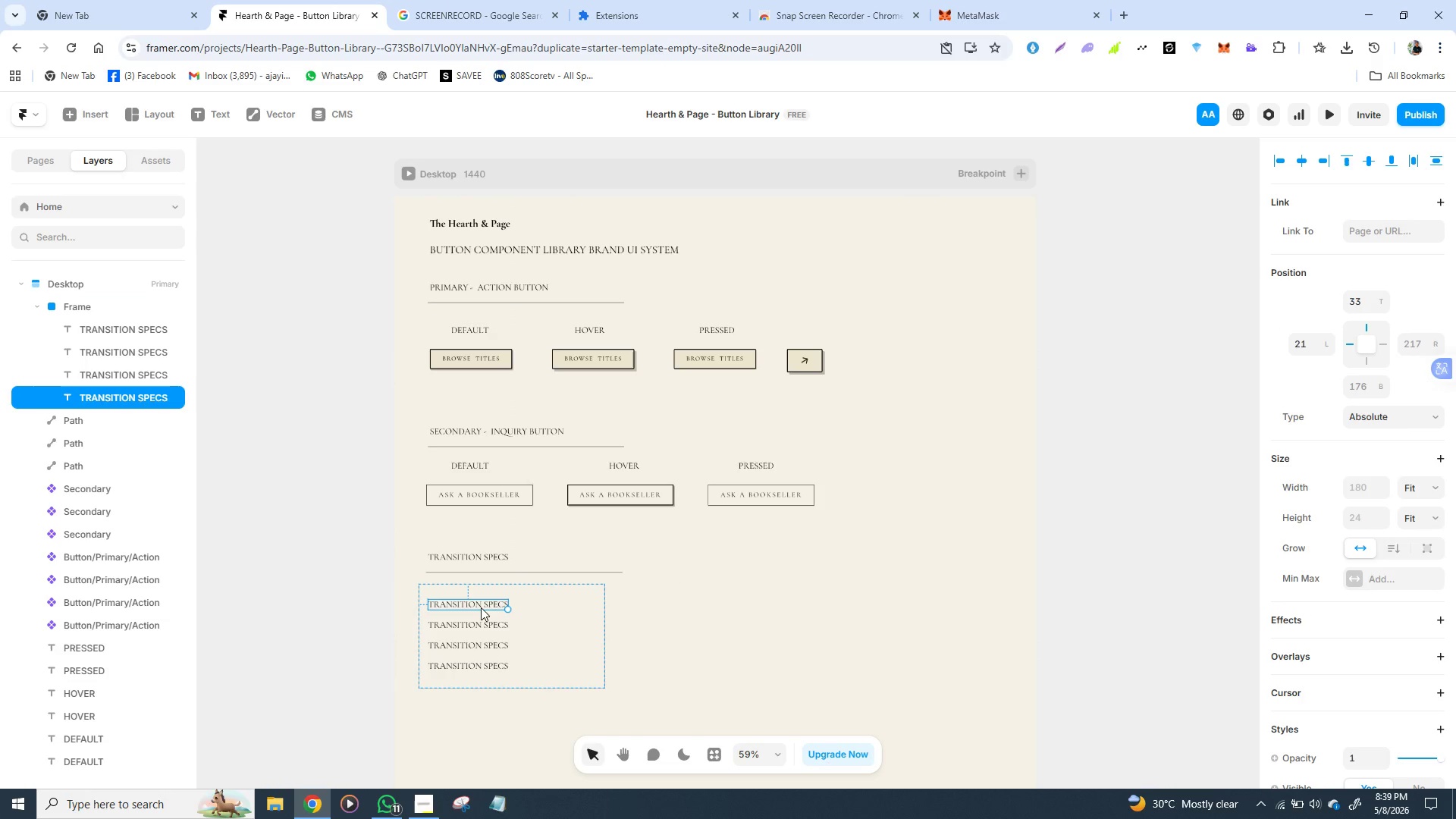 
double_click([481, 606])
 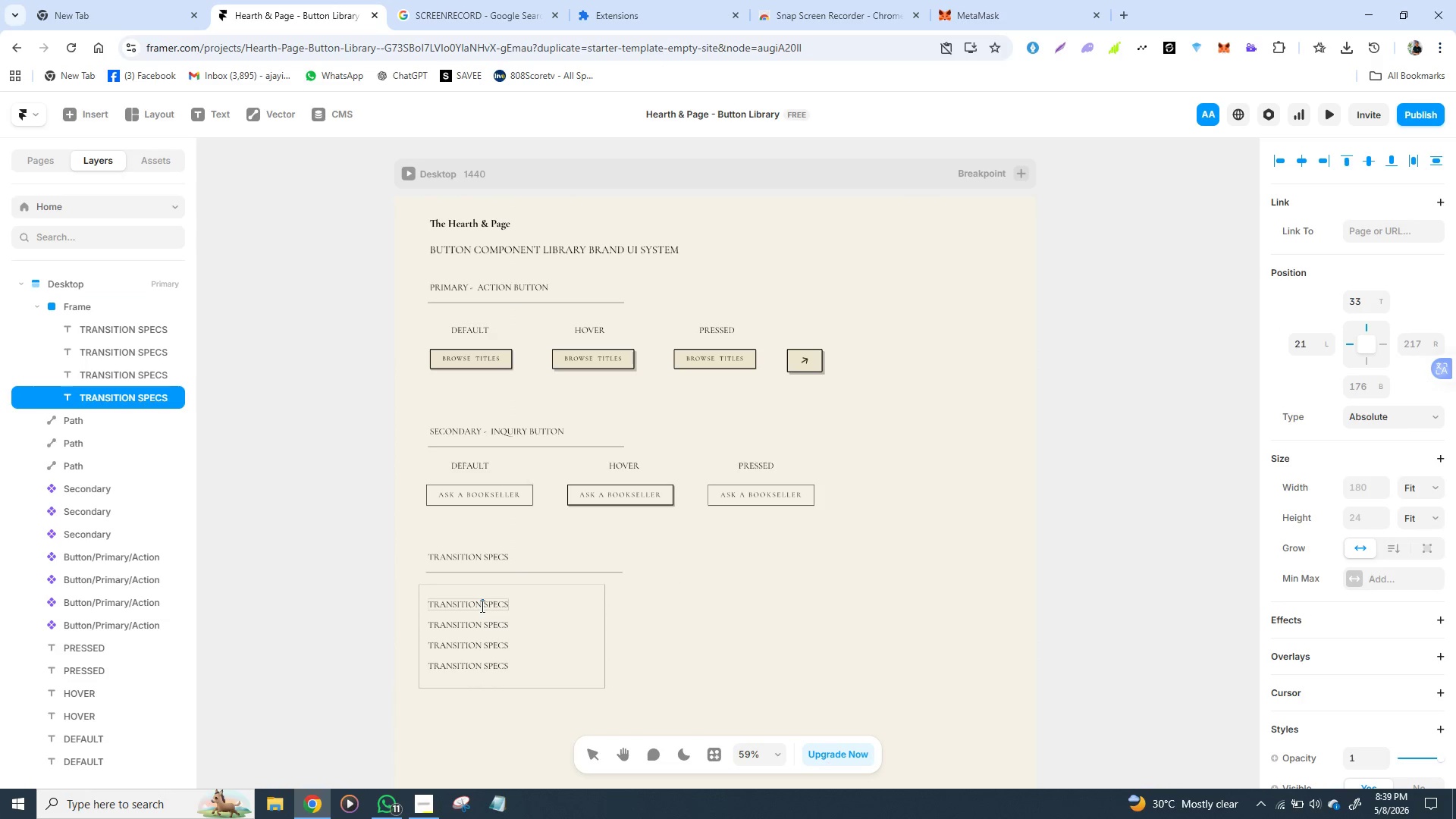 
triple_click([481, 606])
 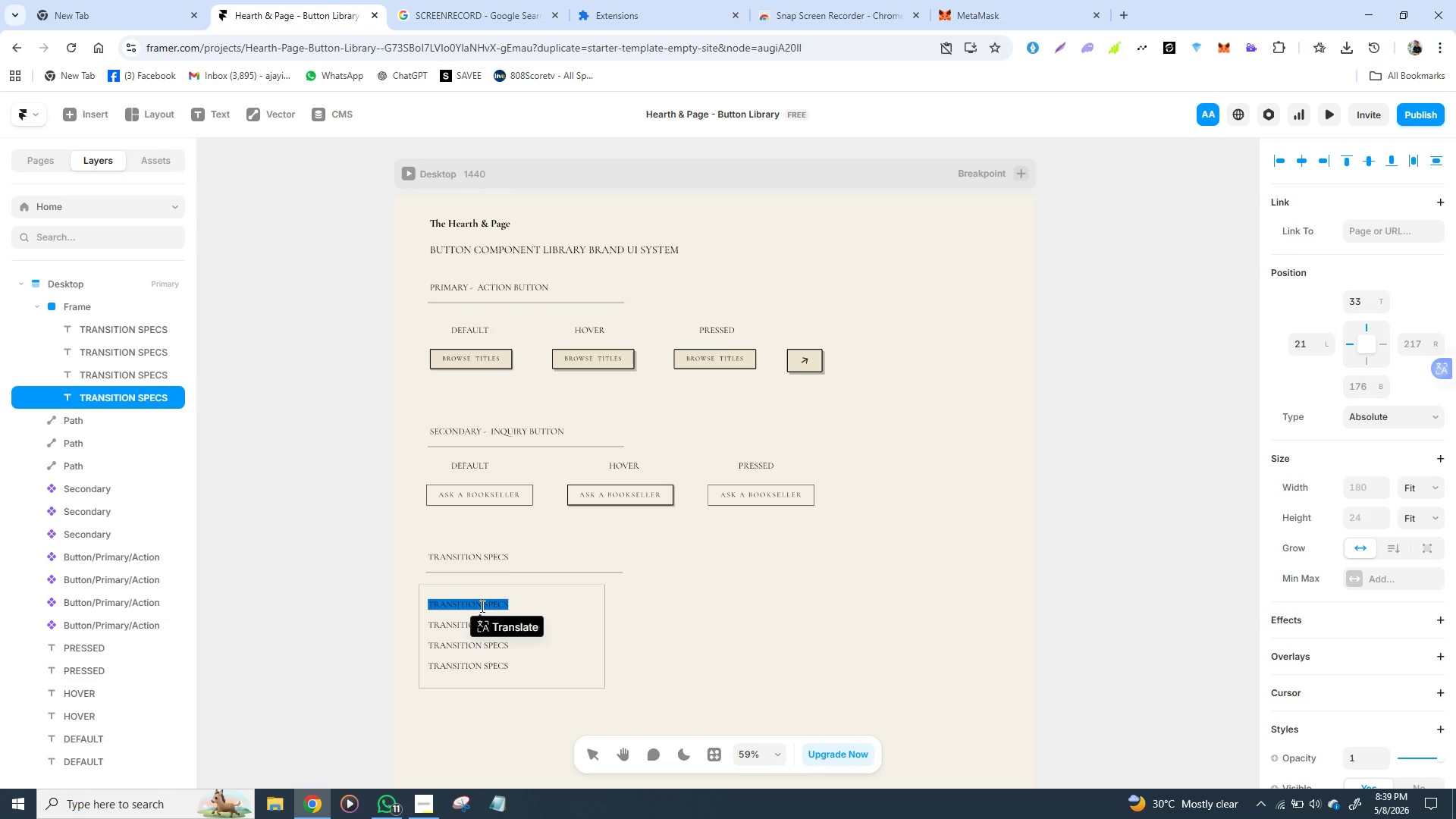 
type(hover enter)
 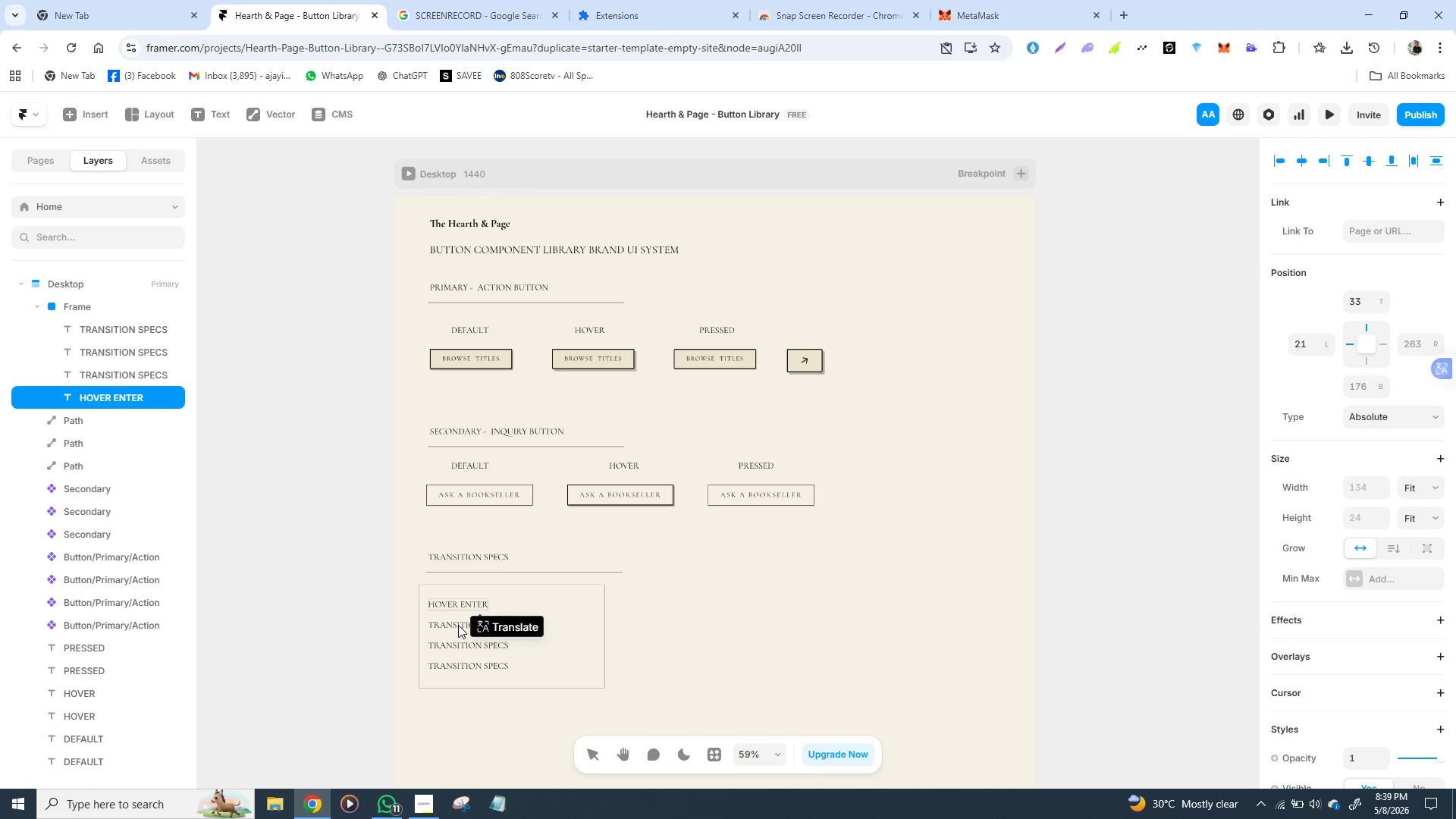 
wait(6.09)
 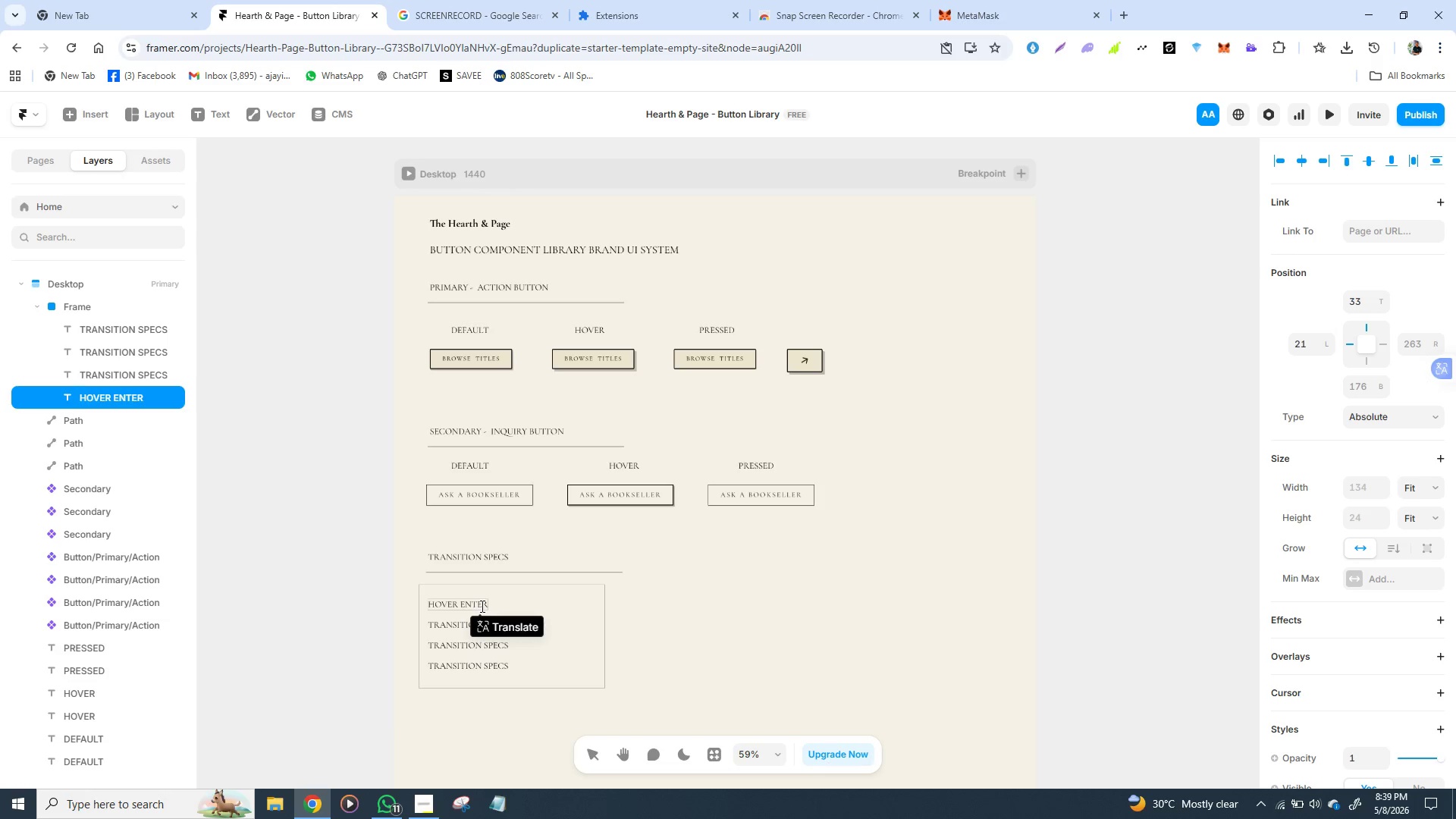 
double_click([458, 625])
 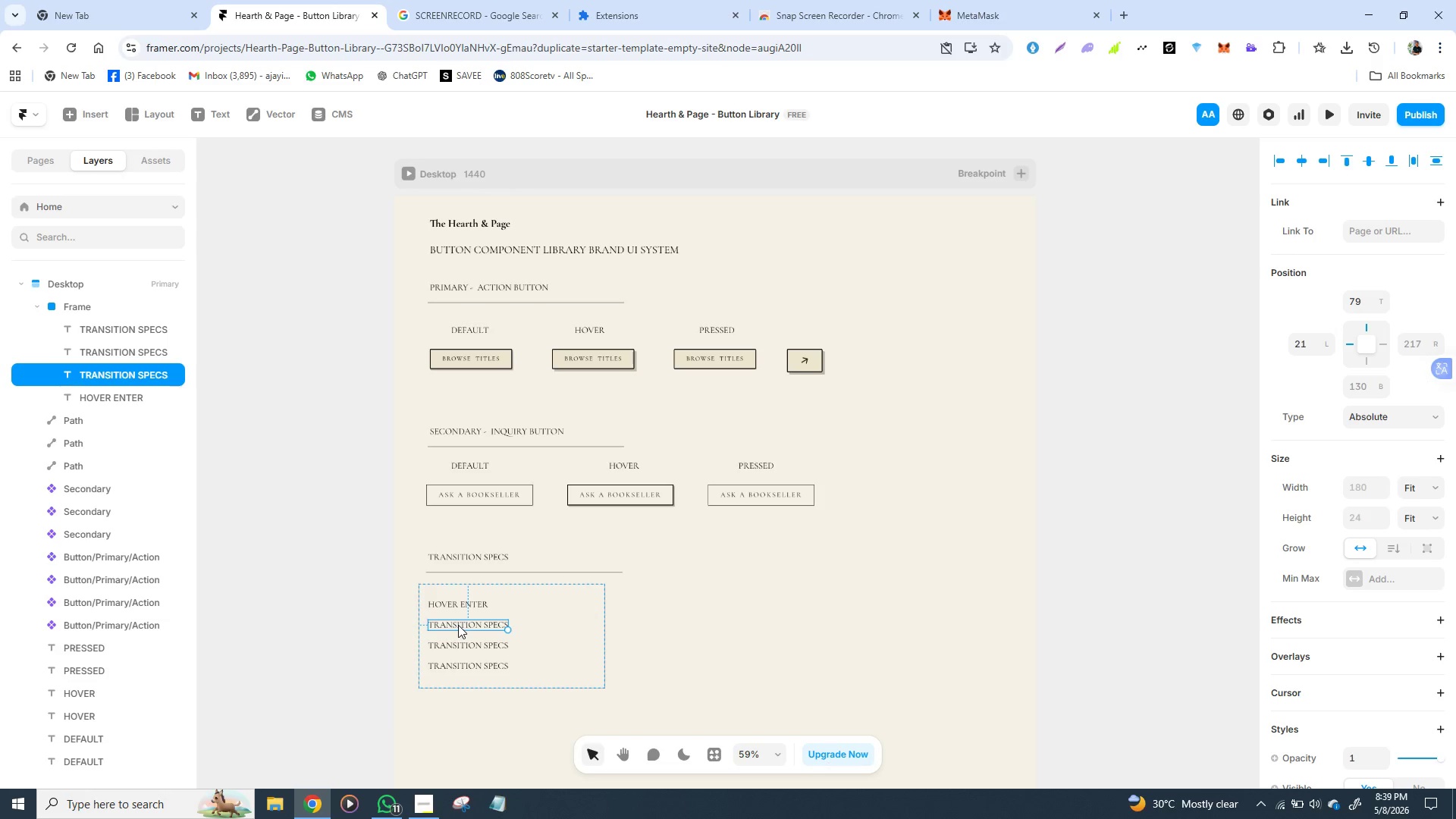 
triple_click([458, 625])
 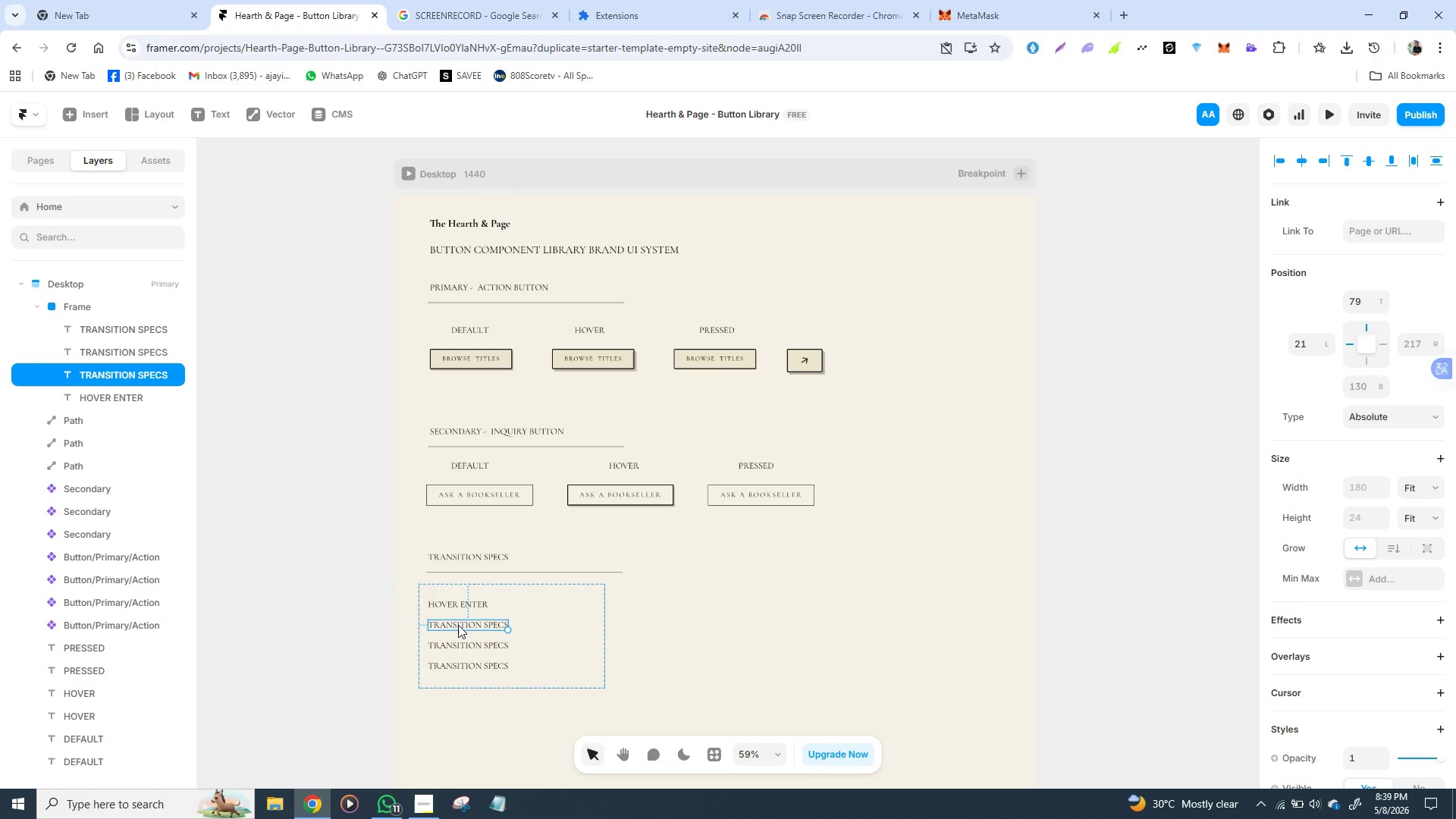 
triple_click([458, 625])
 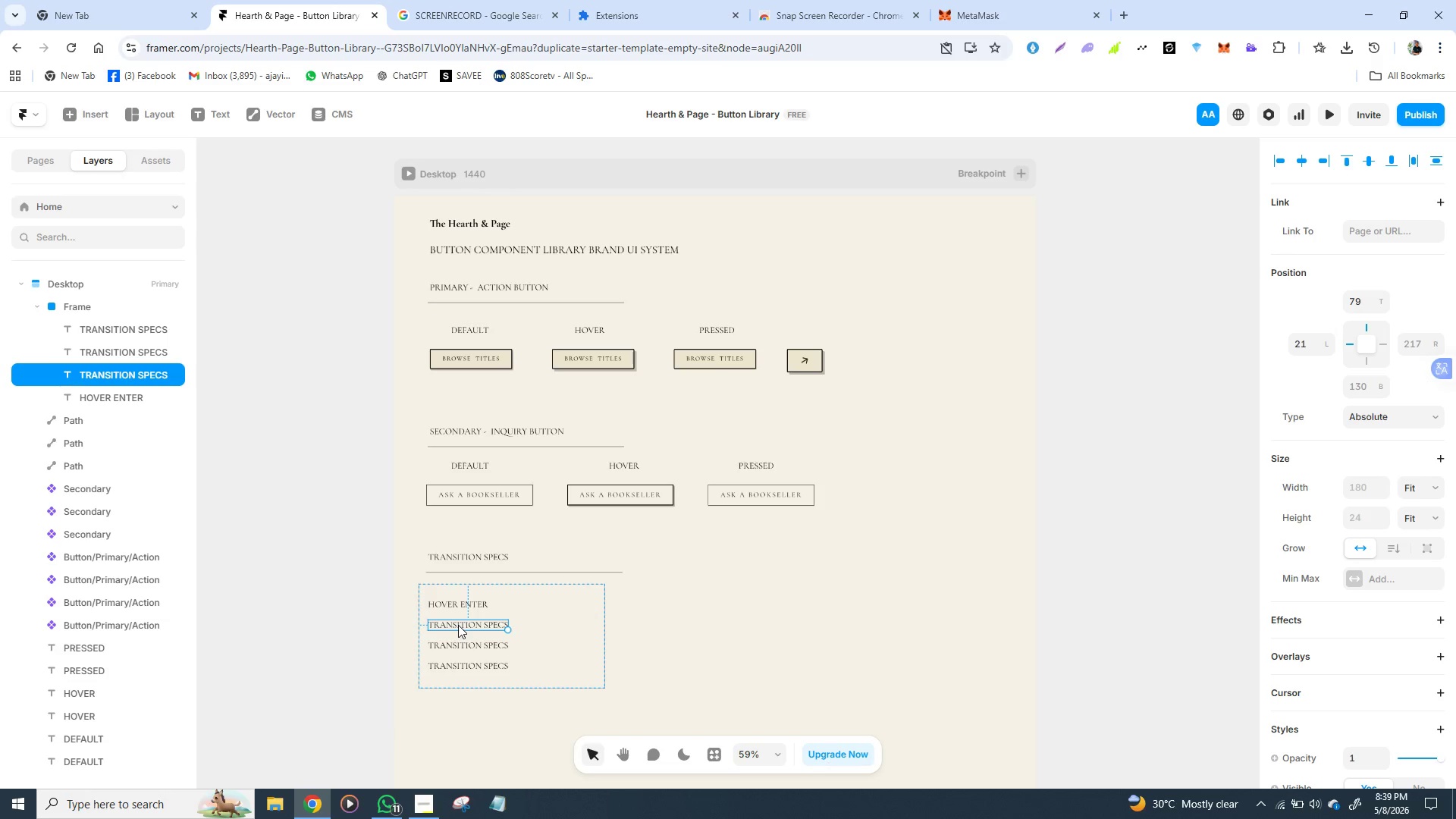 
triple_click([458, 625])
 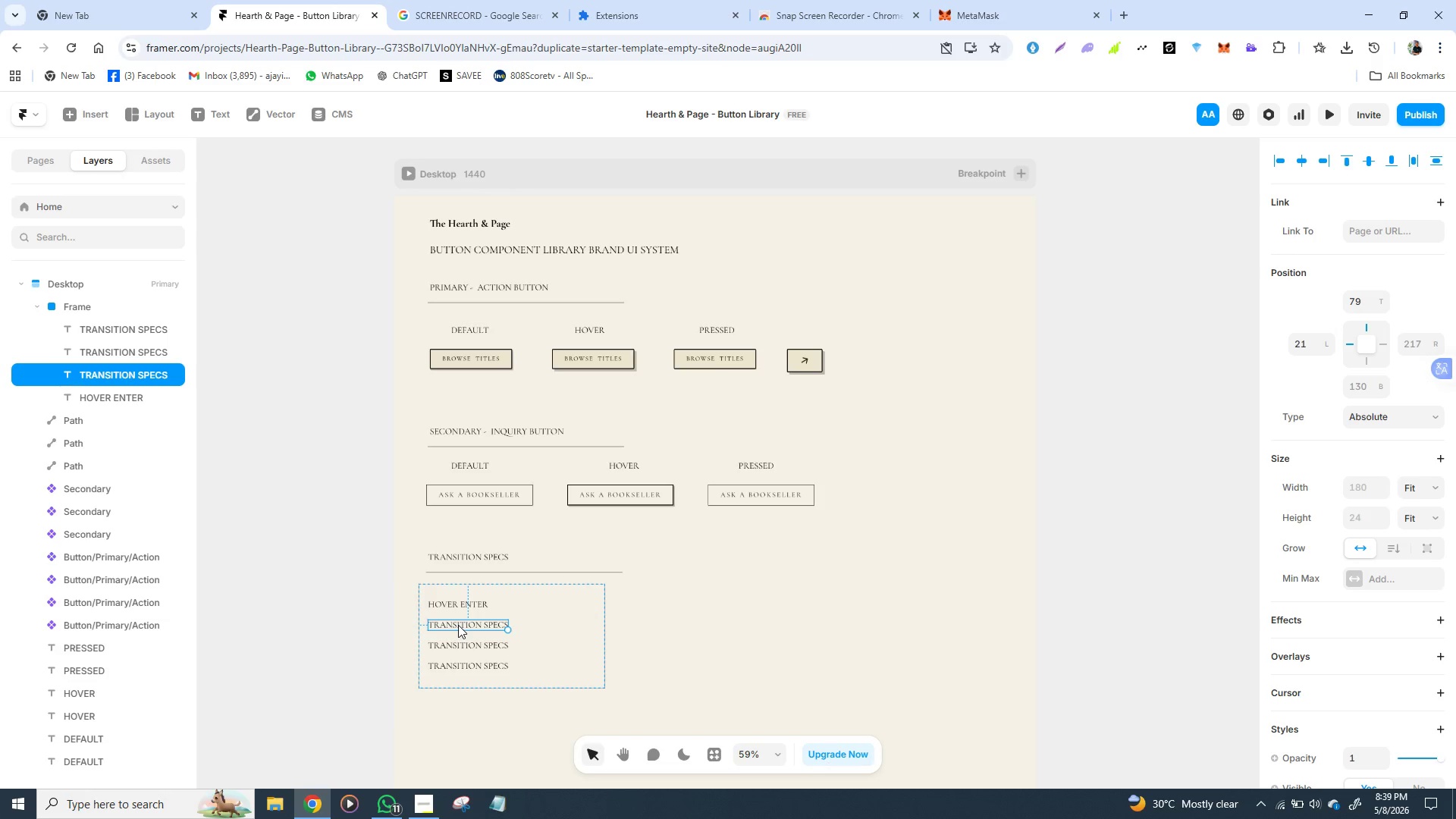 
triple_click([458, 625])
 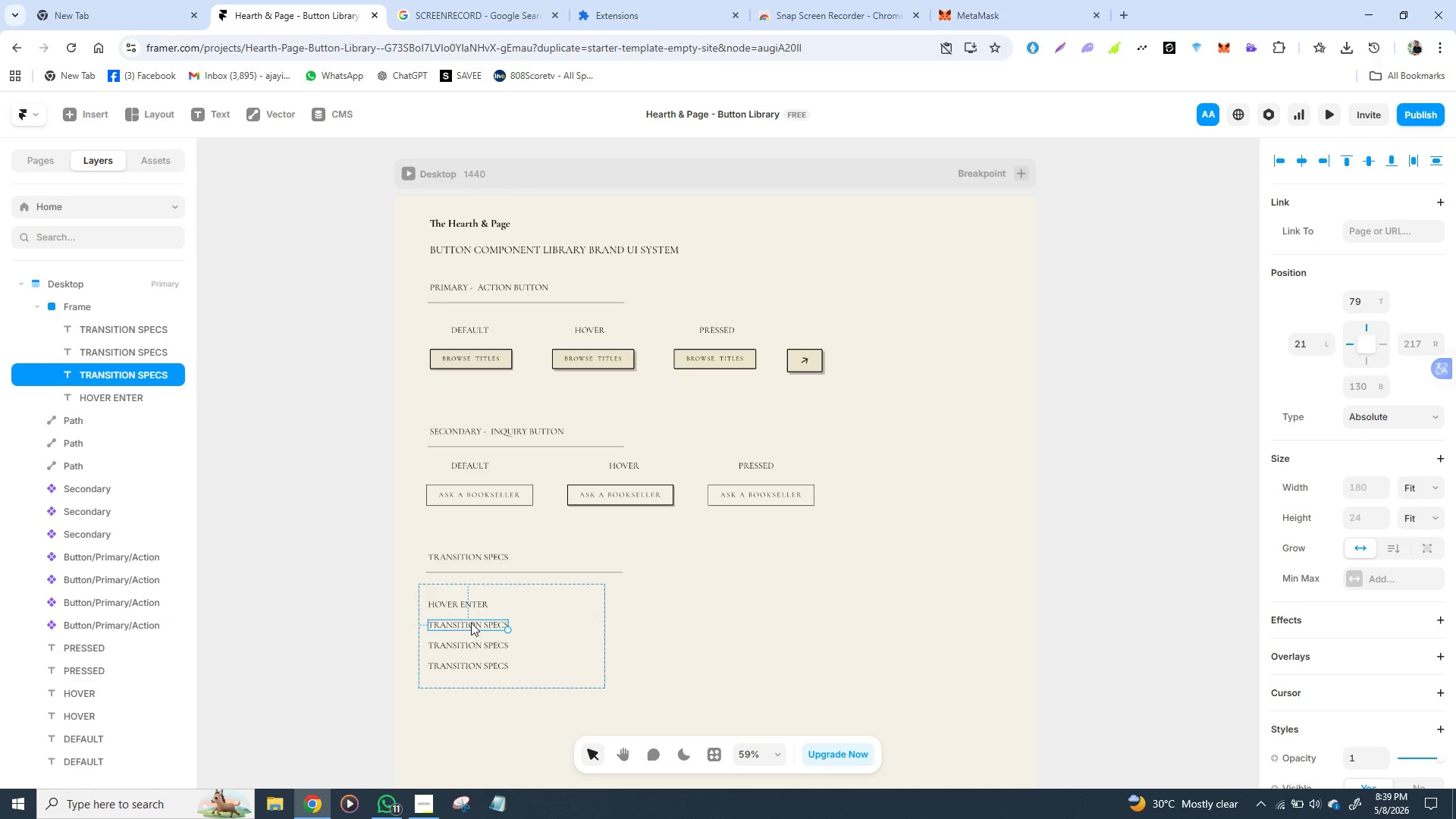 
double_click([471, 623])
 